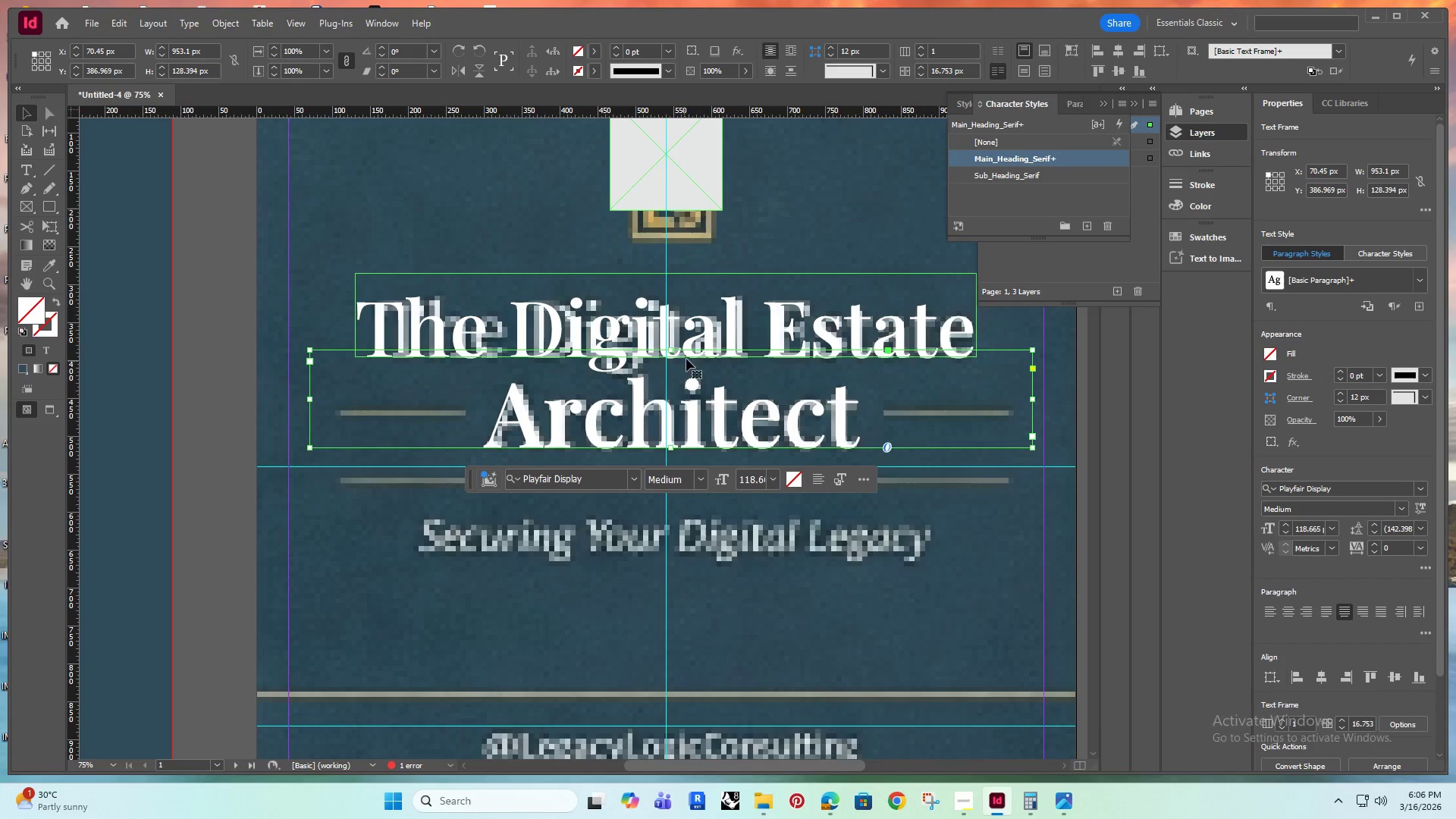 
left_click([738, 322])
 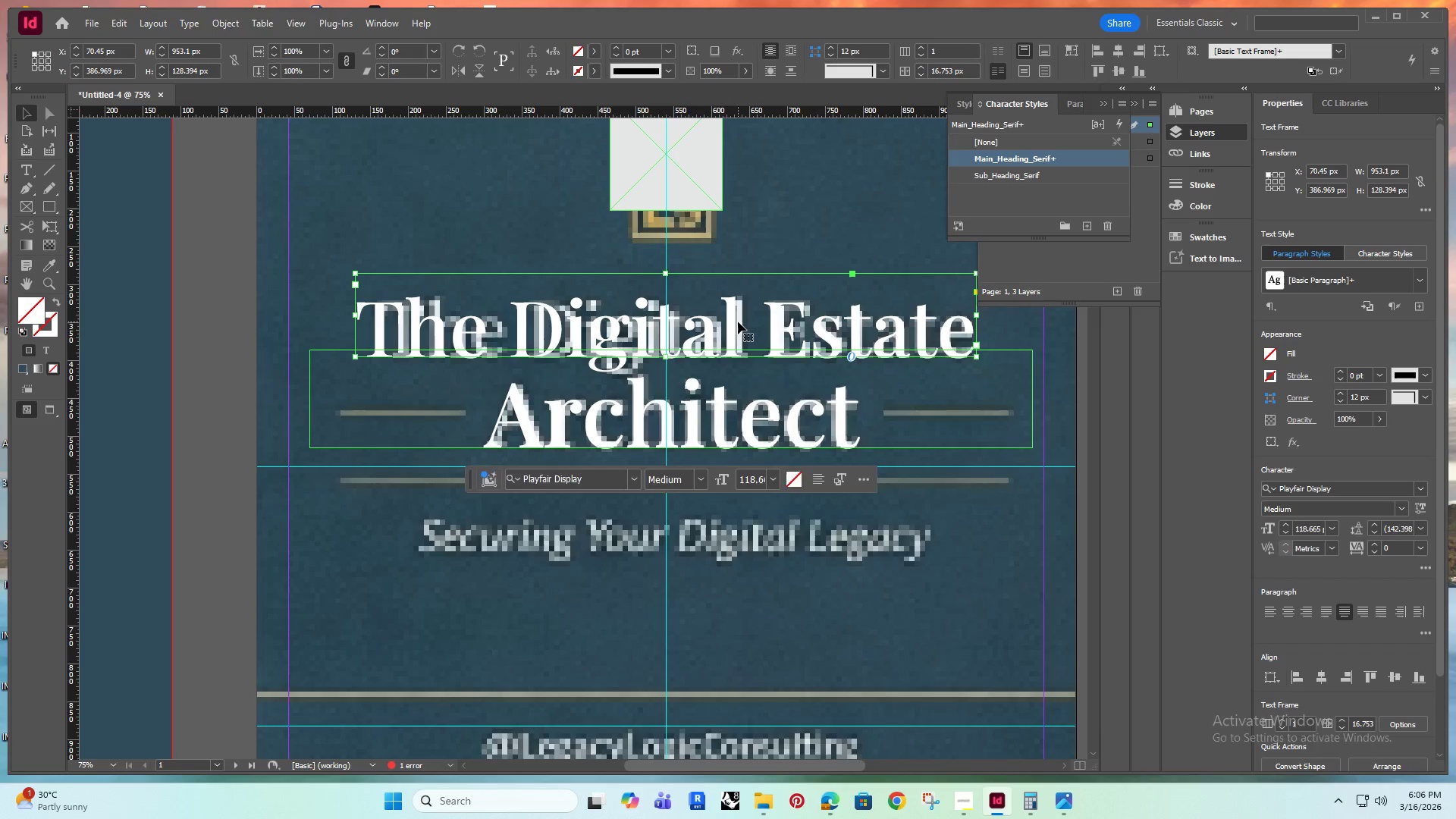 
key(ArrowRight)
 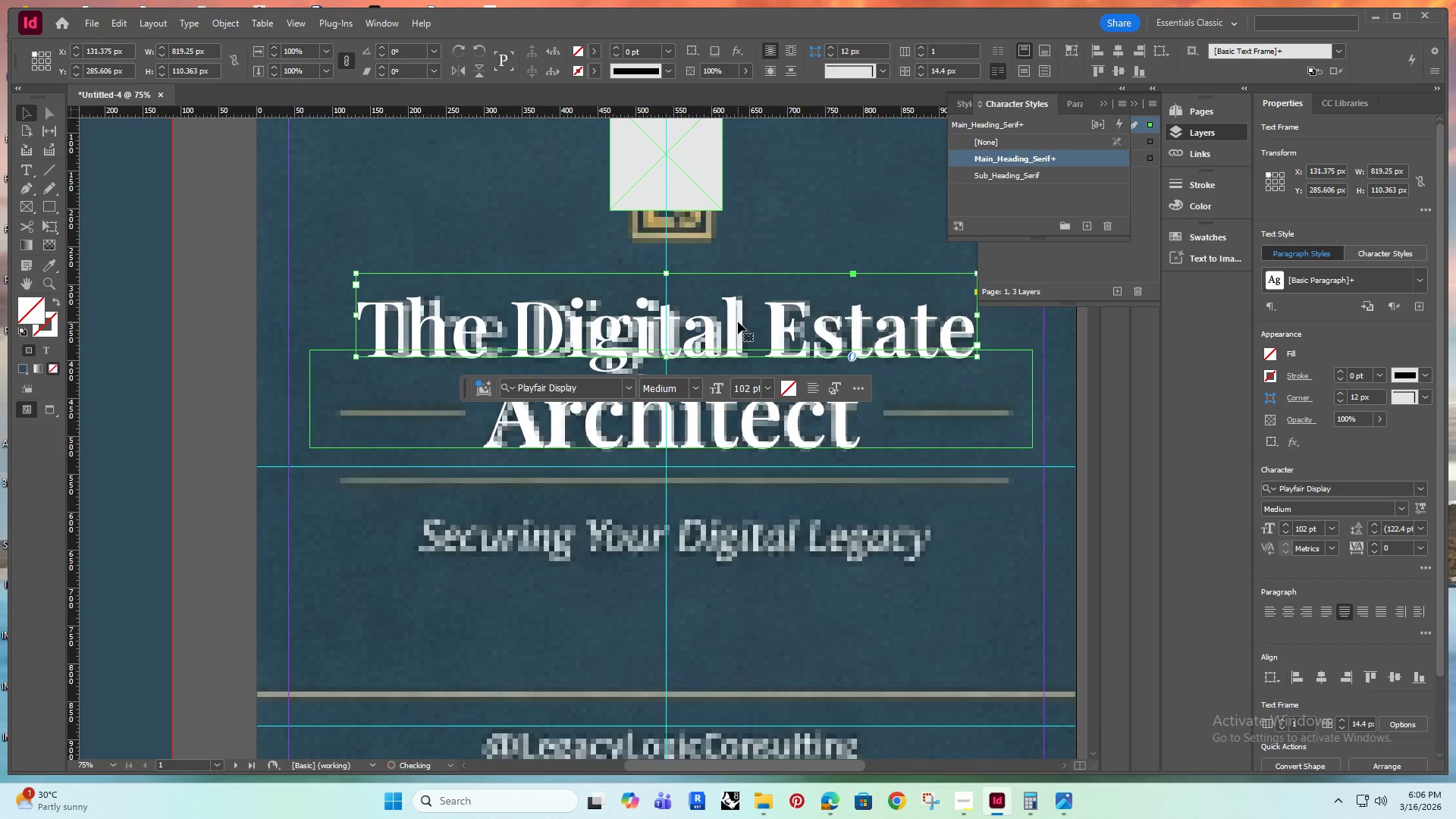 
key(ArrowRight)
 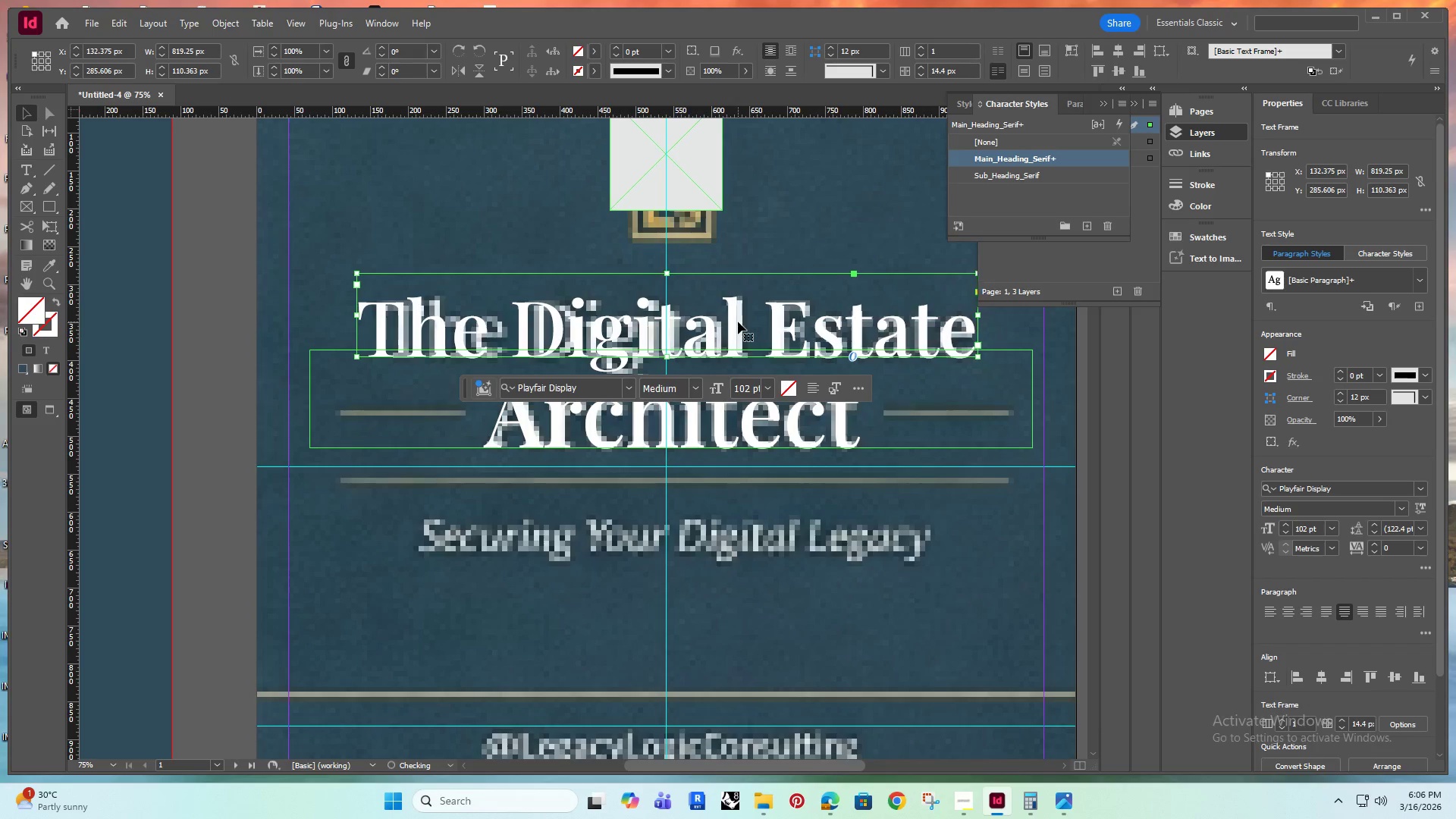 
key(ArrowRight)
 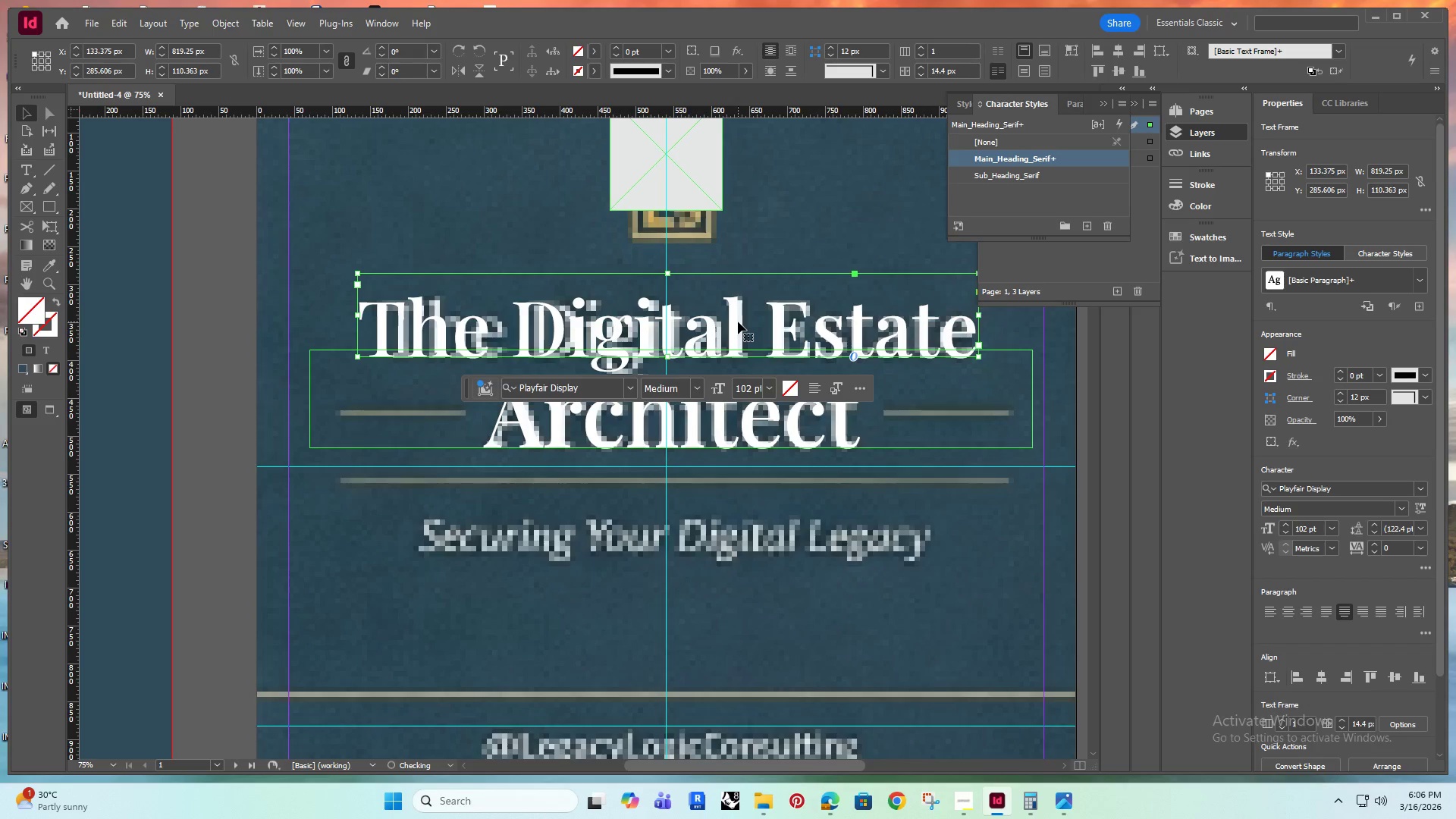 
key(ArrowRight)
 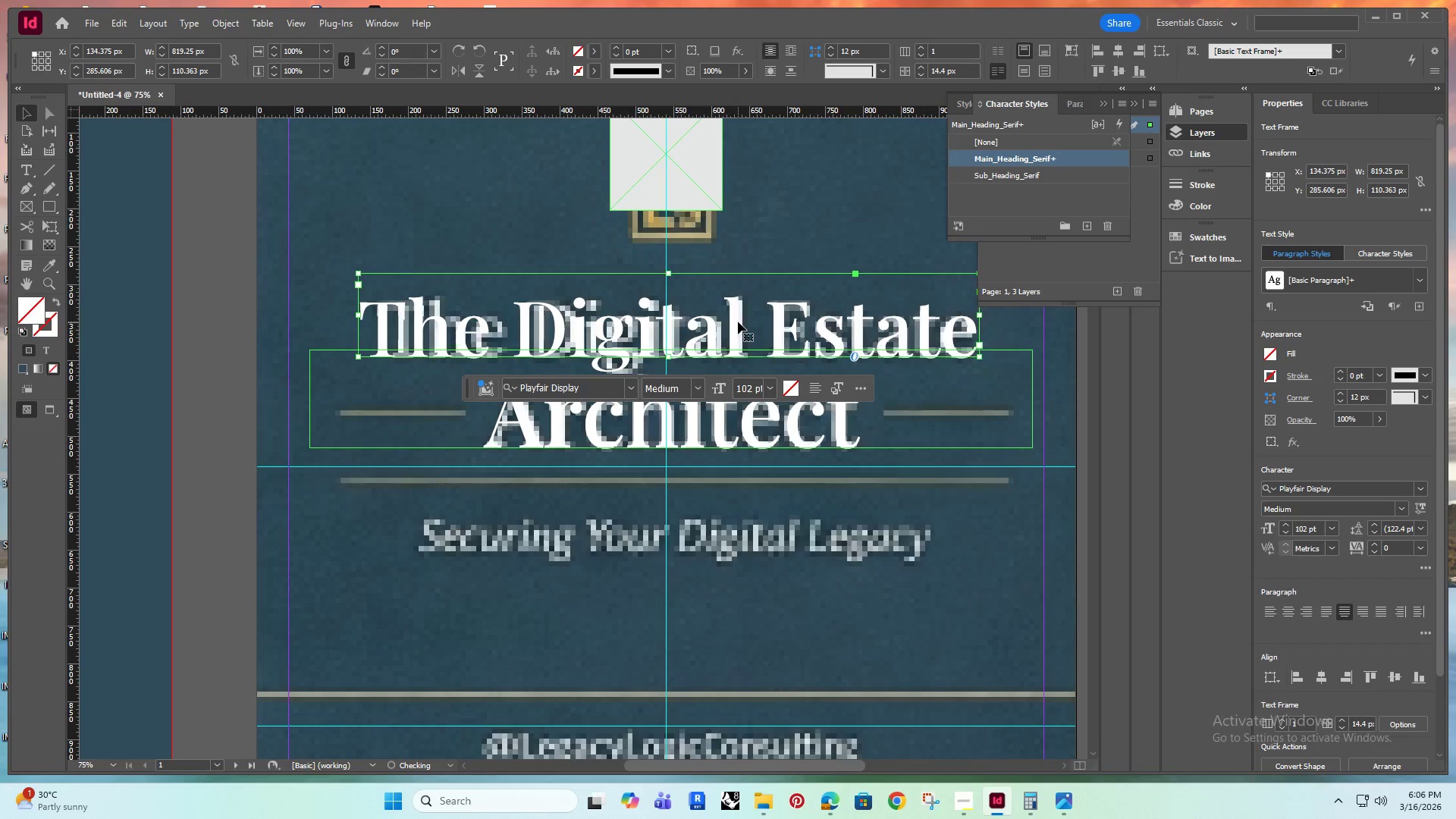 
key(ArrowRight)
 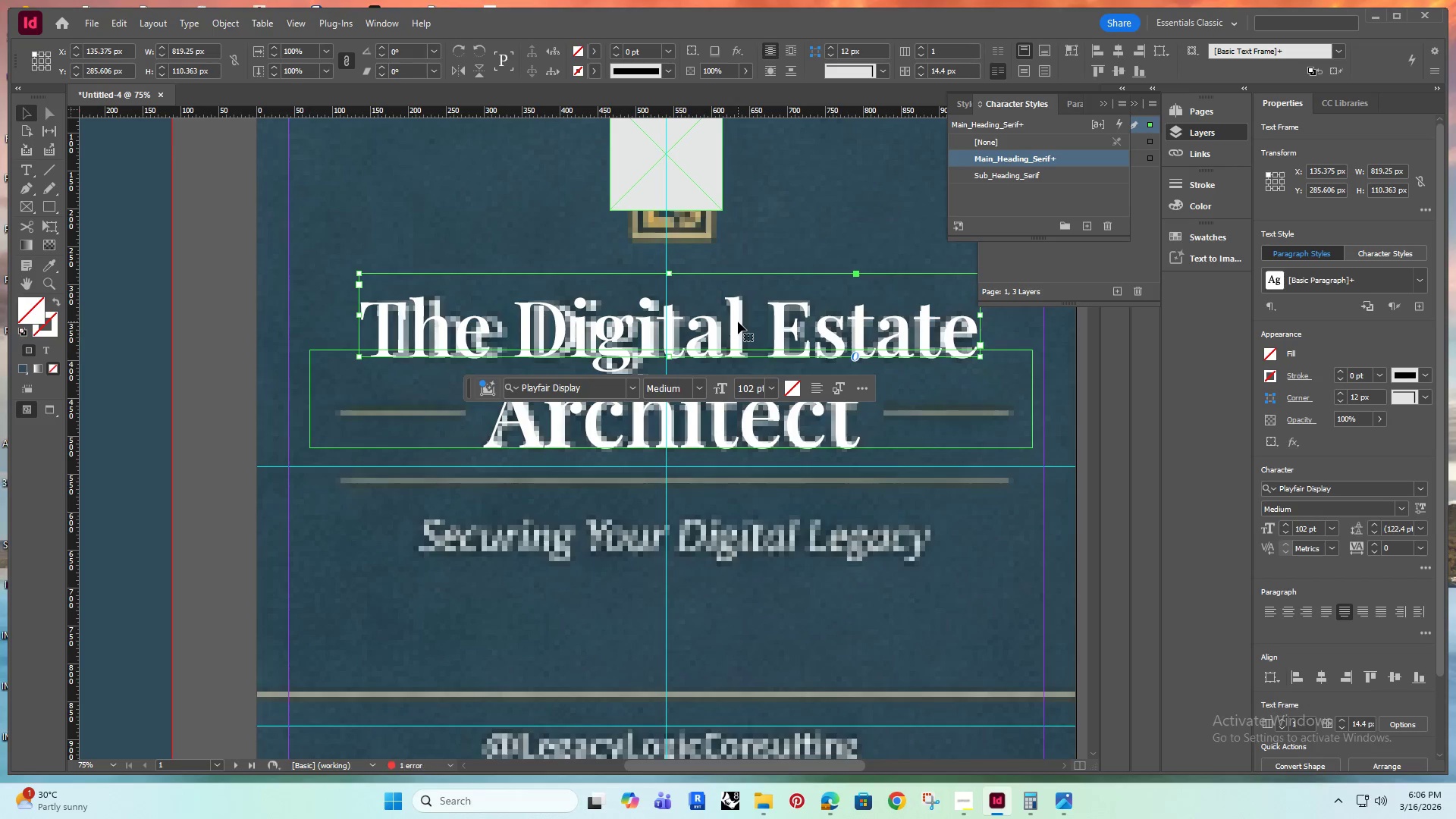 
key(ArrowRight)
 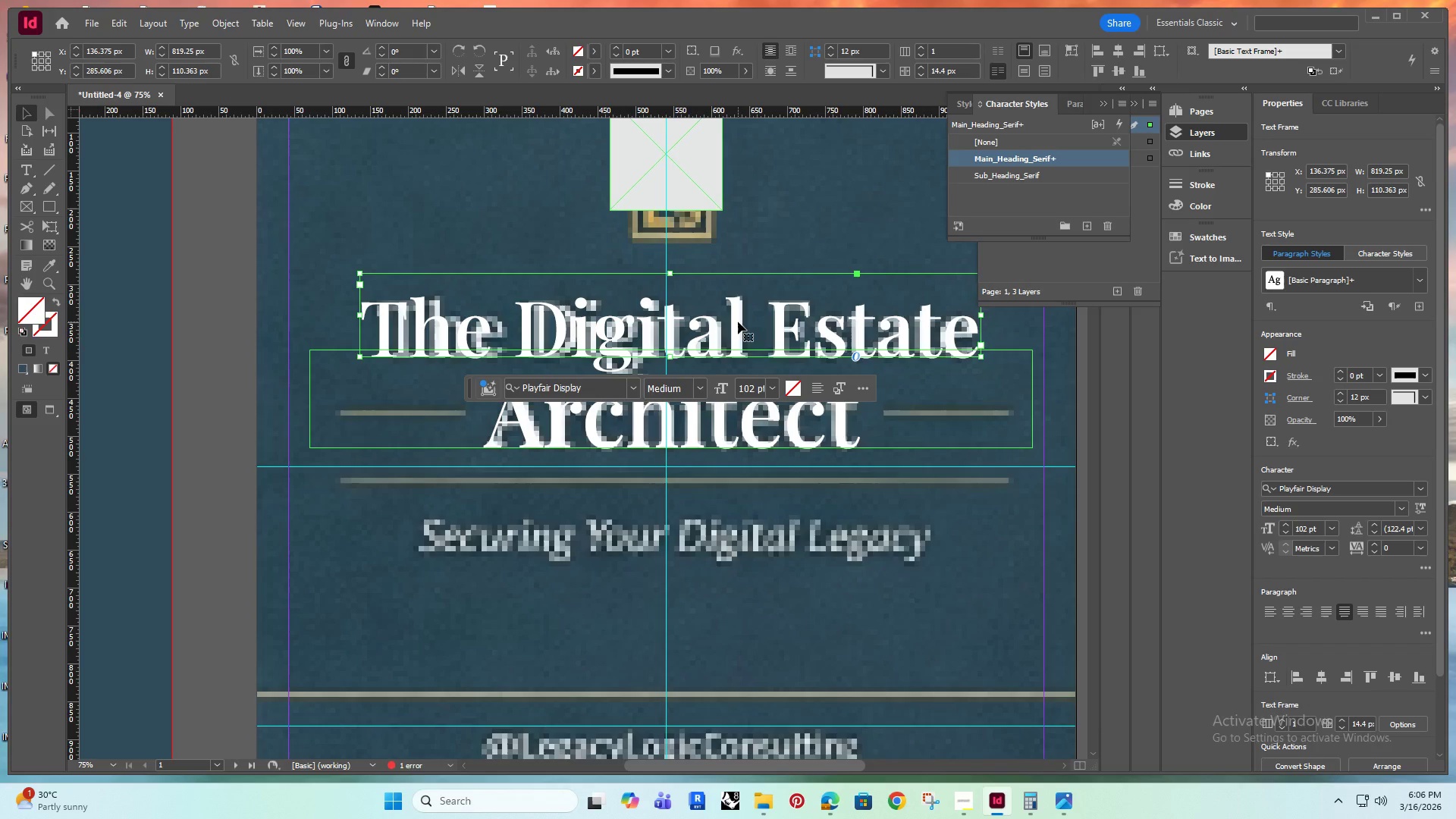 
key(ArrowRight)
 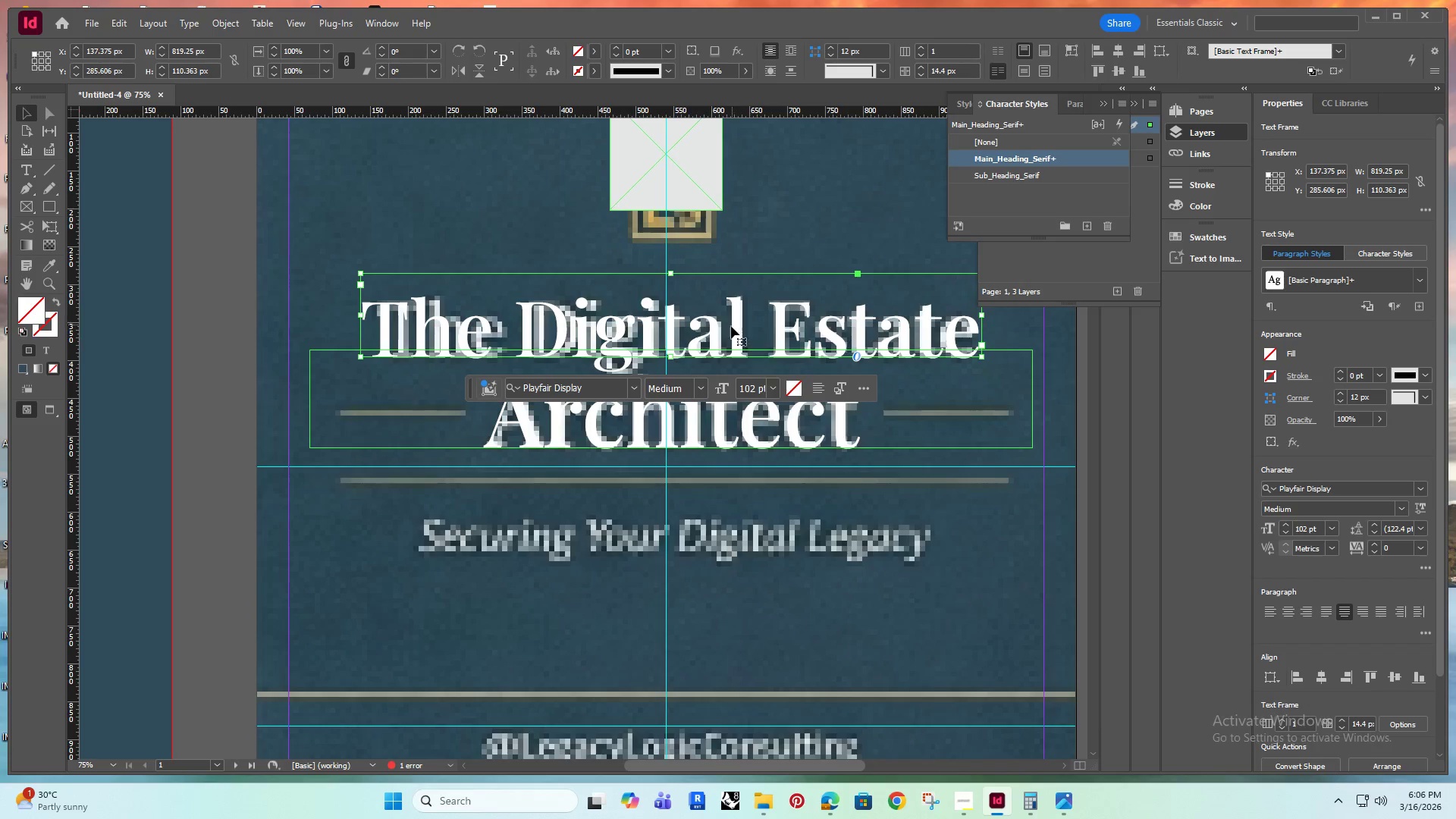 
key(ArrowLeft)
 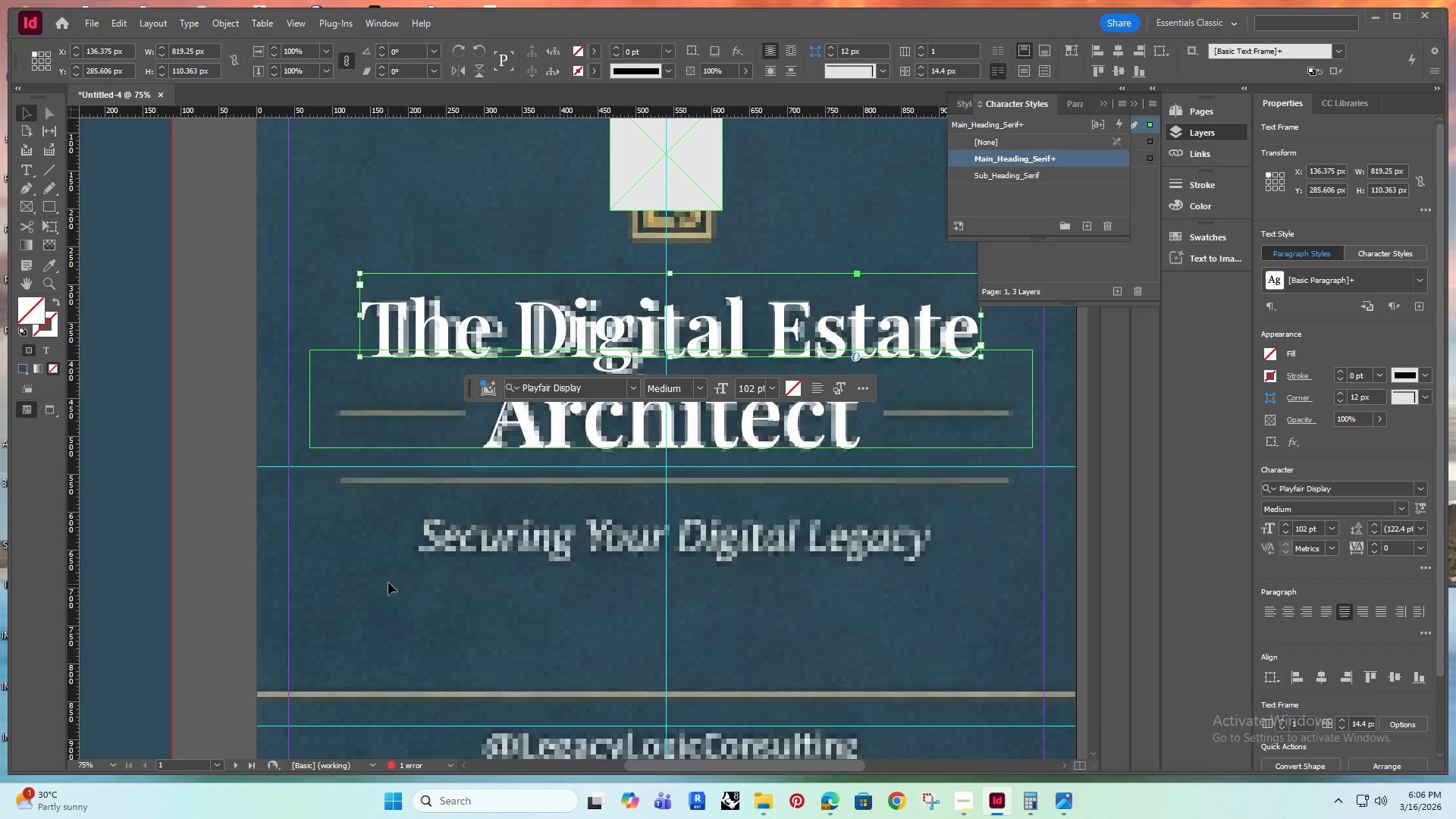 
hold_key(key=AltRight, duration=0.47)
scroll: coordinate [394, 579], scroll_direction: down, amount: 2.0
 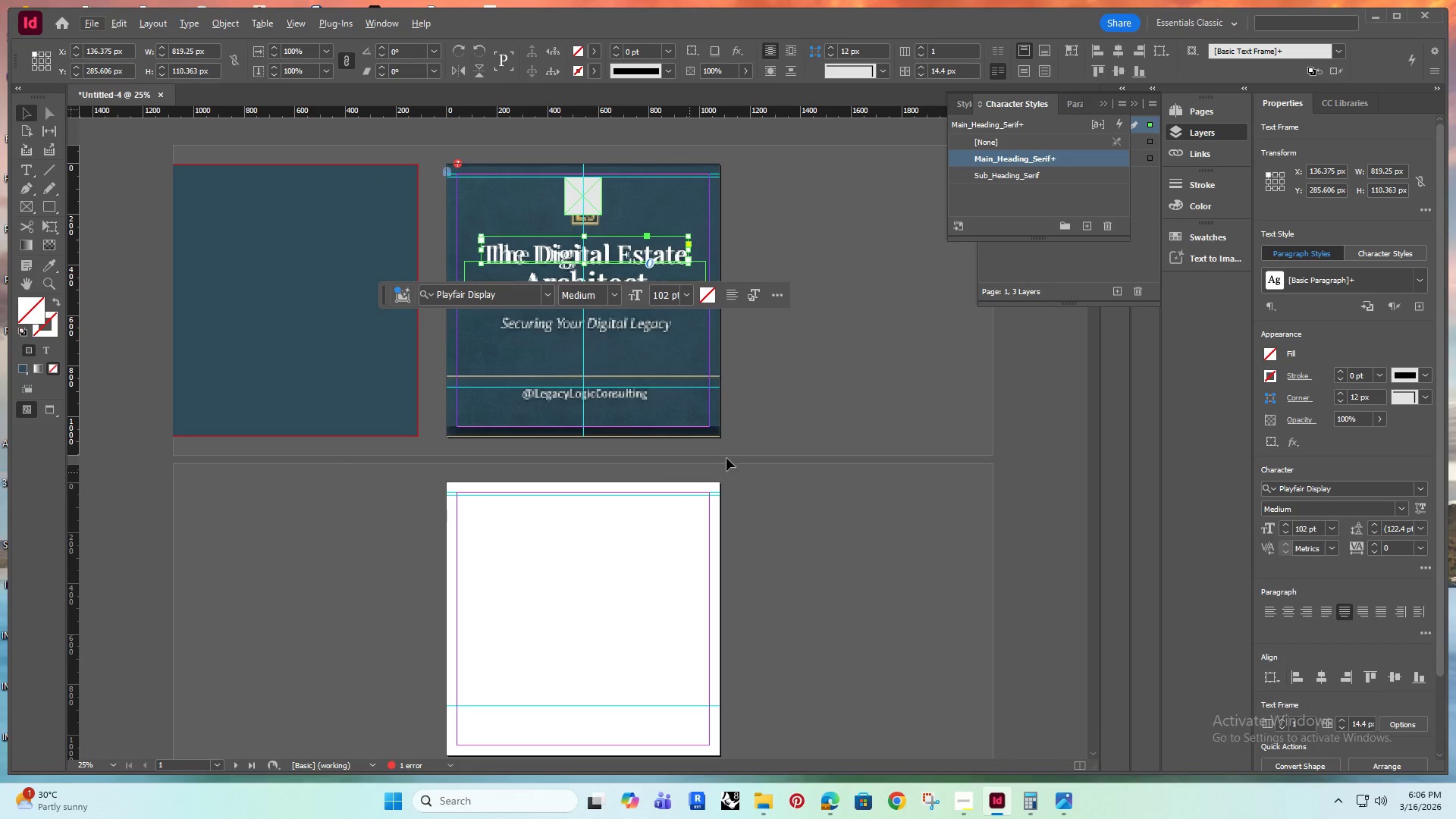 
left_click([839, 397])
 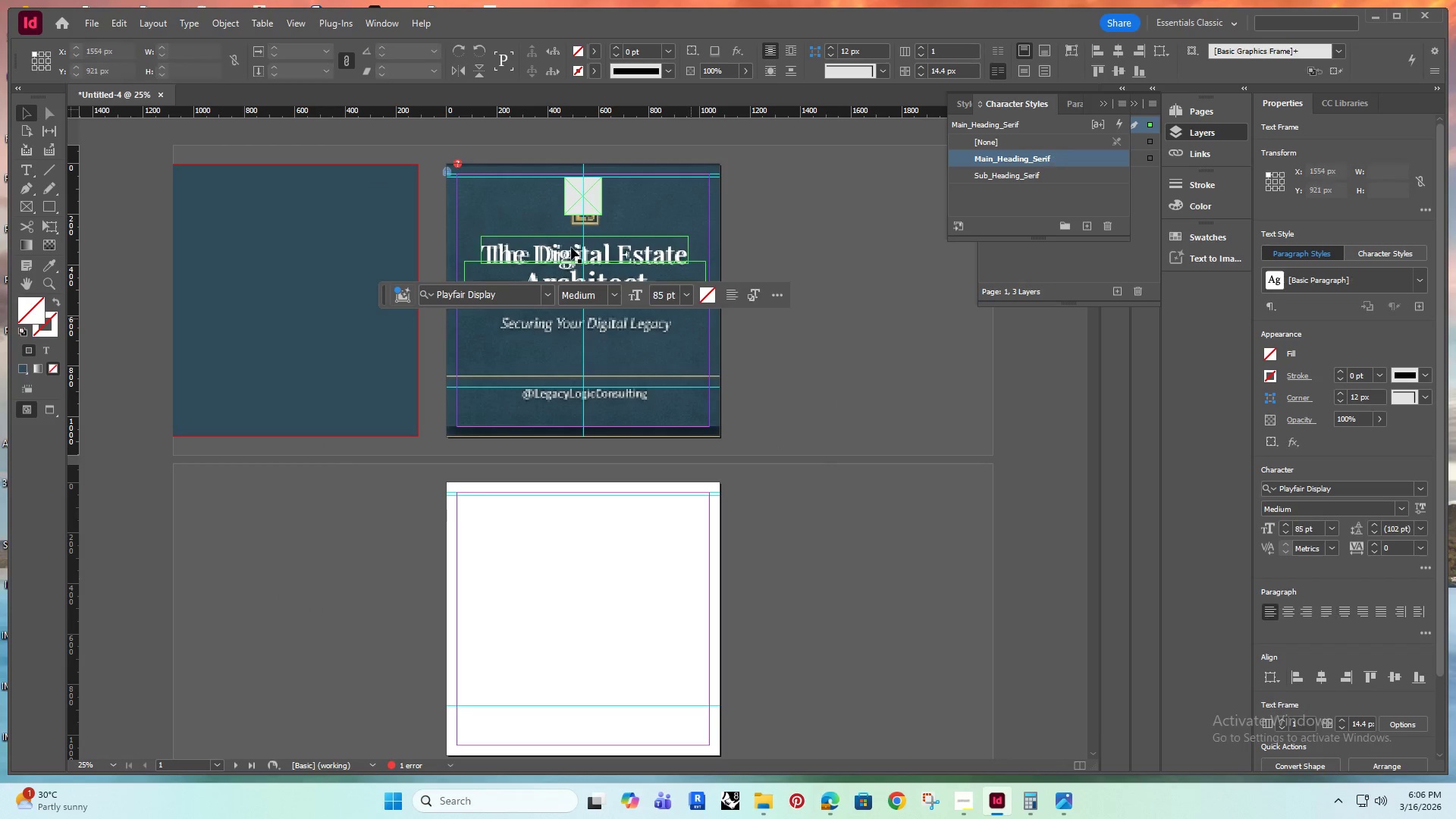 
hold_key(key=AltRight, duration=0.5)
 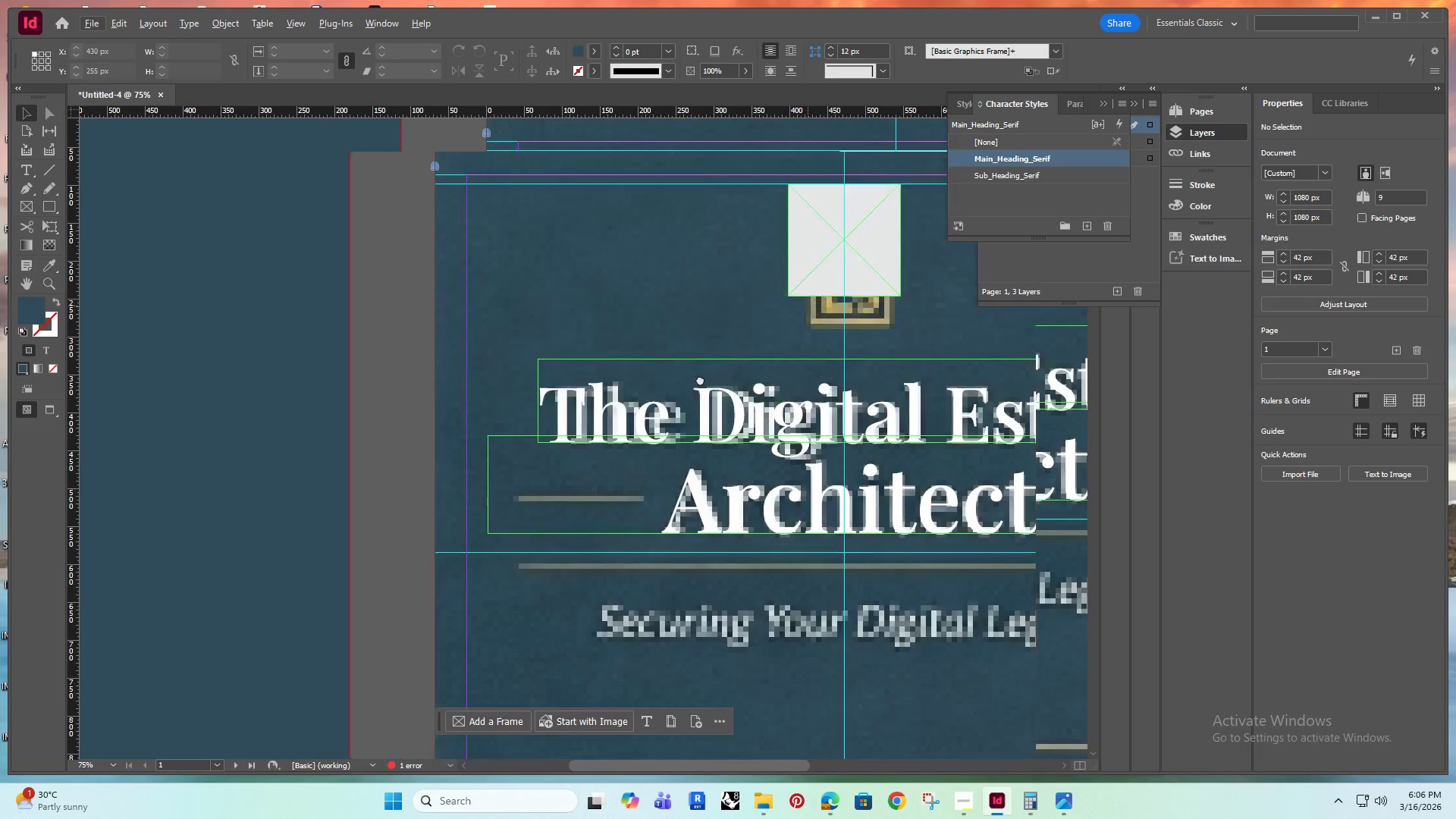 
hold_key(key=AltRight, duration=7.34)
 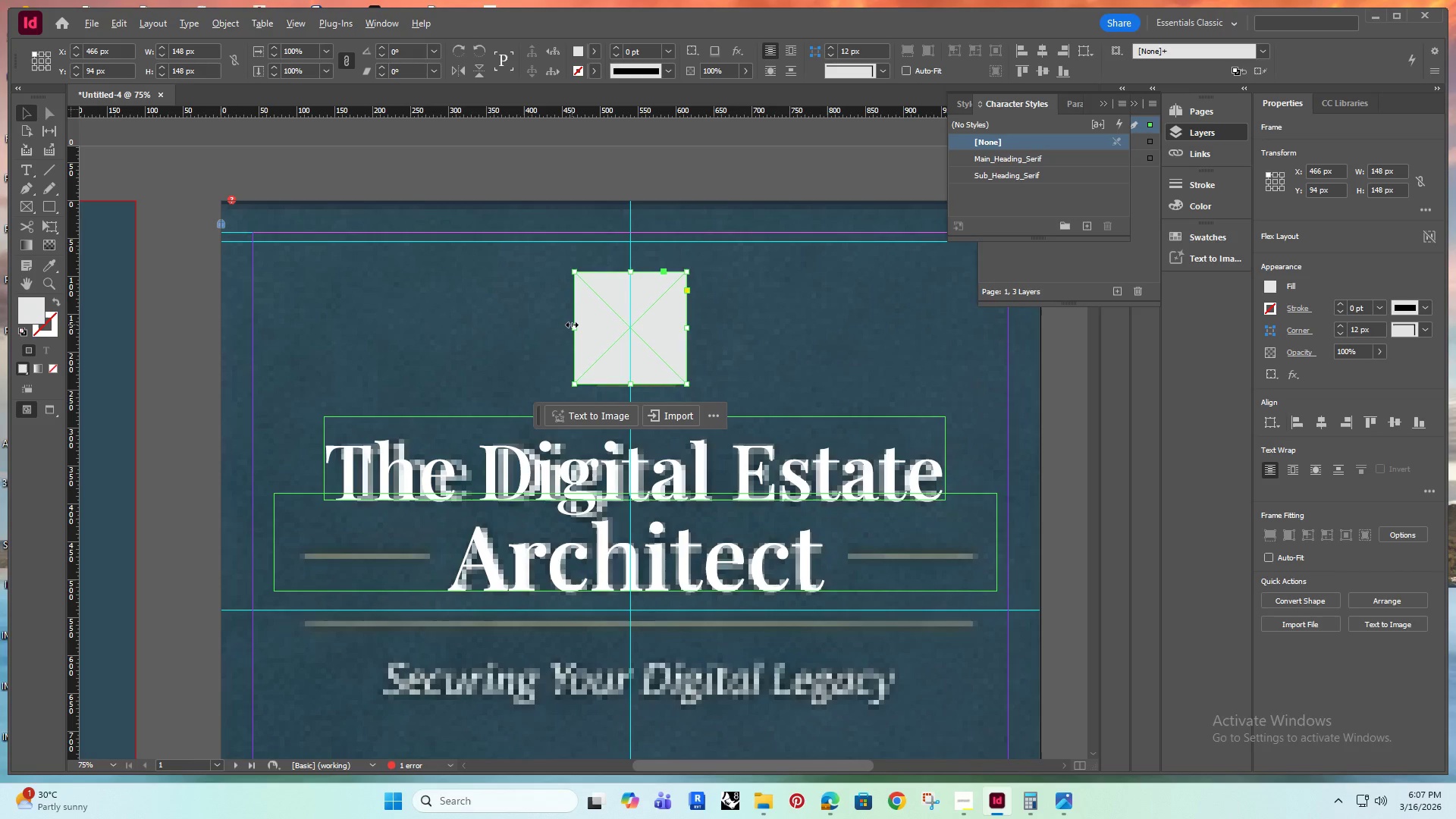 
hold_key(key=Space, duration=0.42)
 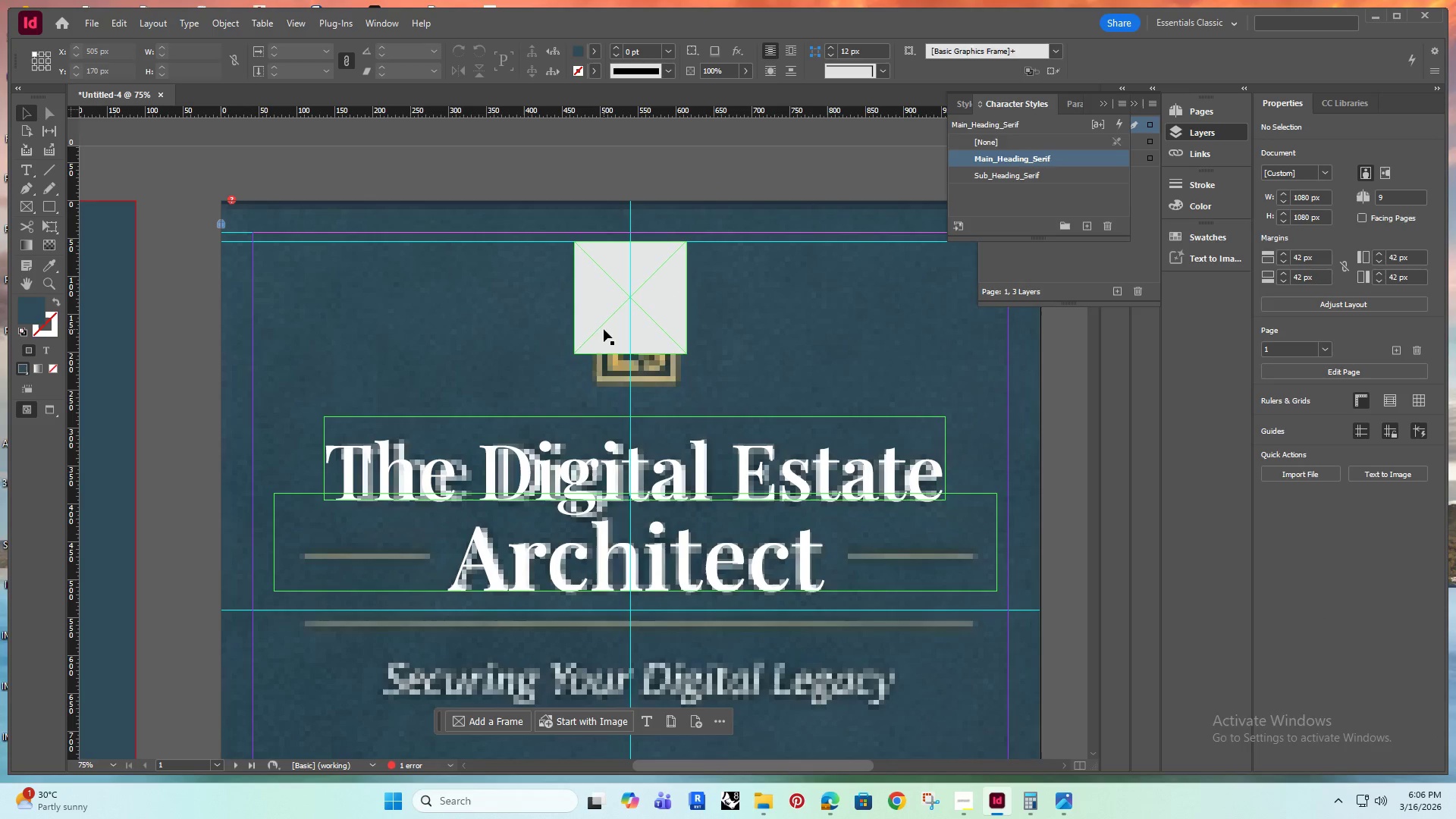 
scroll: coordinate [568, 212], scroll_direction: up, amount: 2.0
 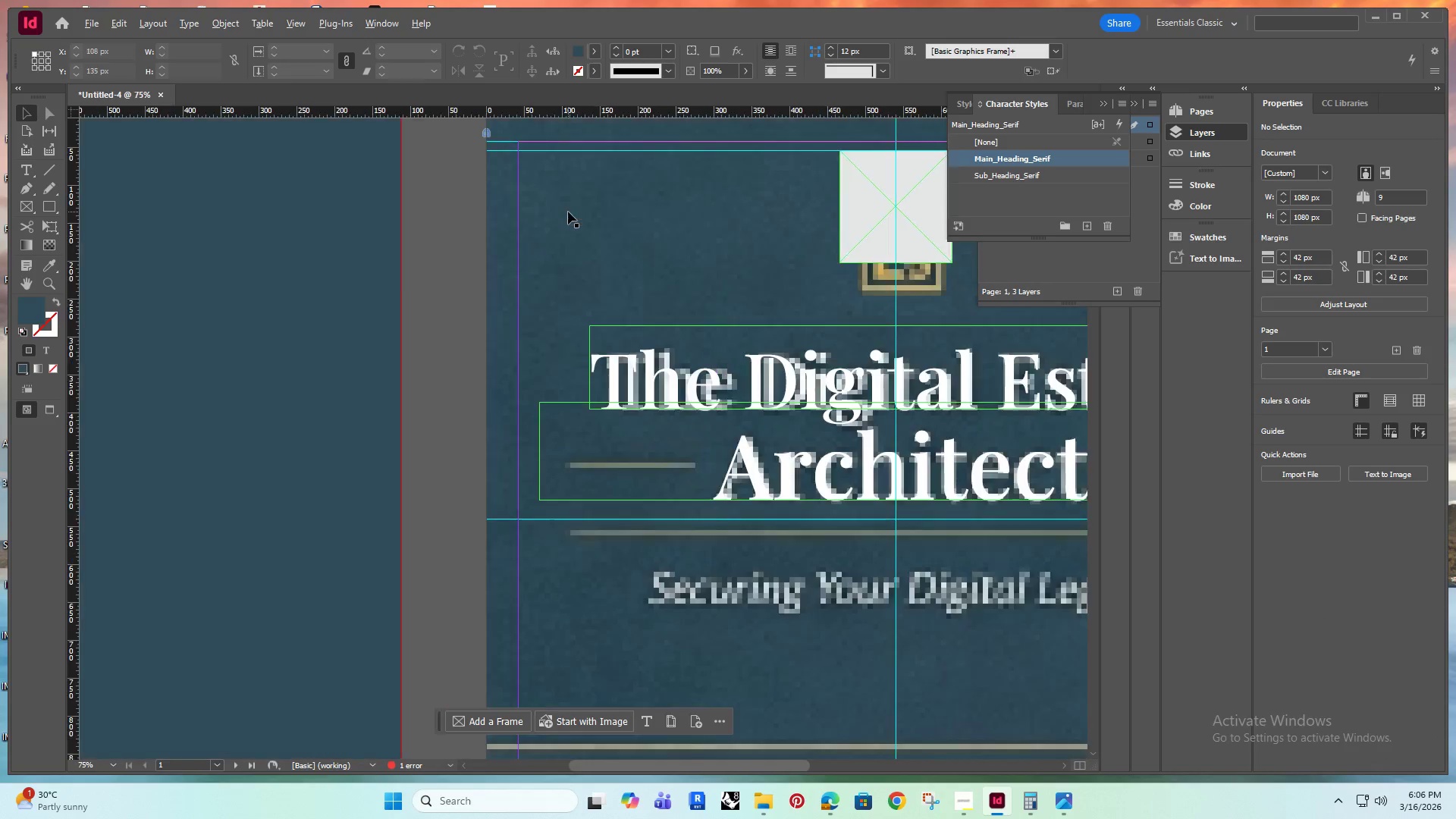 
left_click_drag(start_coordinate=[800, 309], to_coordinate=[535, 493])
 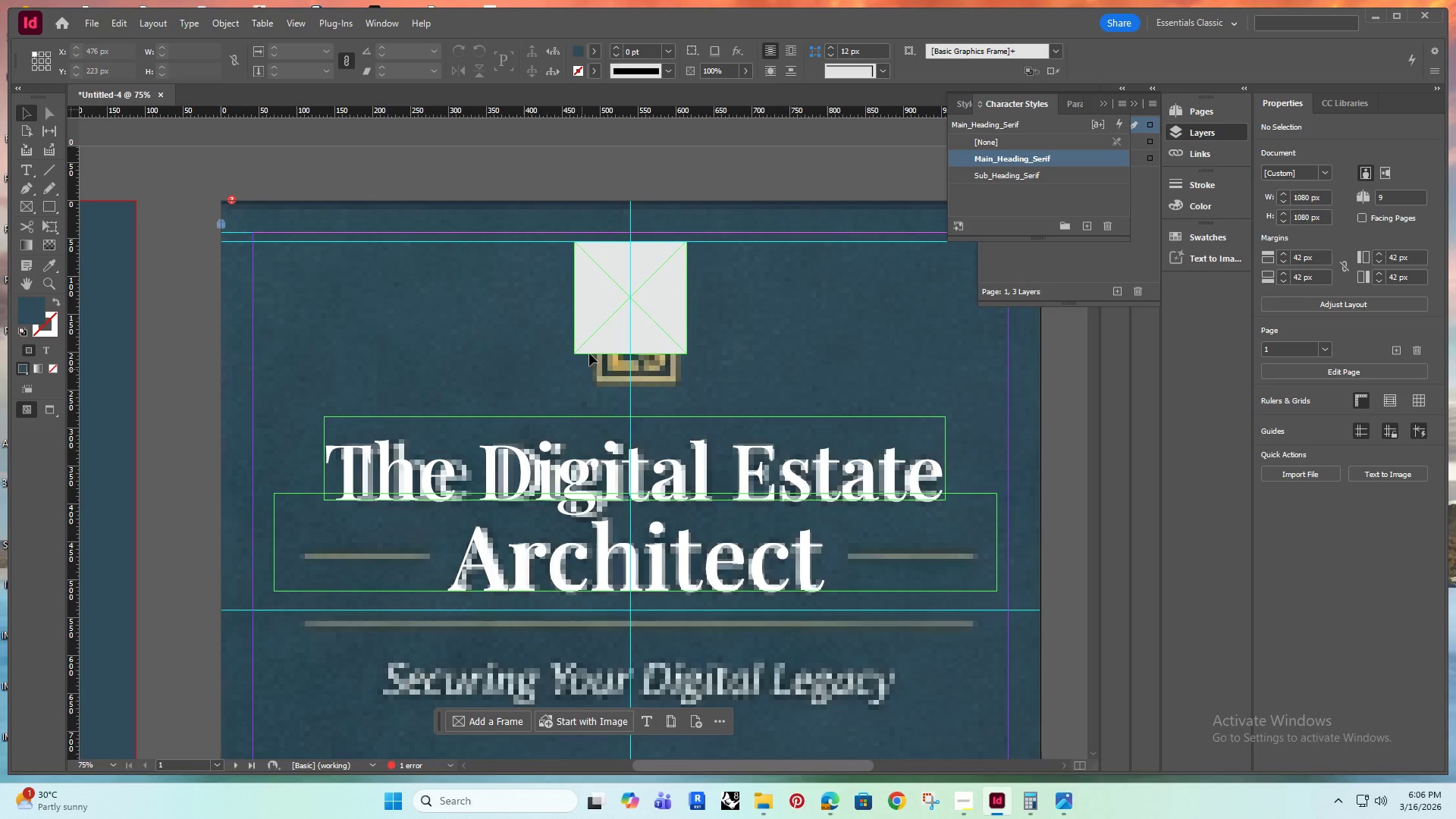 
left_click([604, 329])
 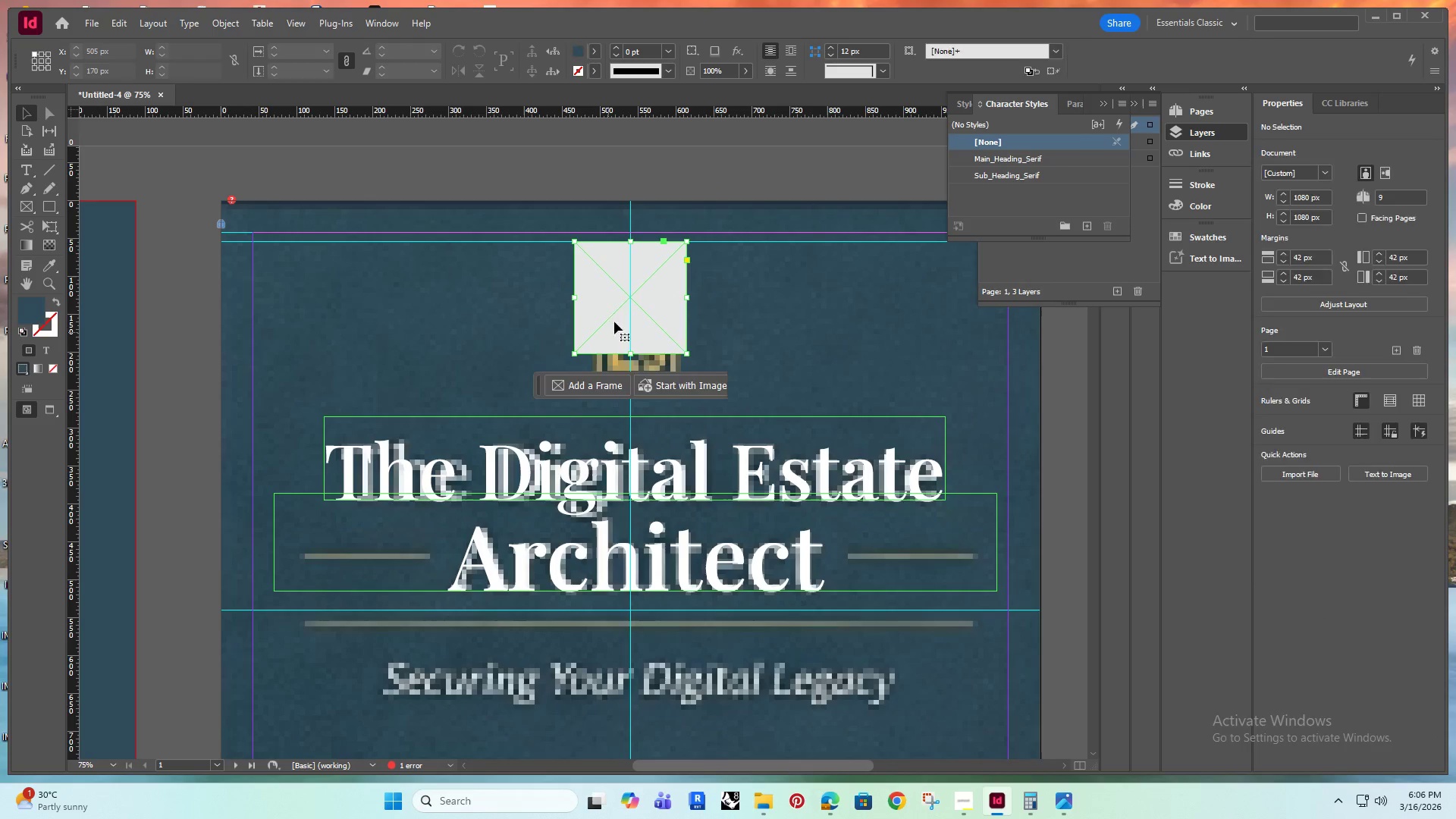 
left_click_drag(start_coordinate=[612, 313], to_coordinate=[608, 344])
 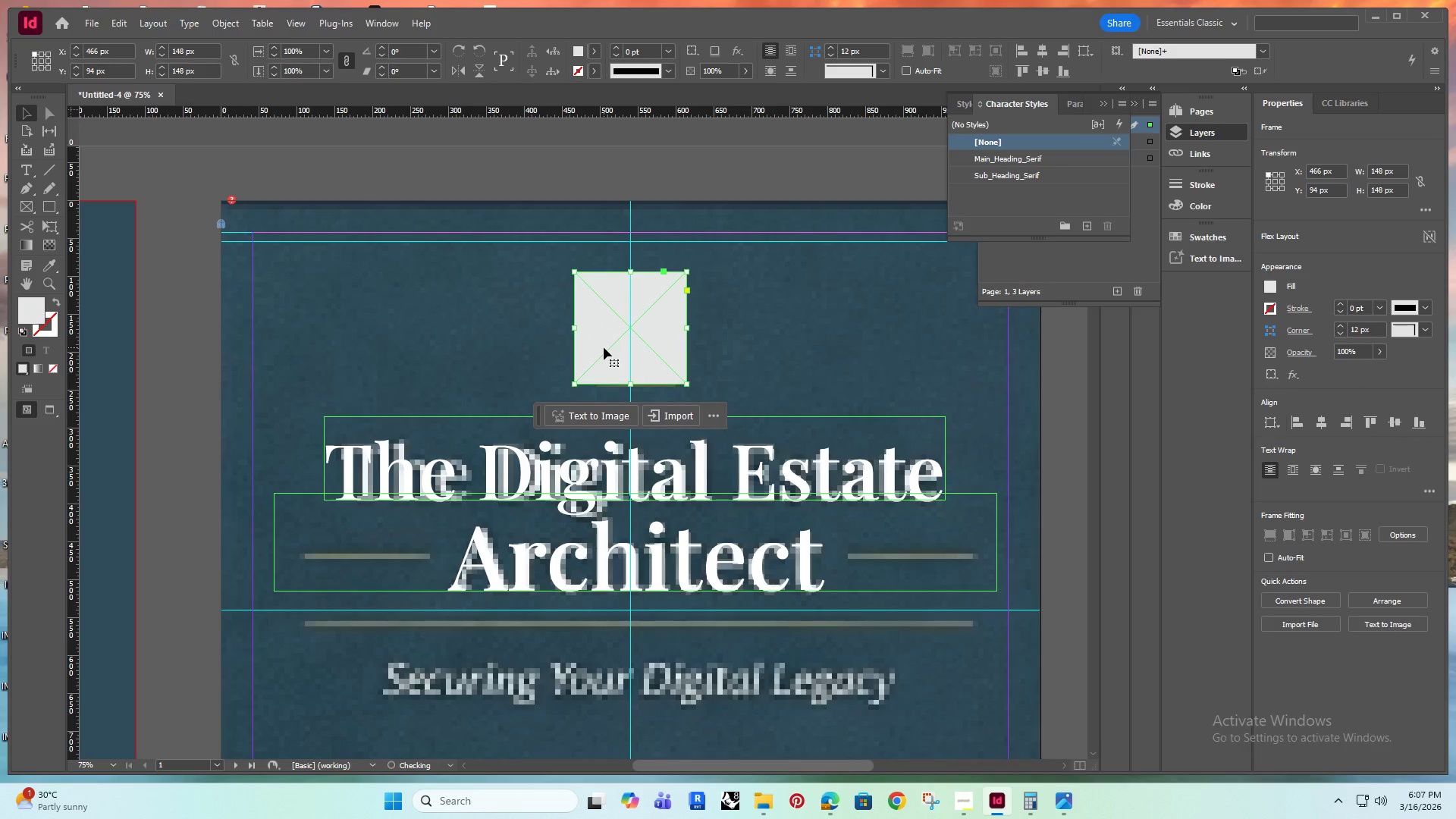 
hold_key(key=ShiftRight, duration=0.52)
 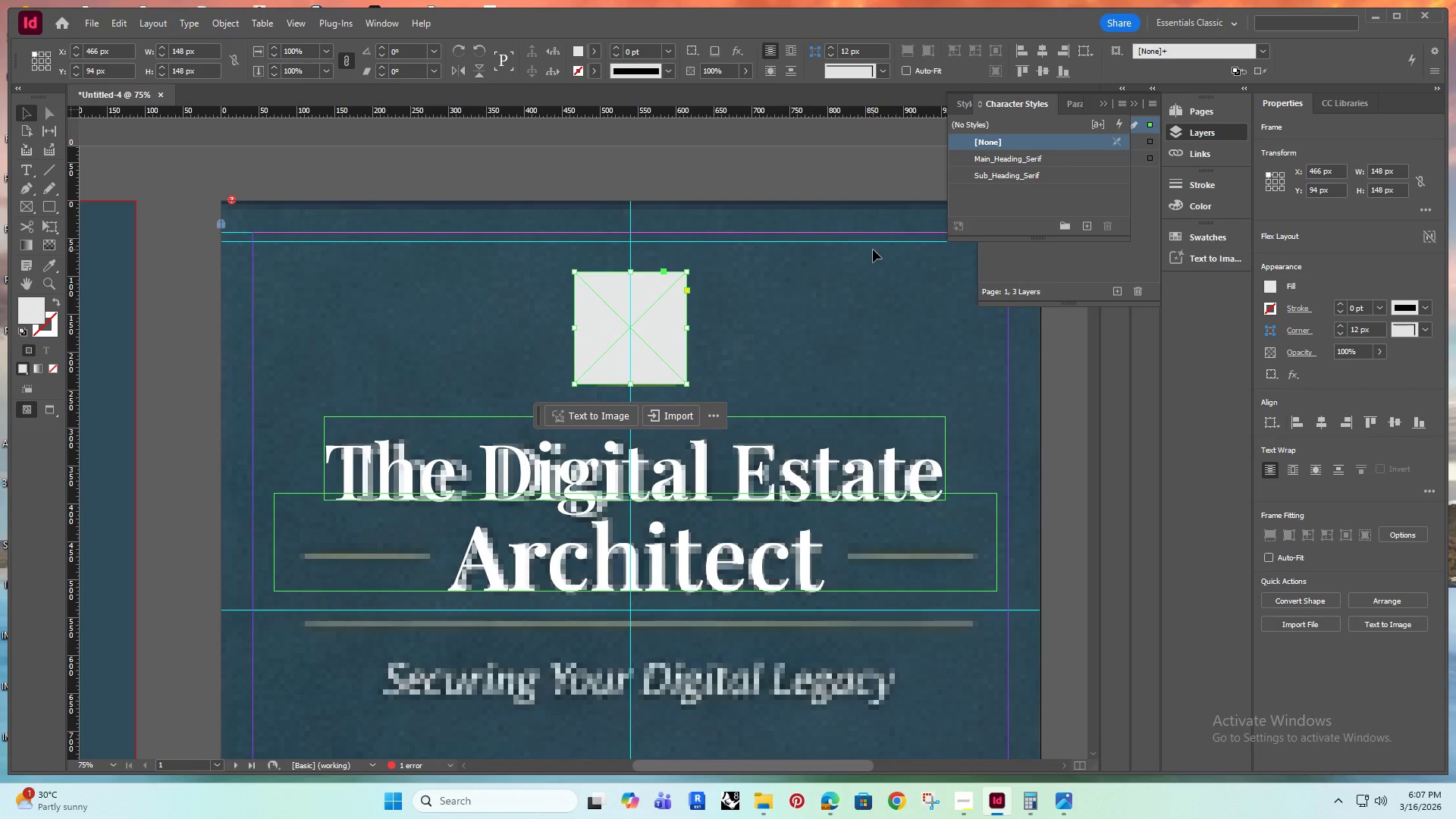 
hold_key(key=AltRight, duration=2.52)
hold_key(key=ShiftRight, duration=1.53)
left_click_drag(start_coordinate=[573, 326], to_coordinate=[582, 325])
 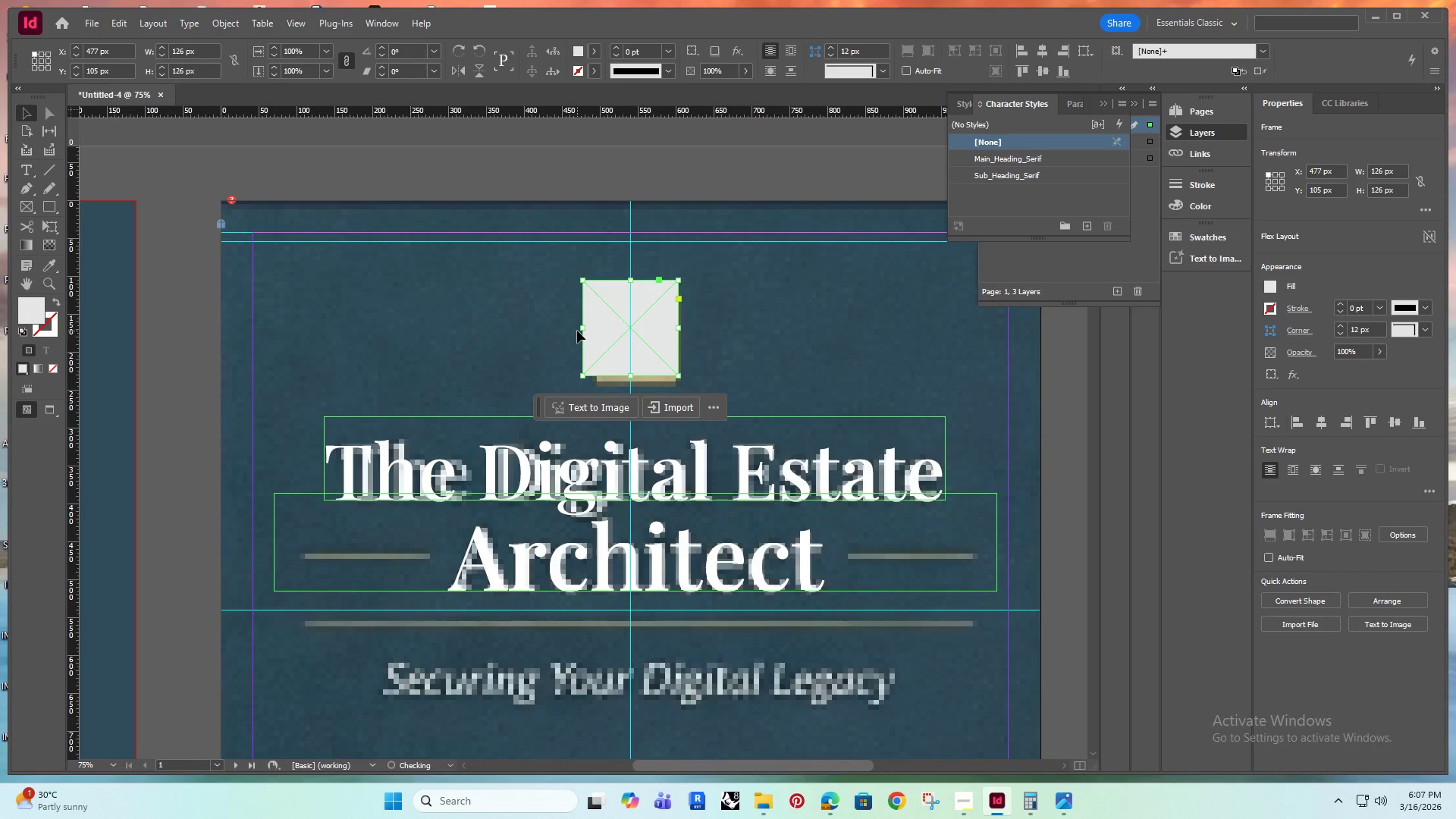 
hold_key(key=ShiftRight, duration=0.91)
 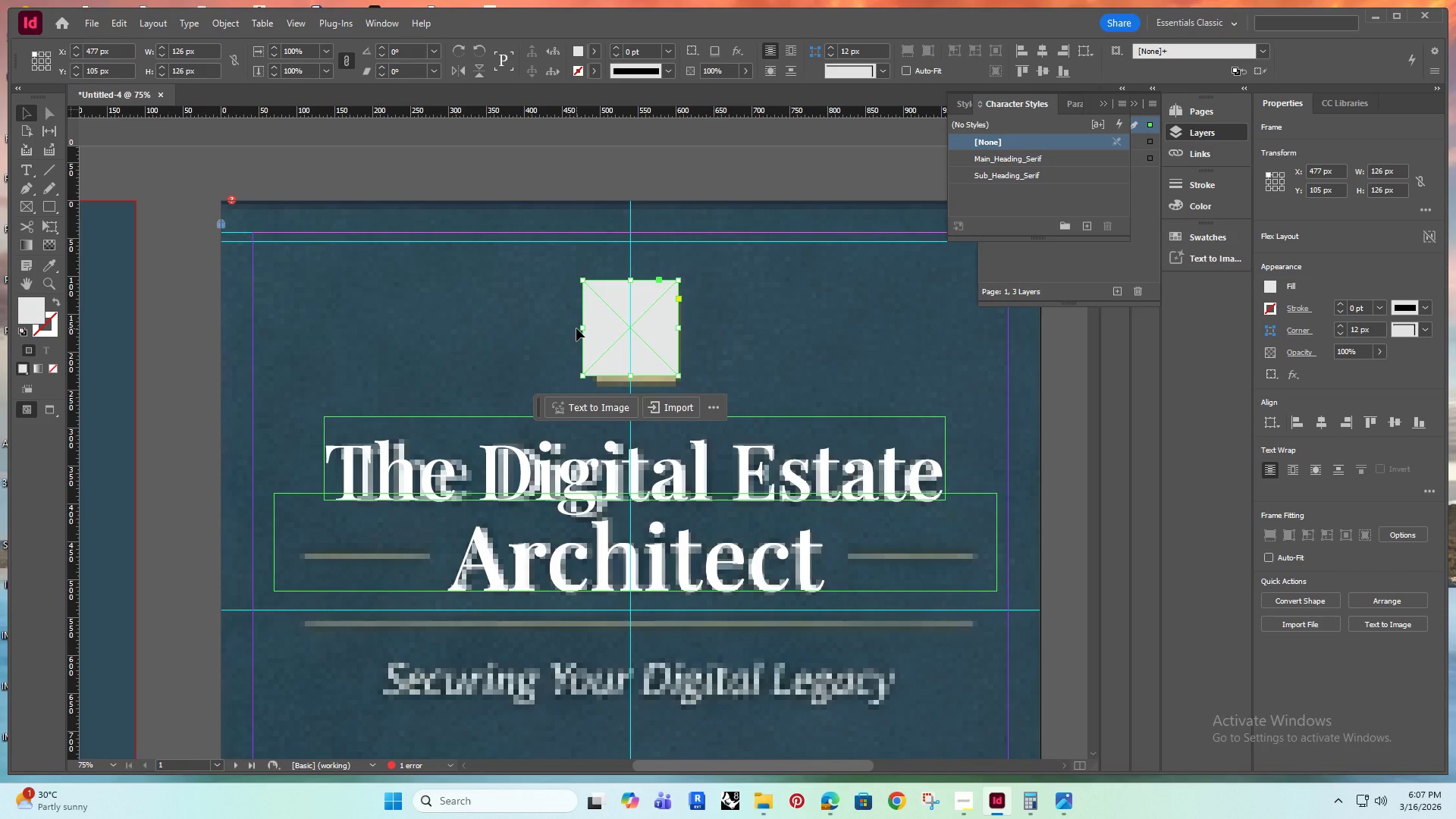 
key(Control+Z)
 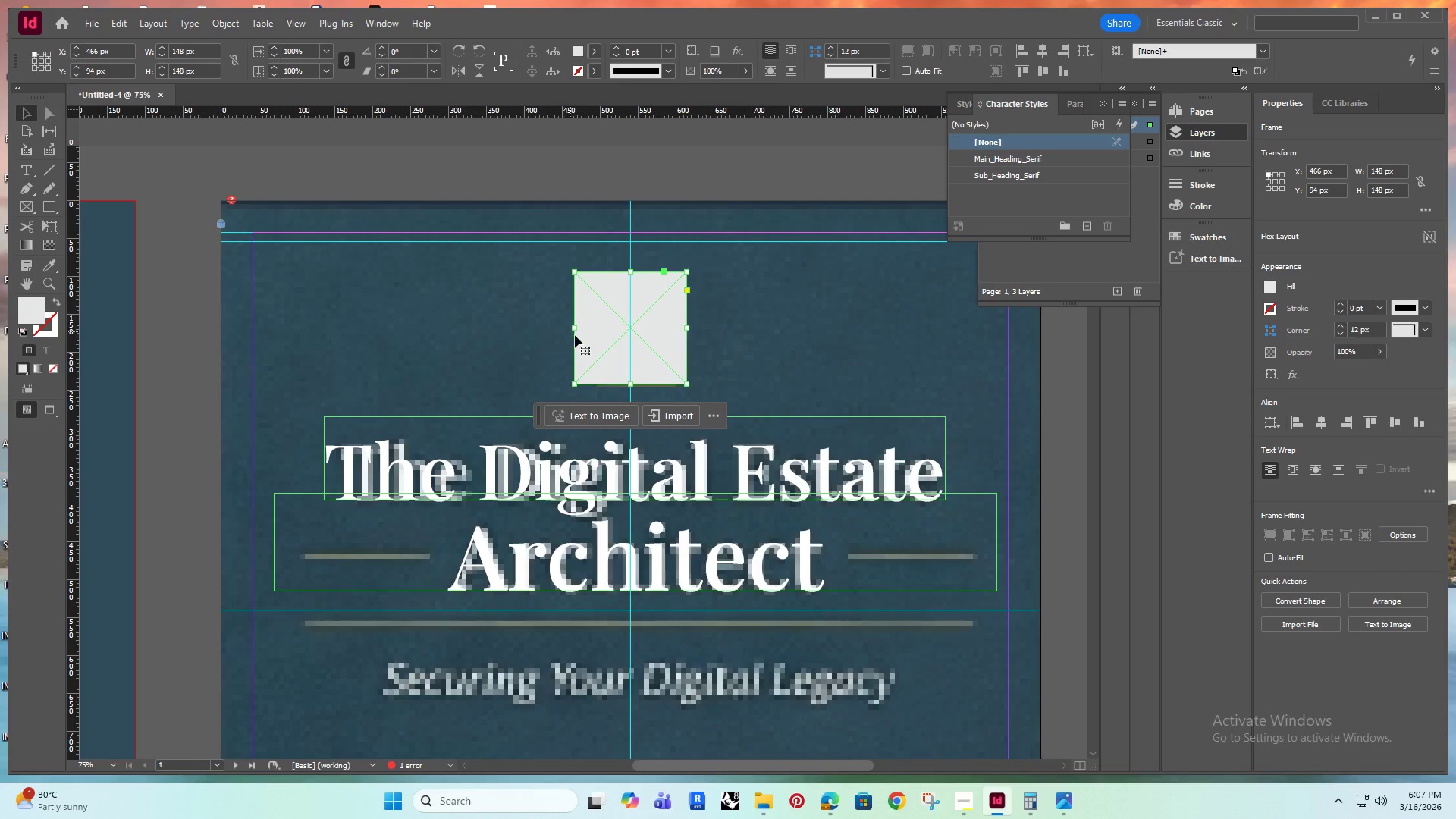 
key(Shift+ShiftRight)
 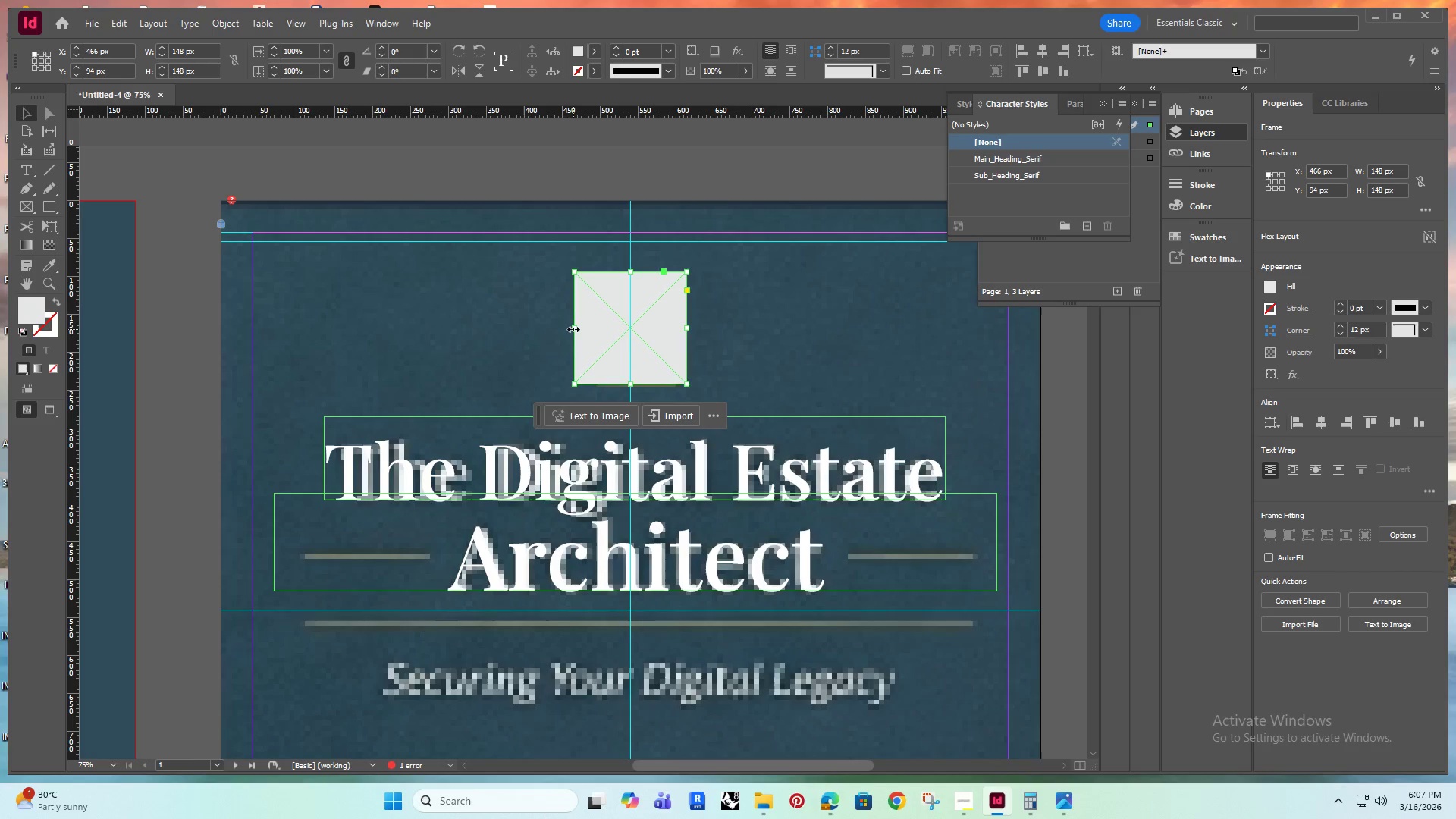 
left_click_drag(start_coordinate=[574, 329], to_coordinate=[587, 331])
 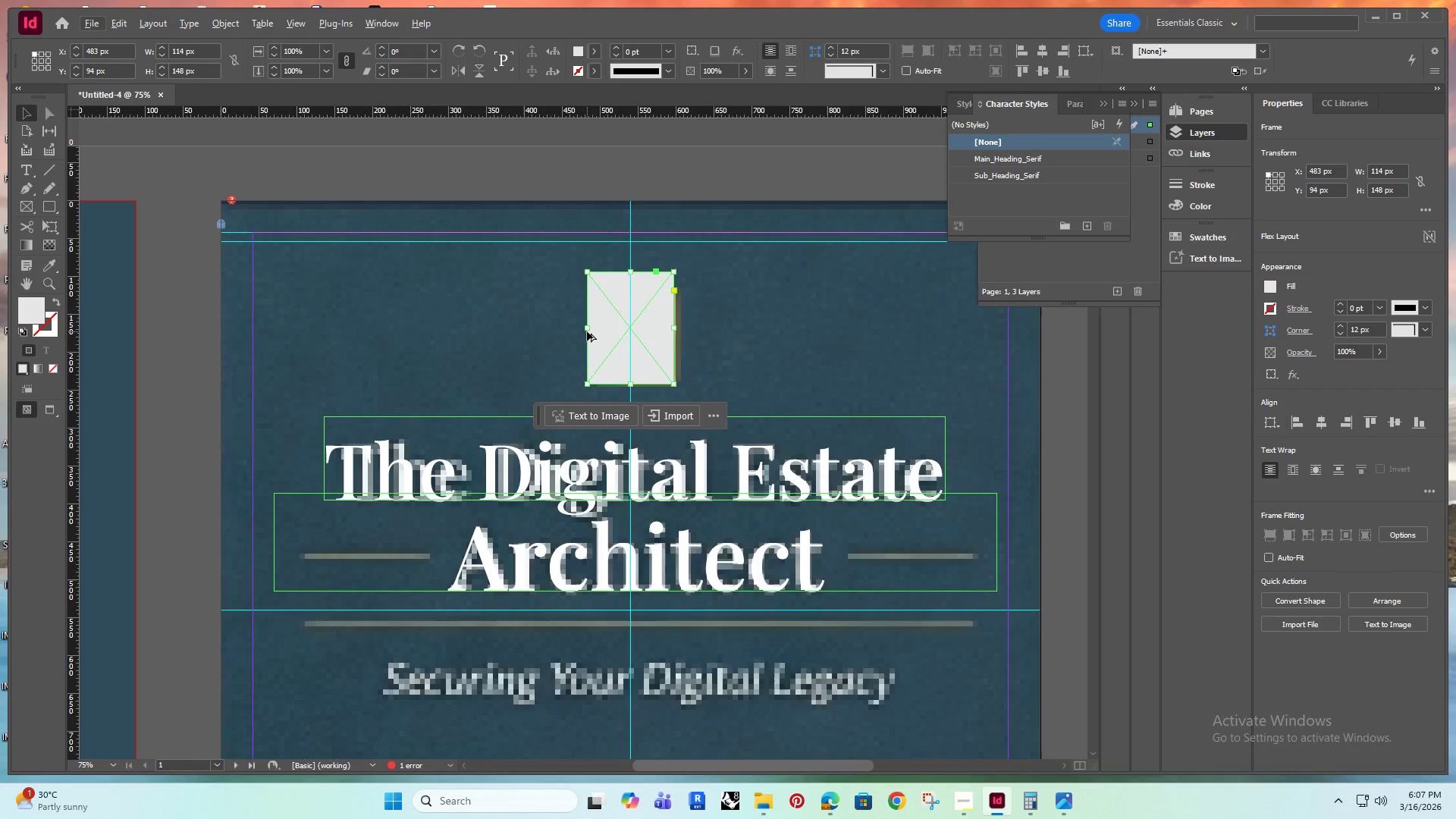 
hold_key(key=ShiftRight, duration=0.81)
 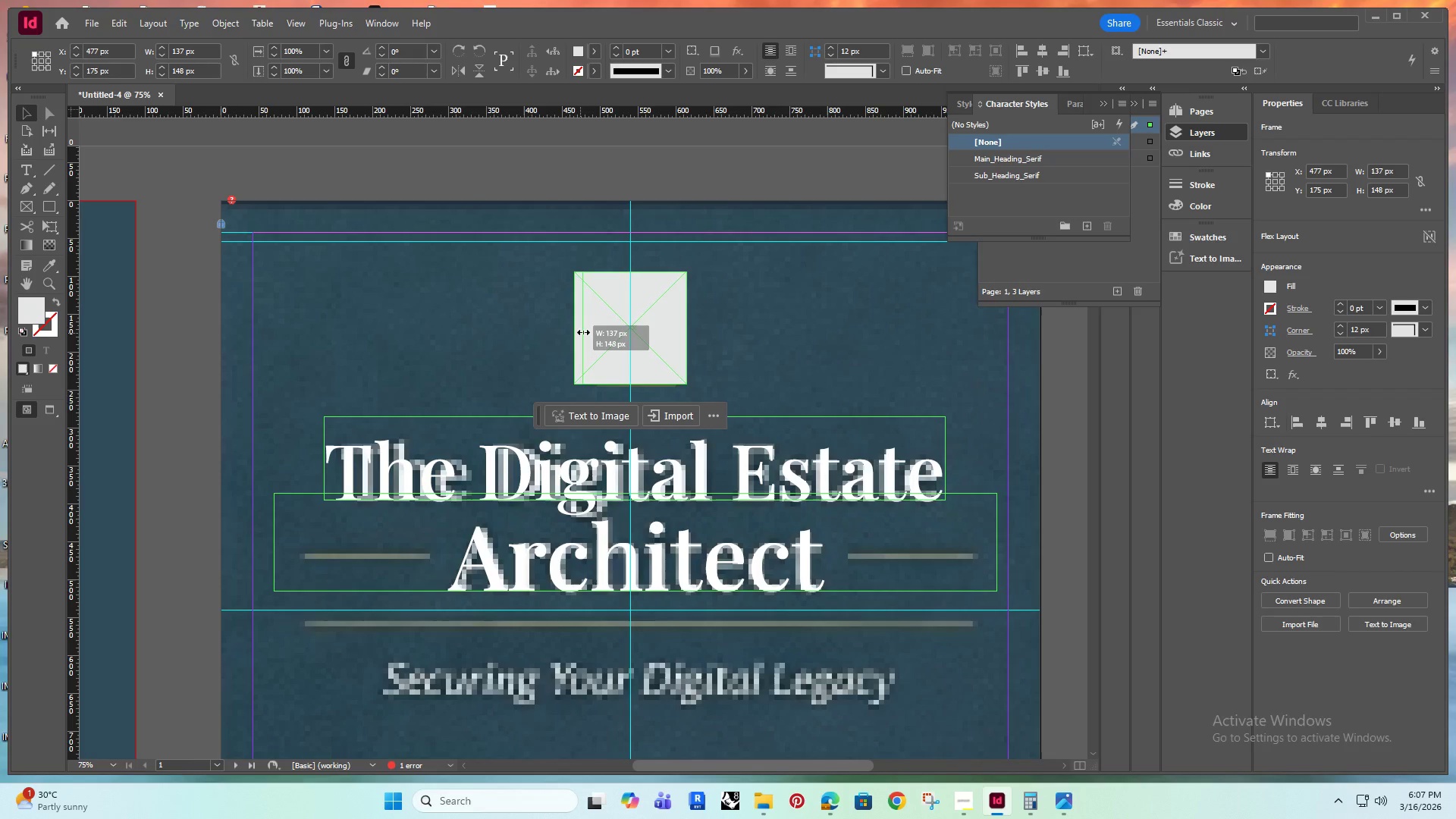 
hold_key(key=AltRight, duration=1.5)
 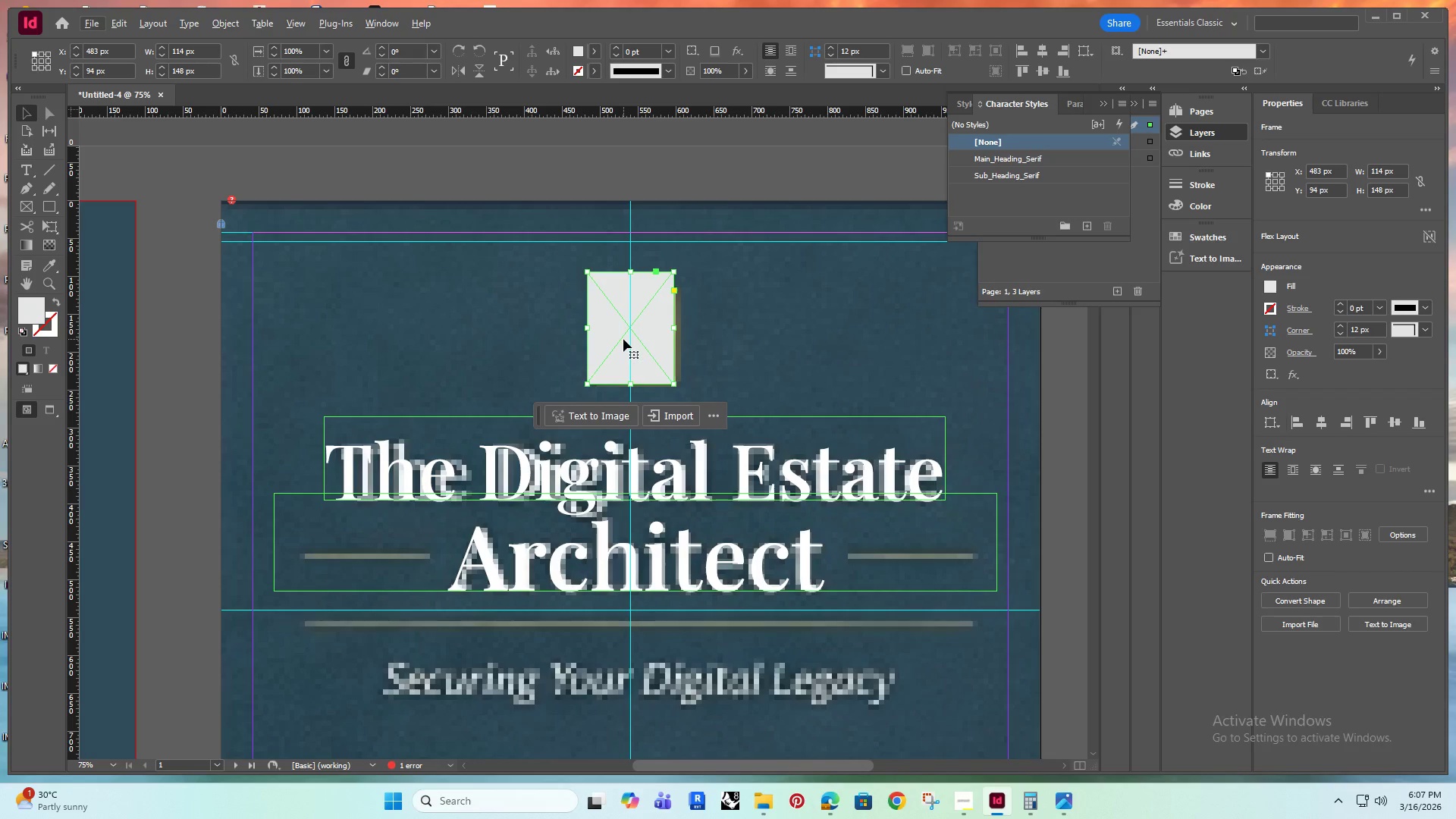 
key(ArrowRight)
 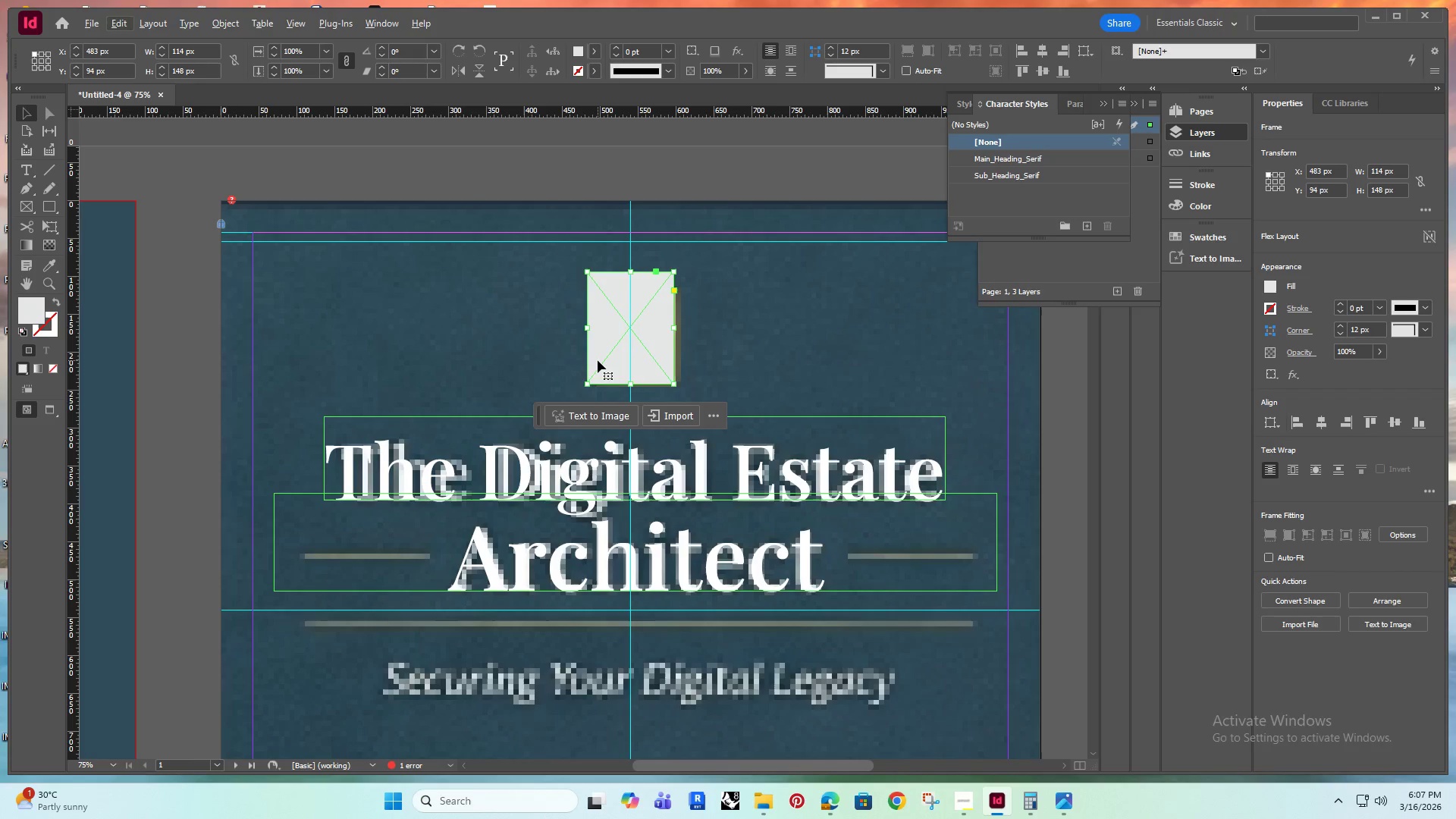 
hold_key(key=AltRight, duration=0.55)
scroll: coordinate [598, 360], scroll_direction: down, amount: 1.0
 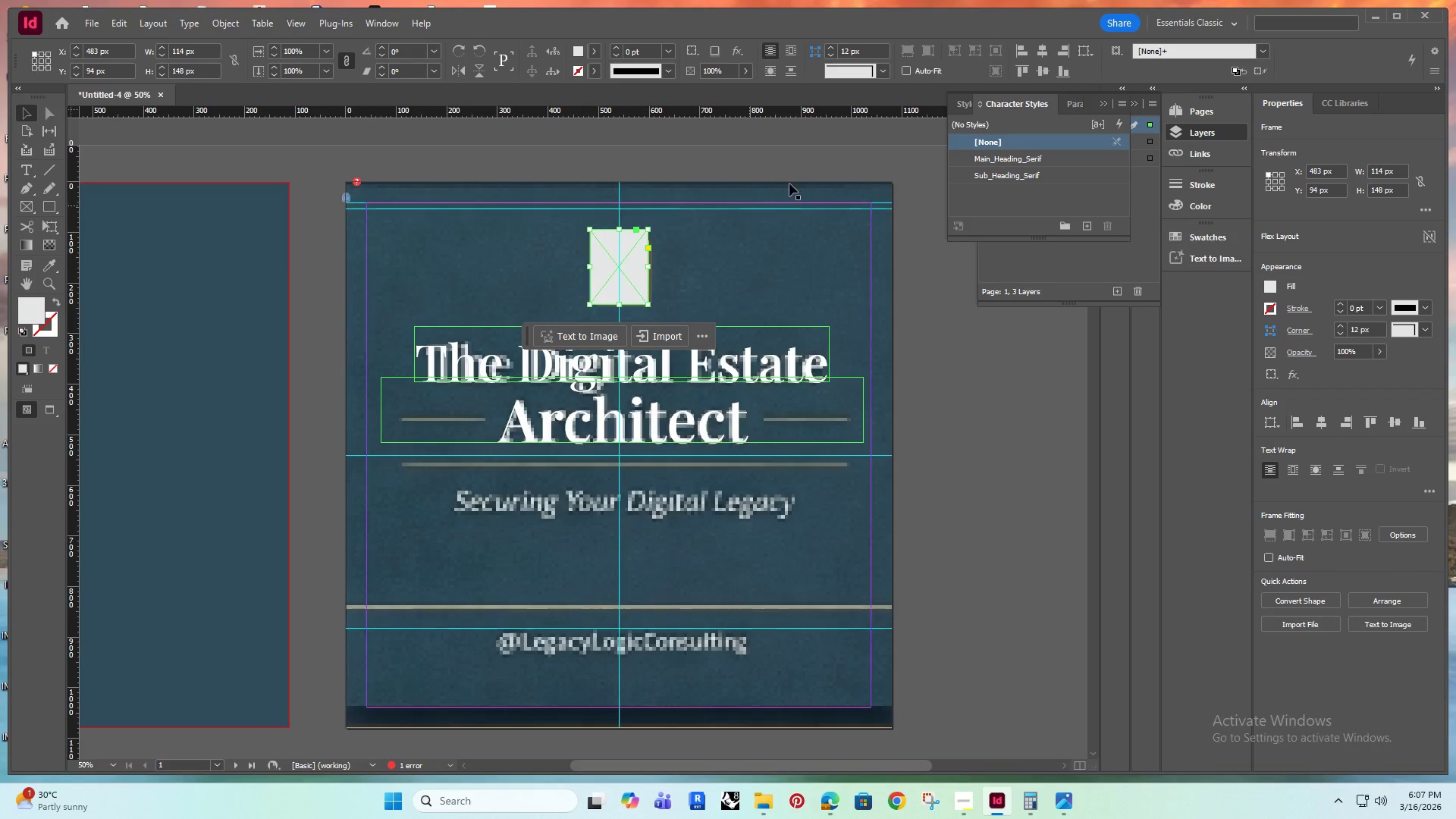 
left_click([783, 160])
 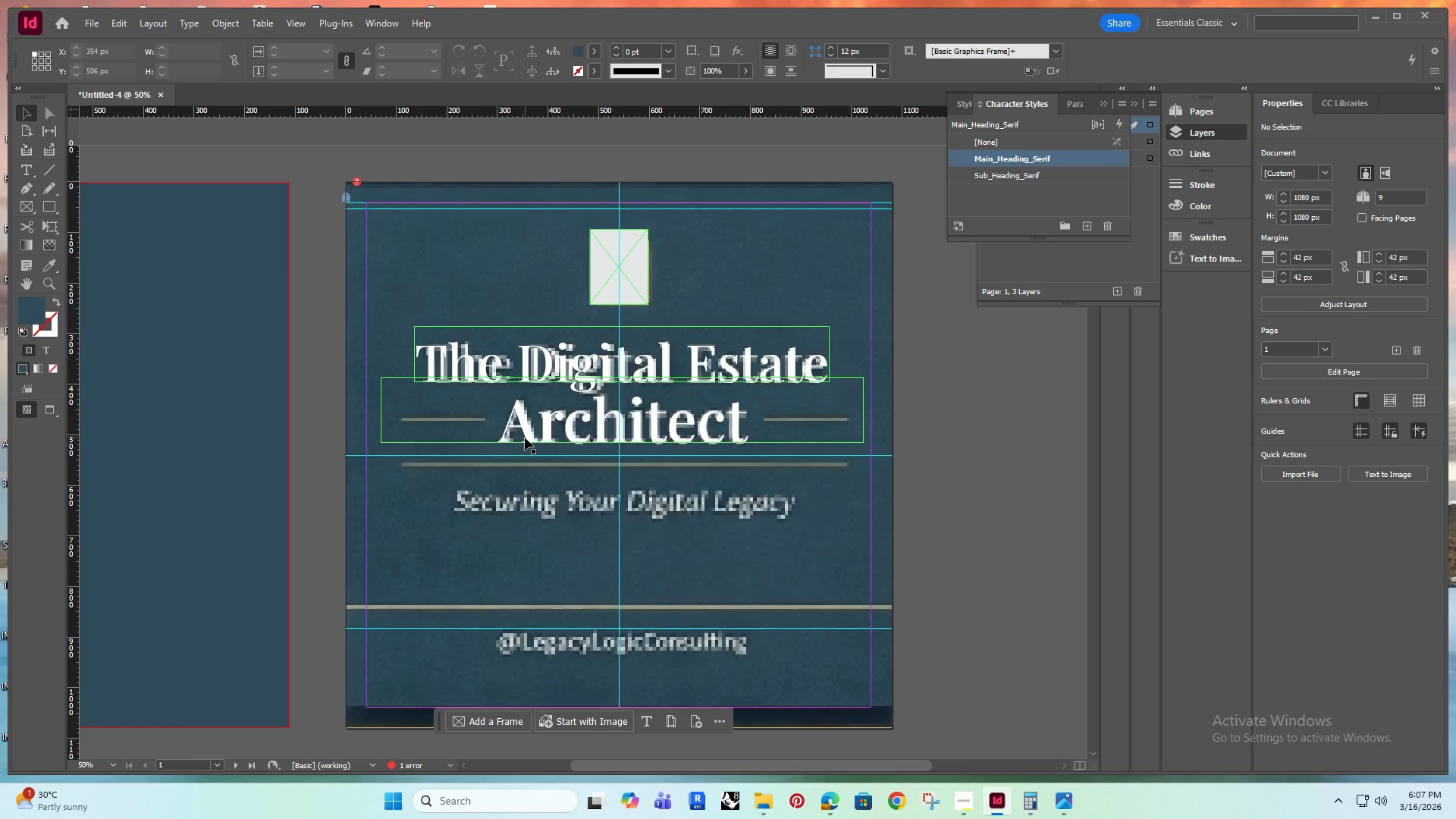 
wait(5.98)
 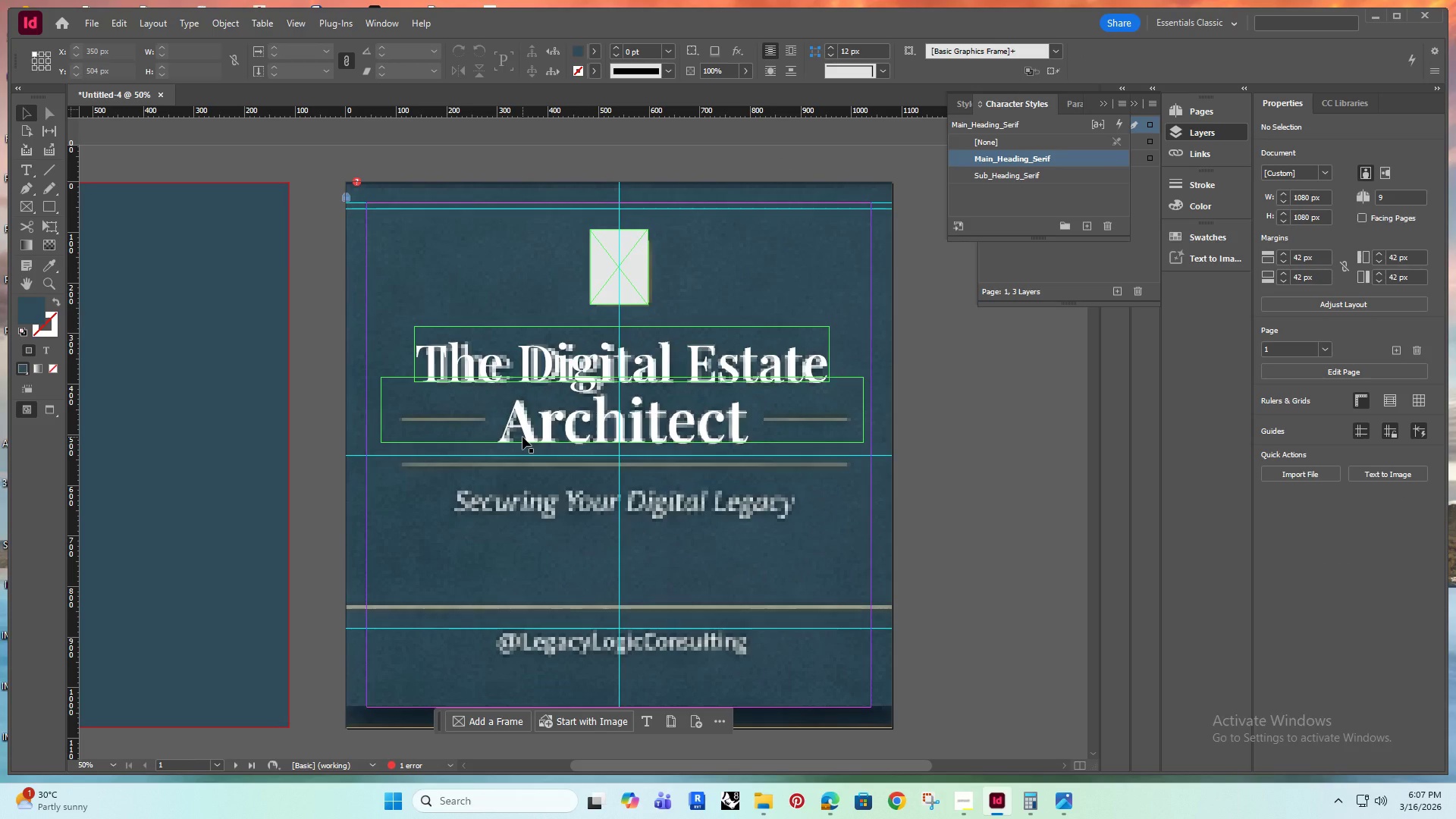 
double_click([493, 363])
 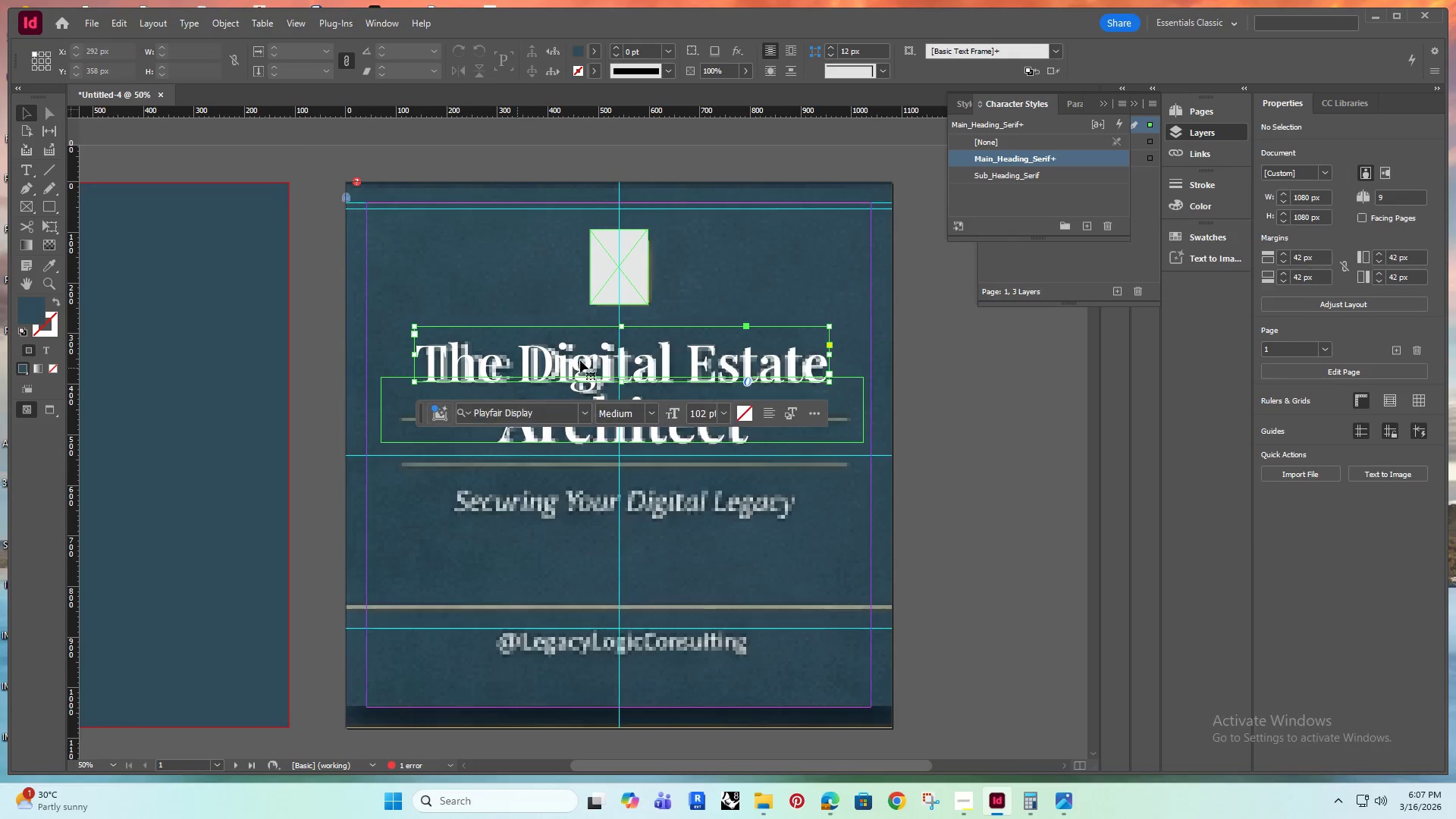 
hold_key(key=AltRight, duration=1.75)
left_click_drag(start_coordinate=[576, 353], to_coordinate=[566, 496])
 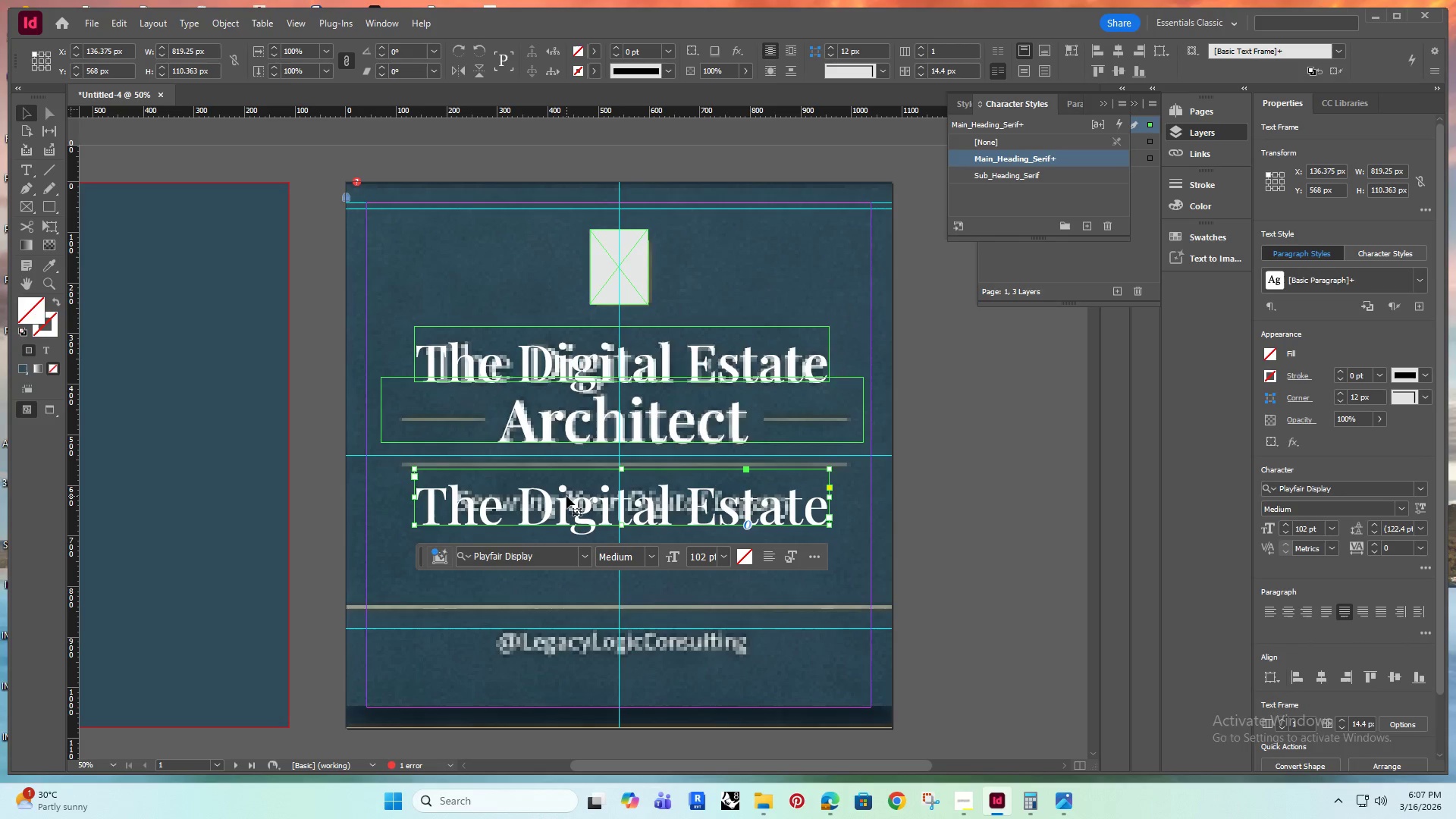 
hold_key(key=ShiftRight, duration=1.36)
 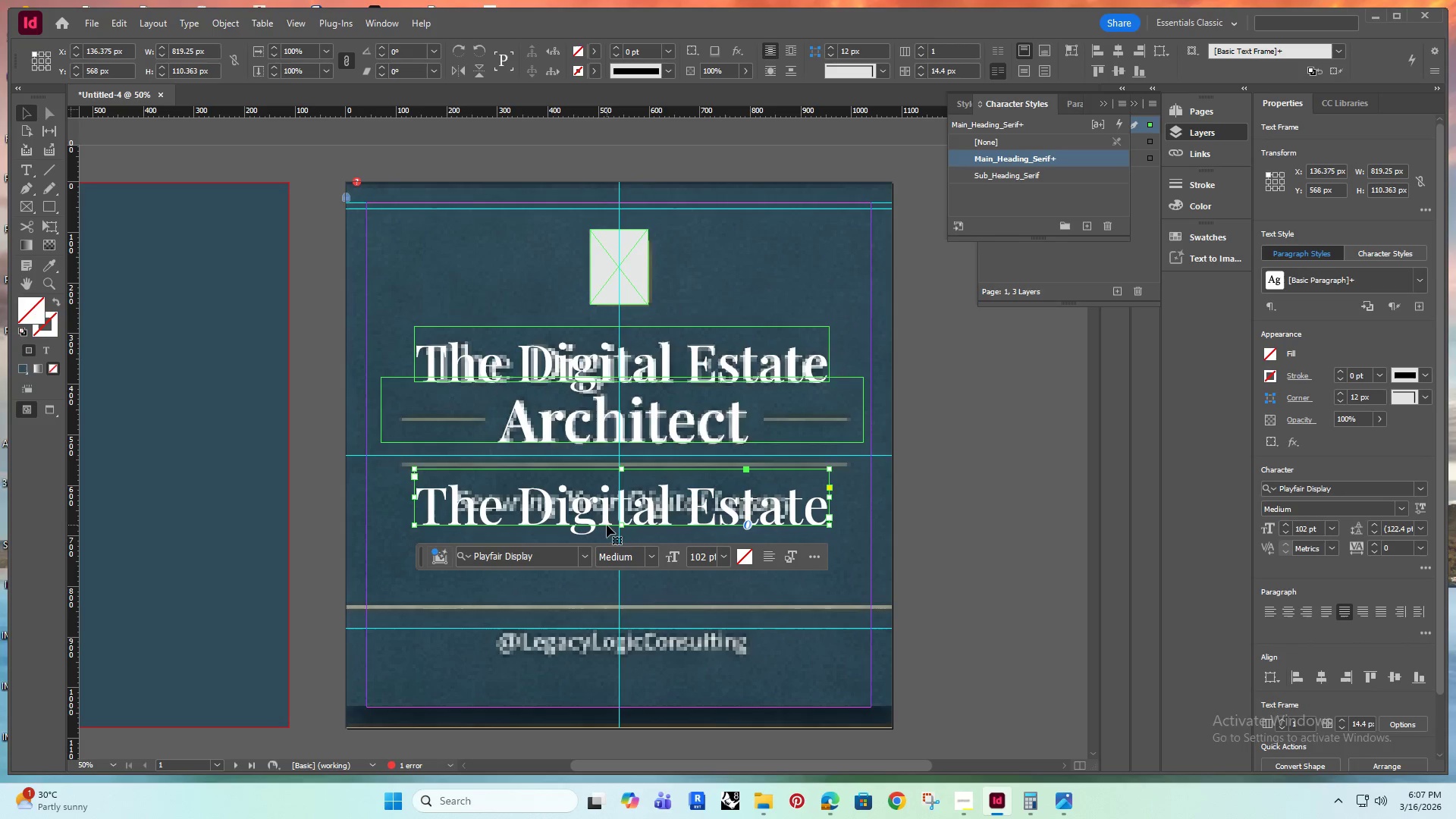 
hold_key(key=ShiftRight, duration=1.36)
hold_key(key=ControlRight, duration=1.19)
left_click_drag(start_coordinate=[621, 526], to_coordinate=[623, 514])
 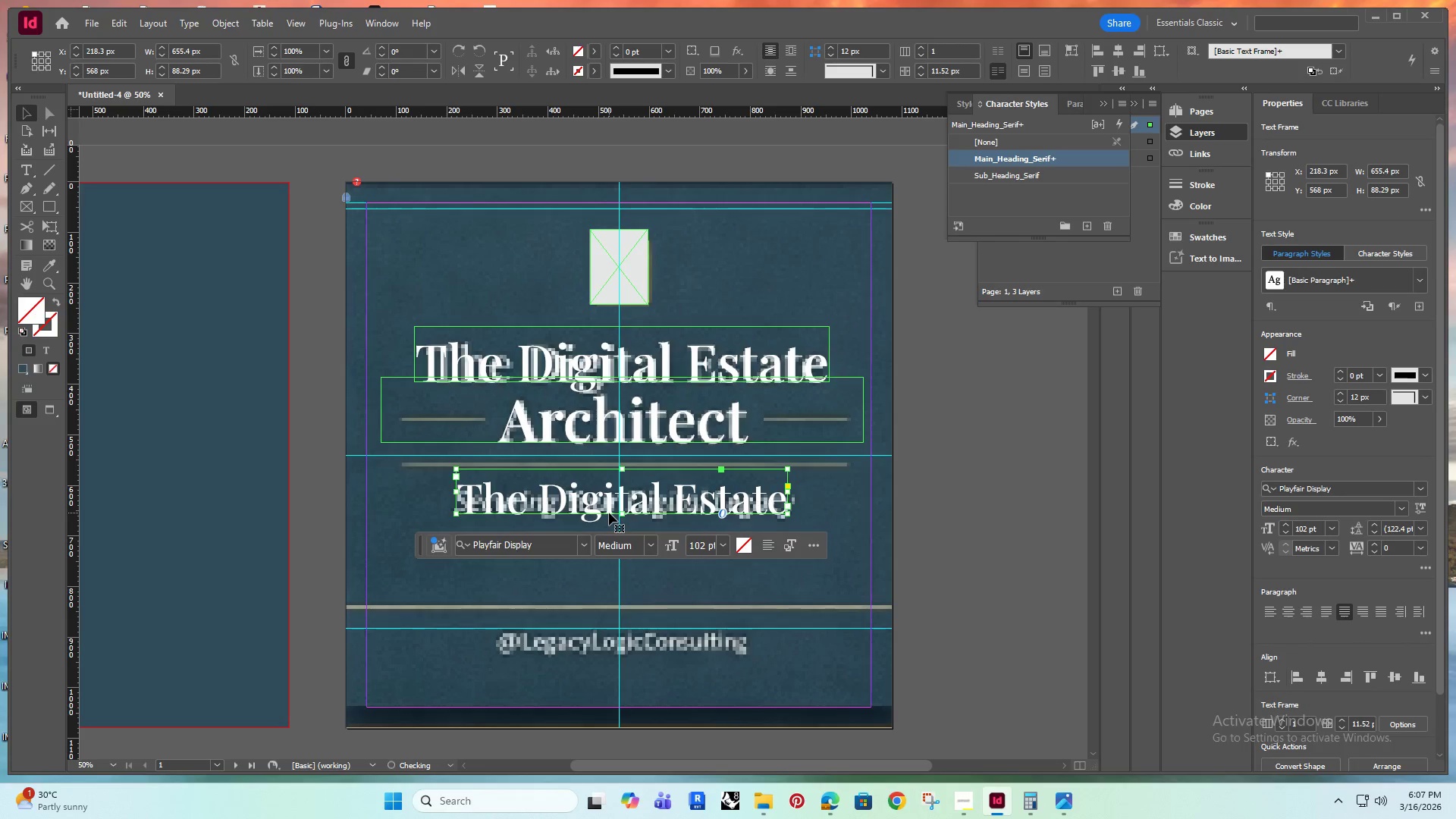 
hold_key(key=AltRight, duration=0.47)
 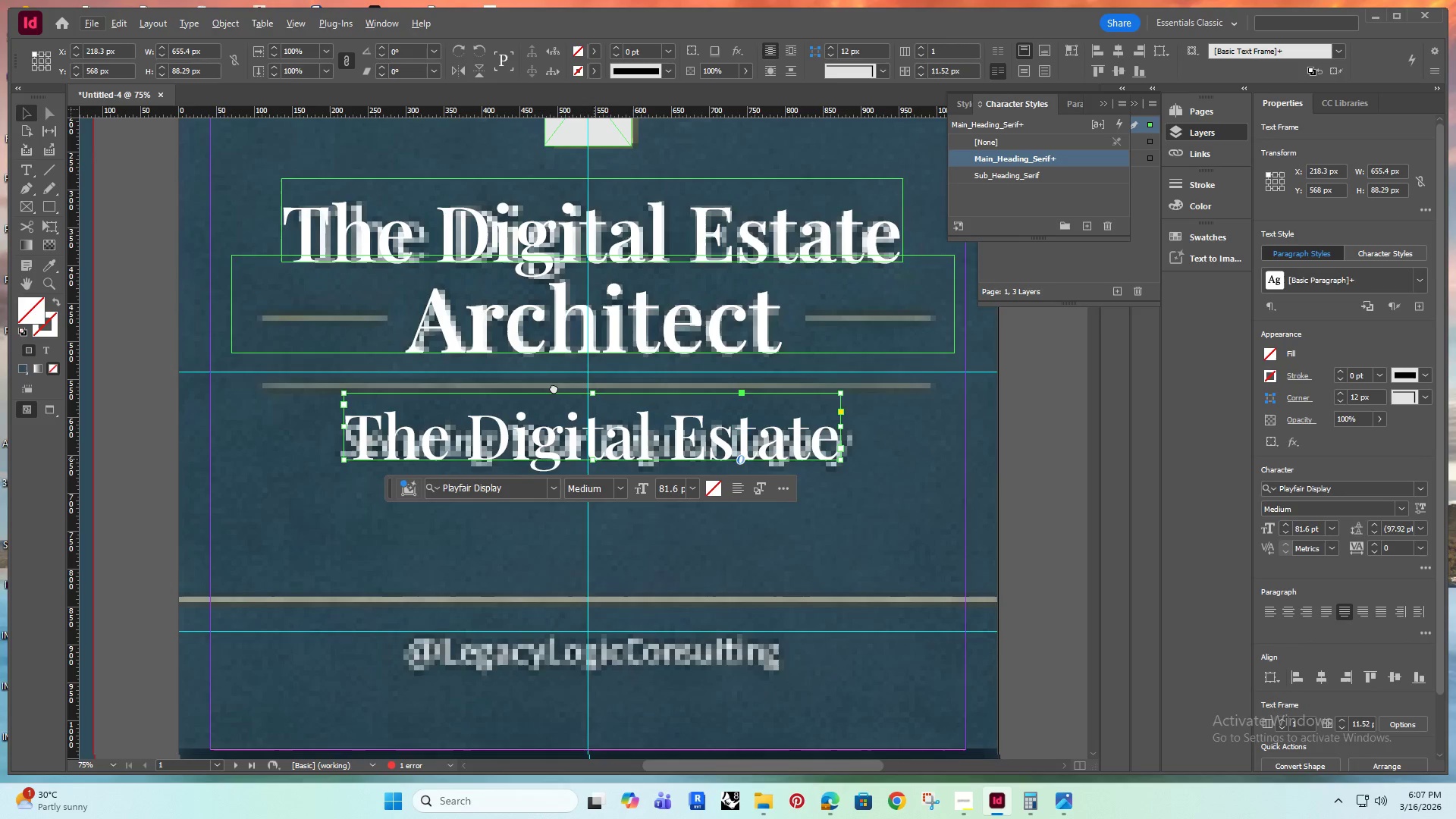 
hold_key(key=Space, duration=0.39)
 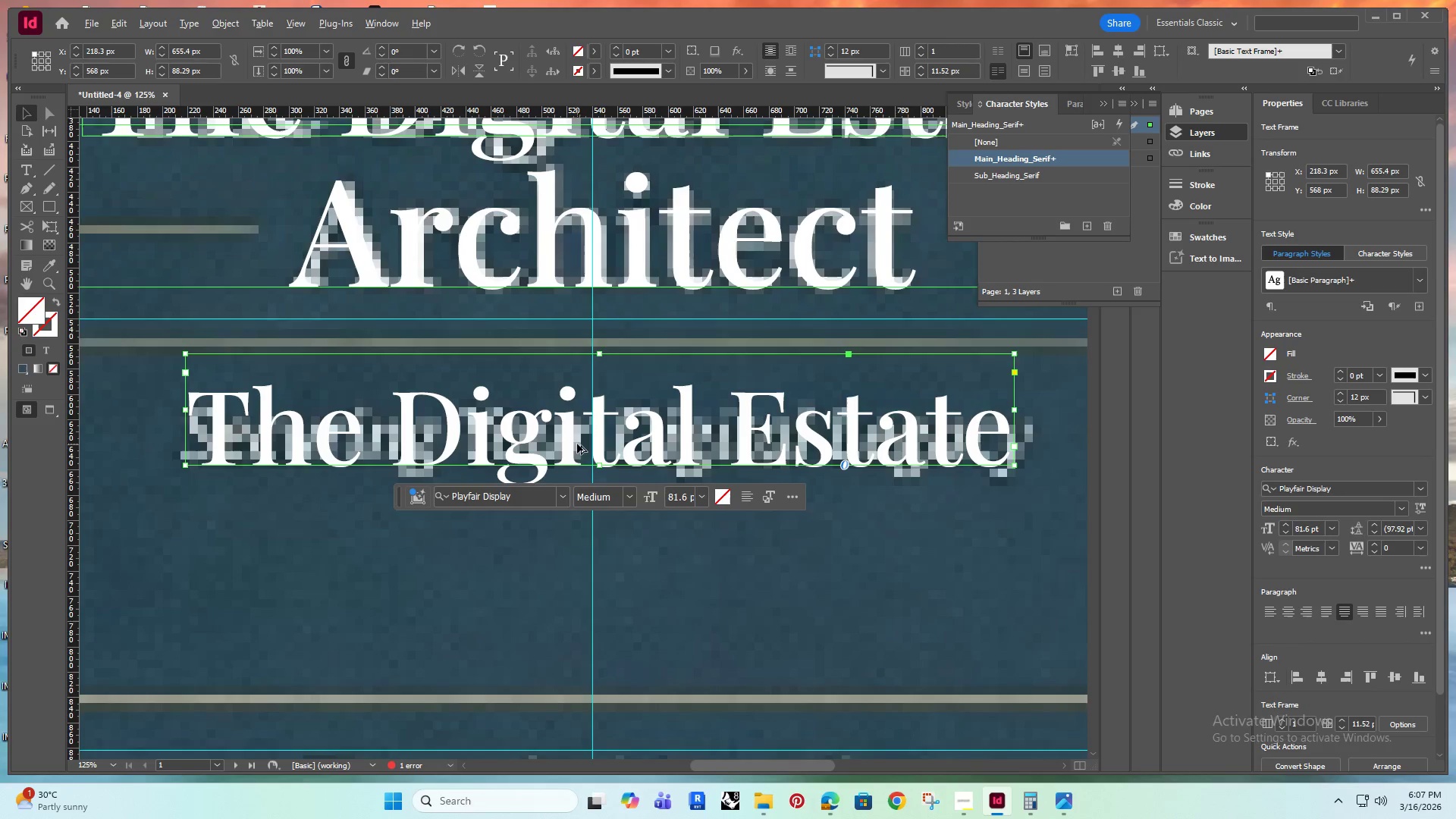 
scroll: coordinate [609, 513], scroll_direction: up, amount: 1.0
 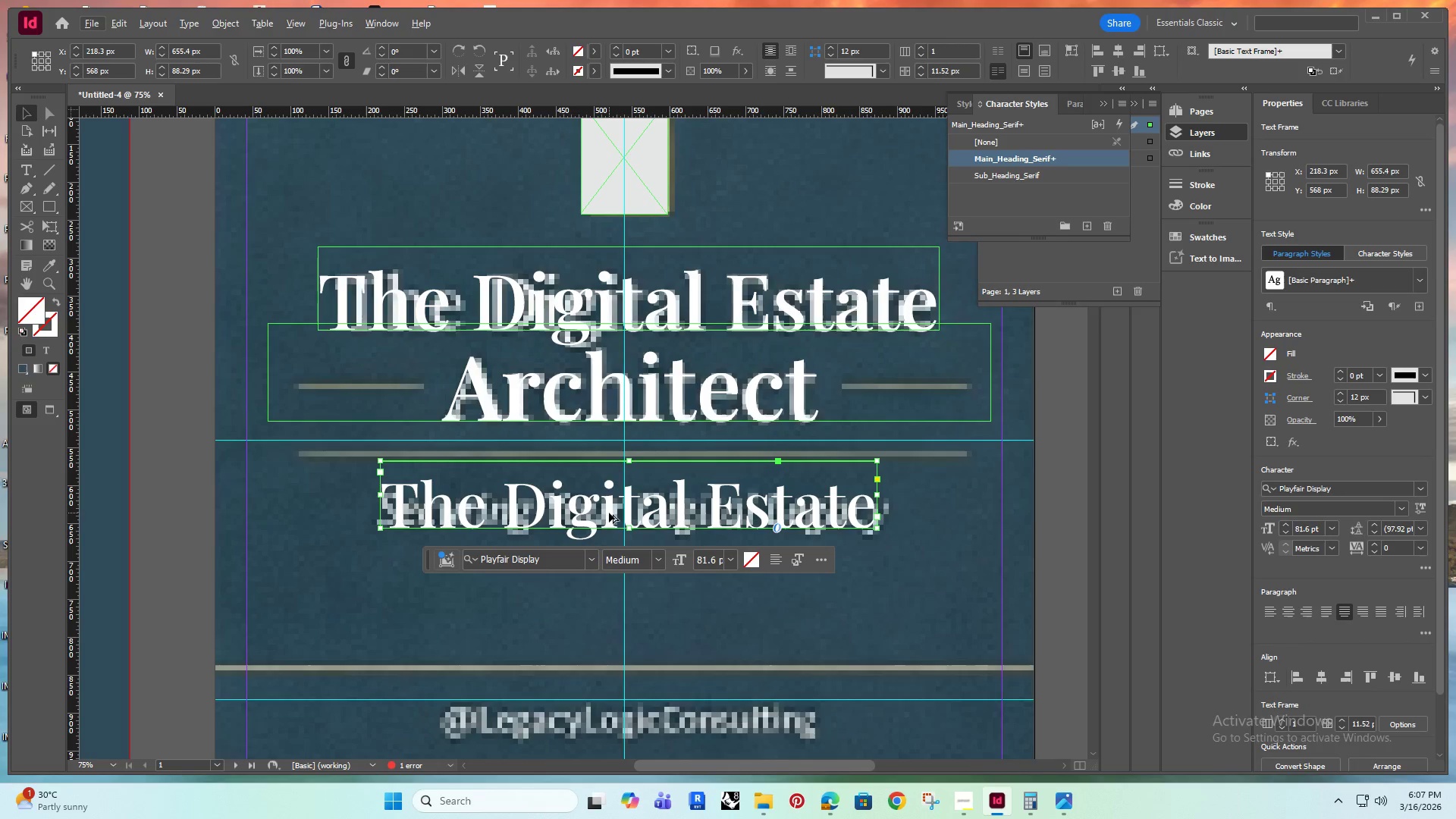 
left_click_drag(start_coordinate=[591, 458], to_coordinate=[554, 388])
 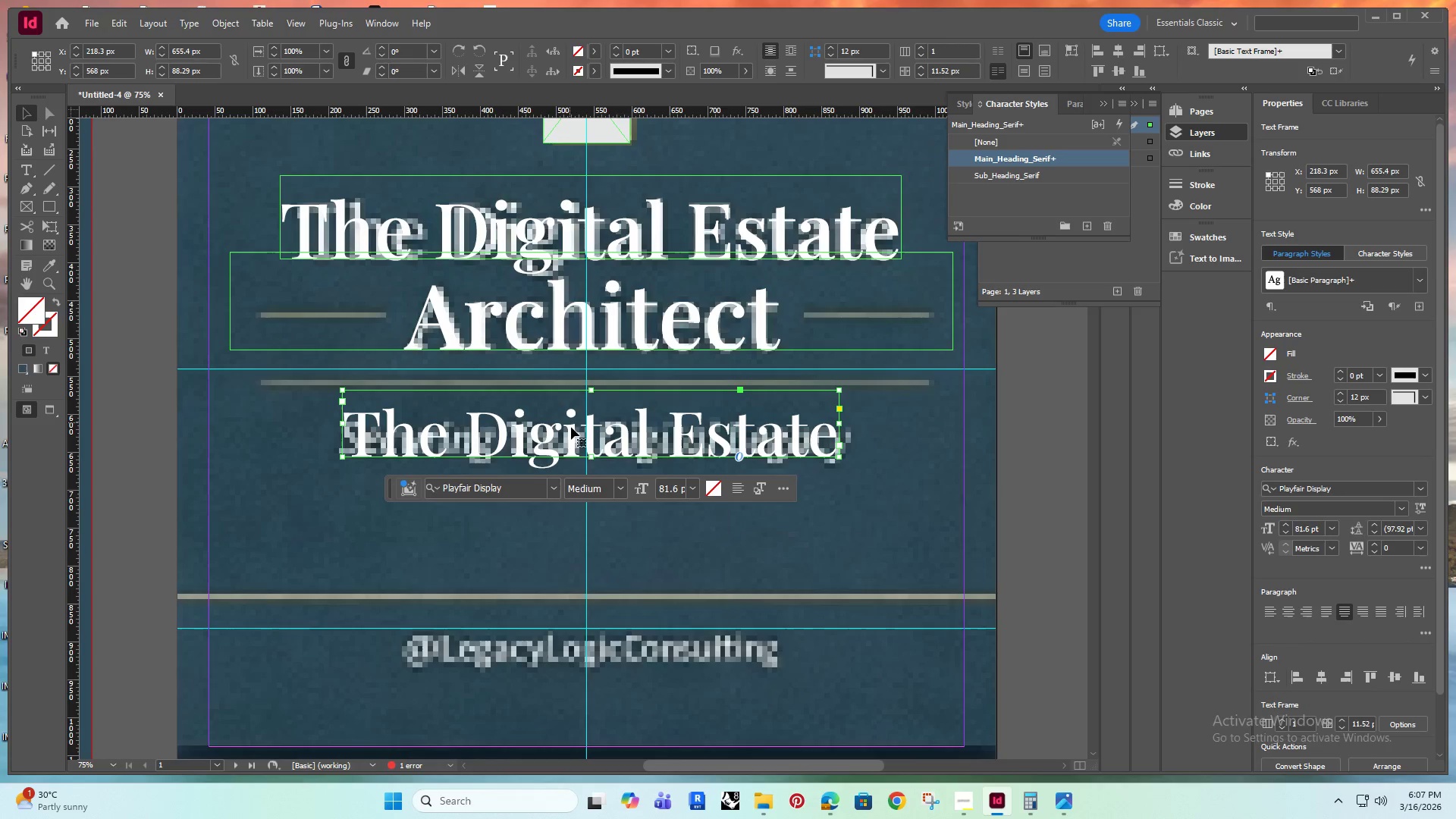 
hold_key(key=AltRight, duration=0.33)
scroll: coordinate [577, 444], scroll_direction: up, amount: 2.0
 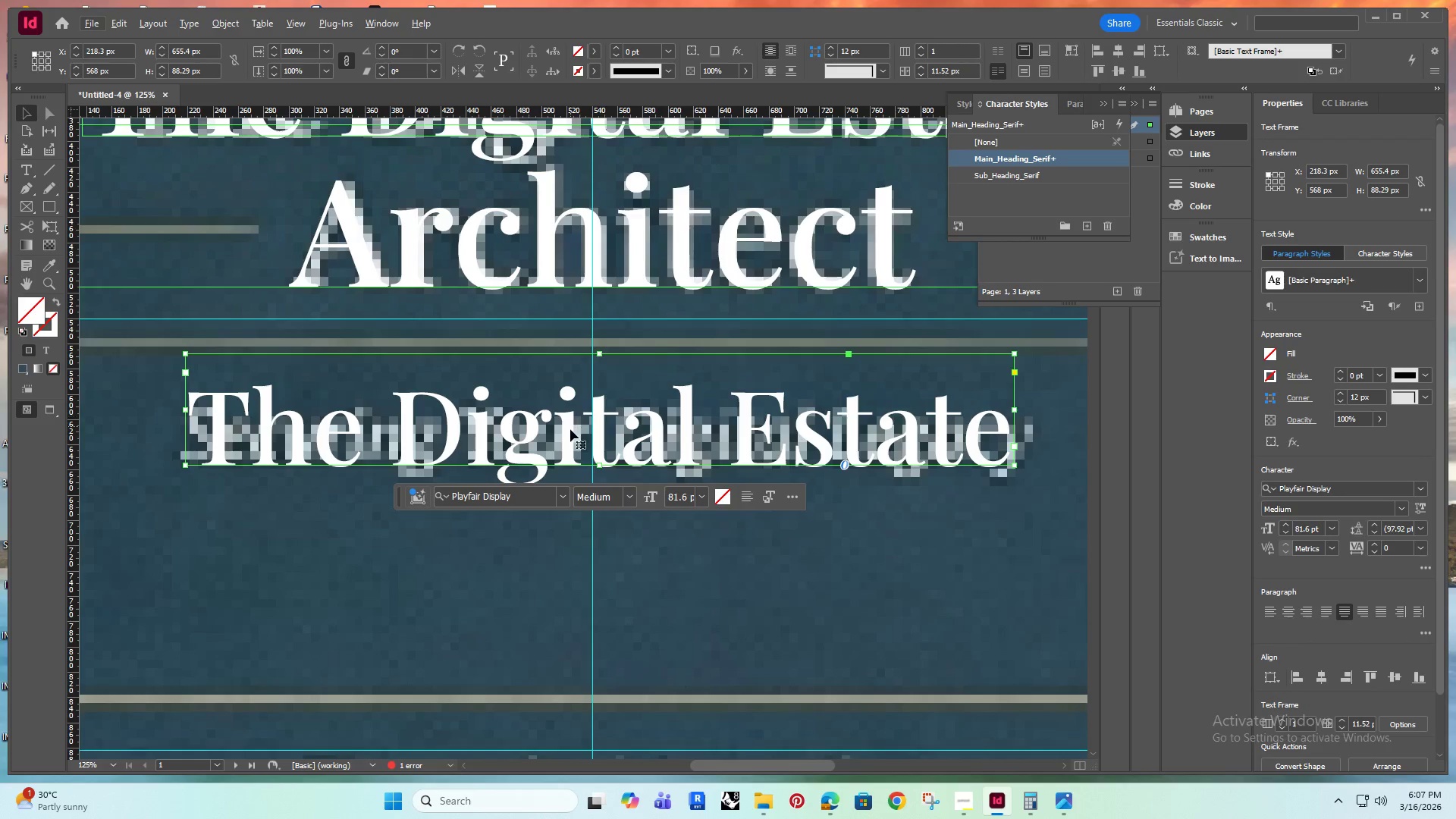 
left_click_drag(start_coordinate=[566, 423], to_coordinate=[563, 428])
 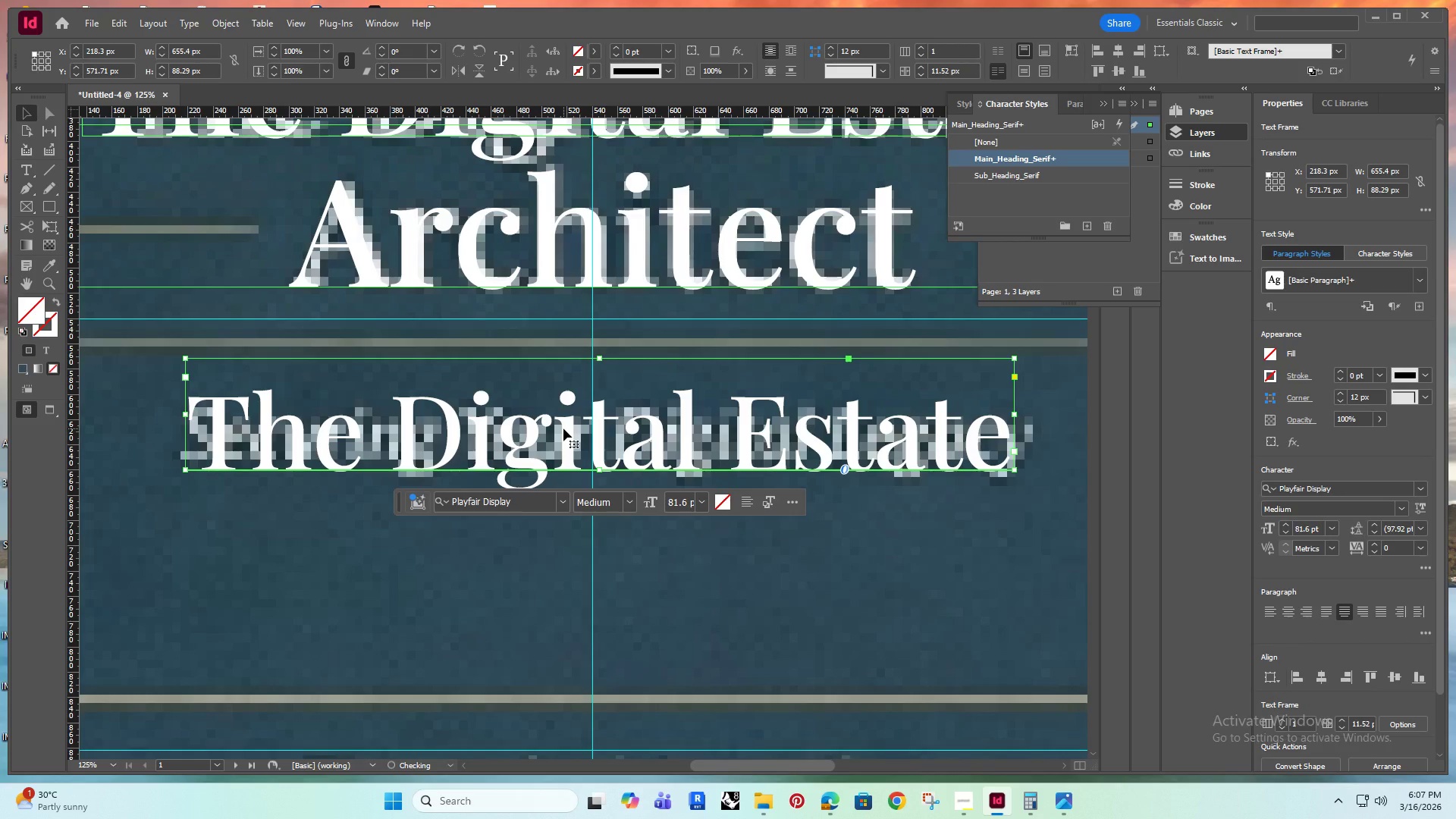 
hold_key(key=ShiftRight, duration=0.59)
 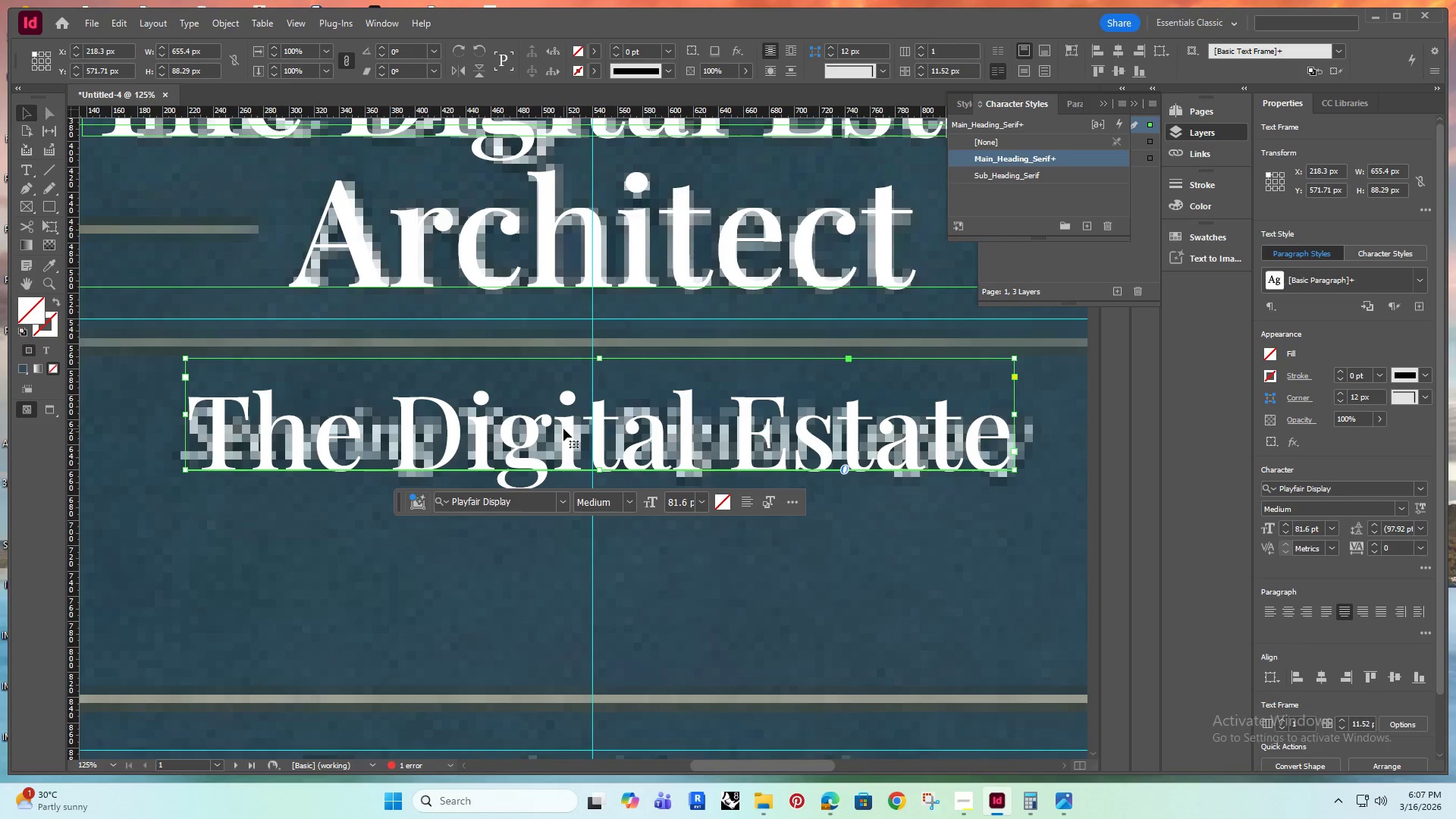 
key(ArrowUp)
 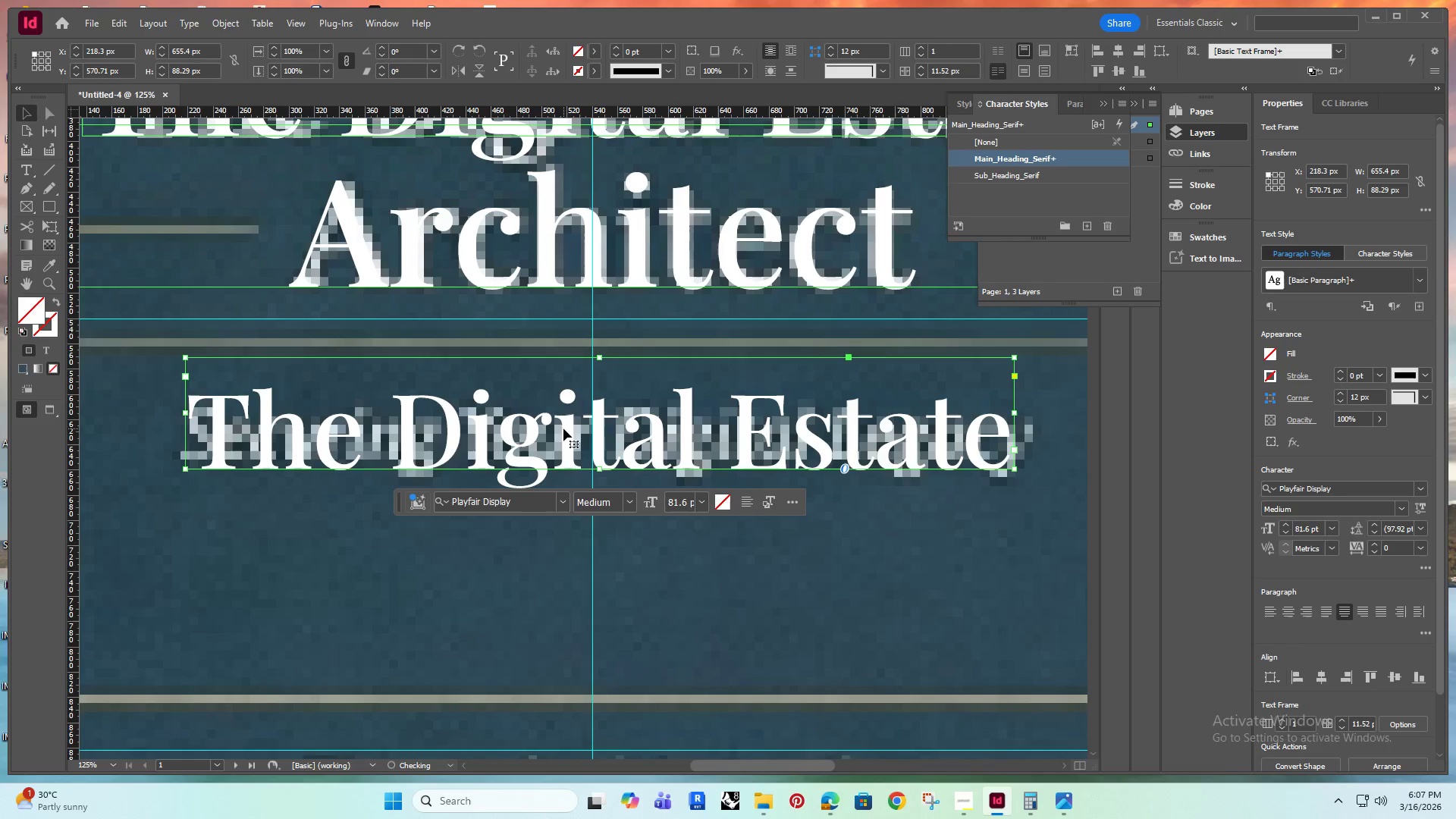 
key(ArrowUp)
 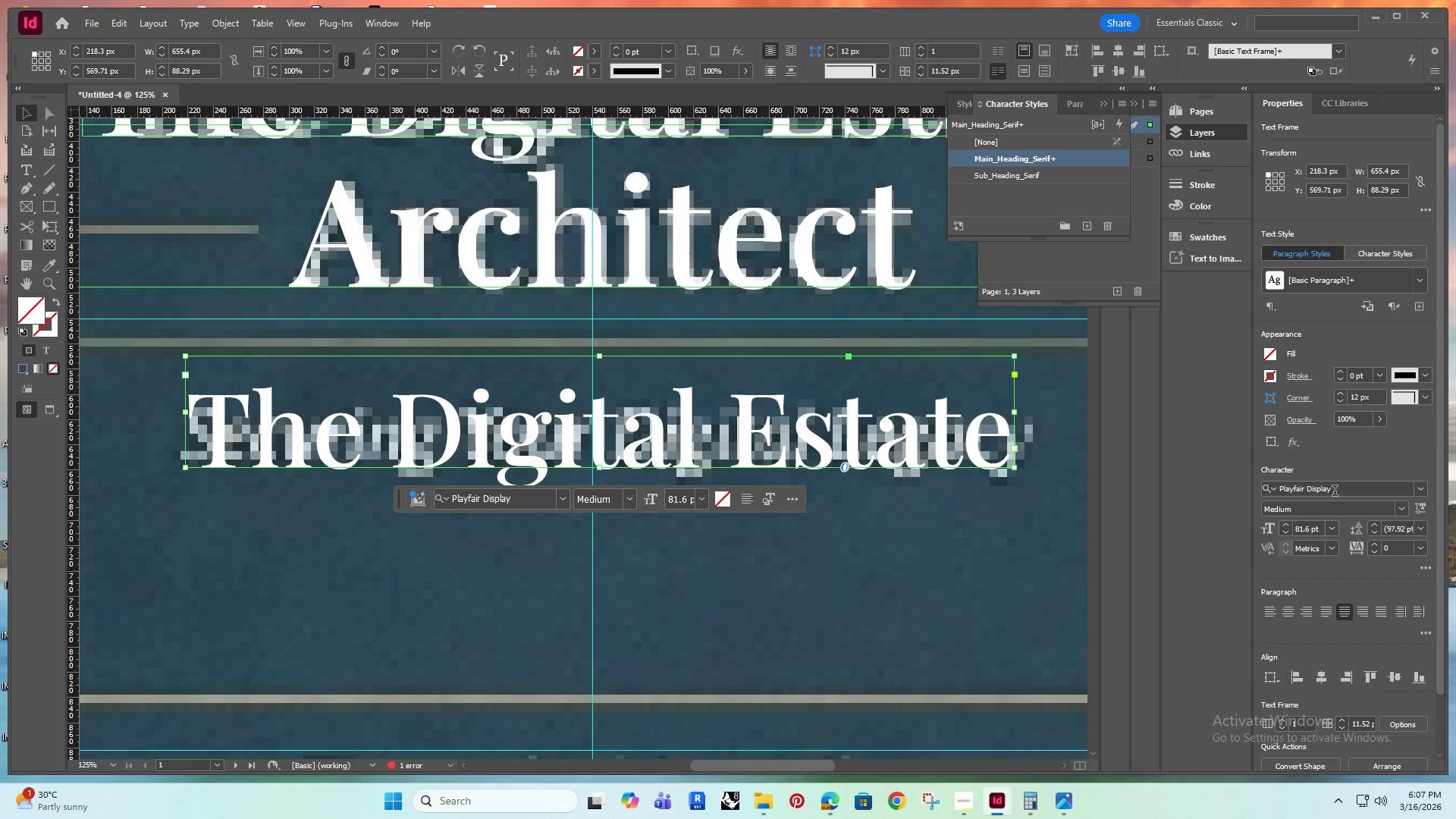 
left_click([1353, 491])
 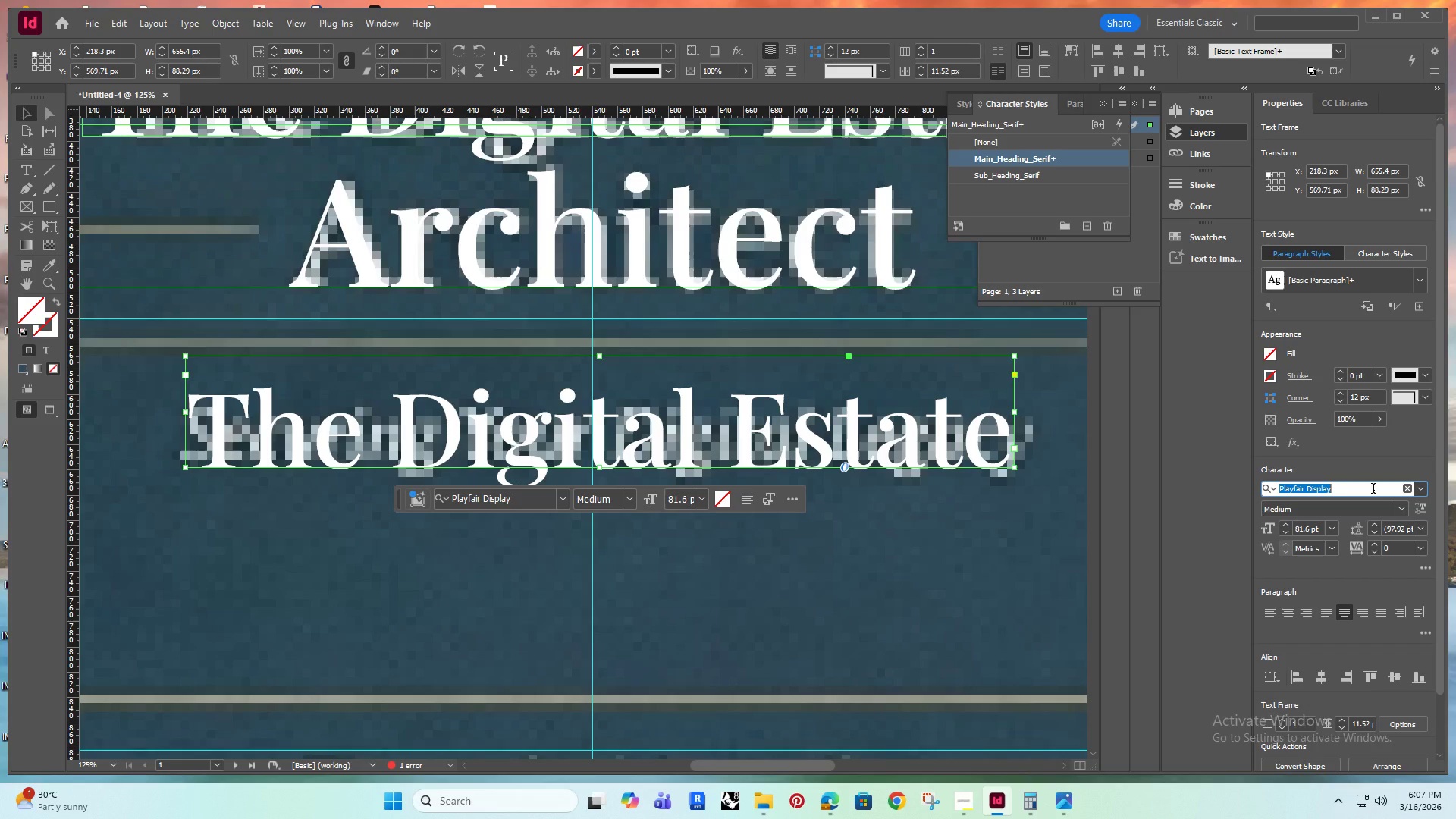 
wait(5.89)
 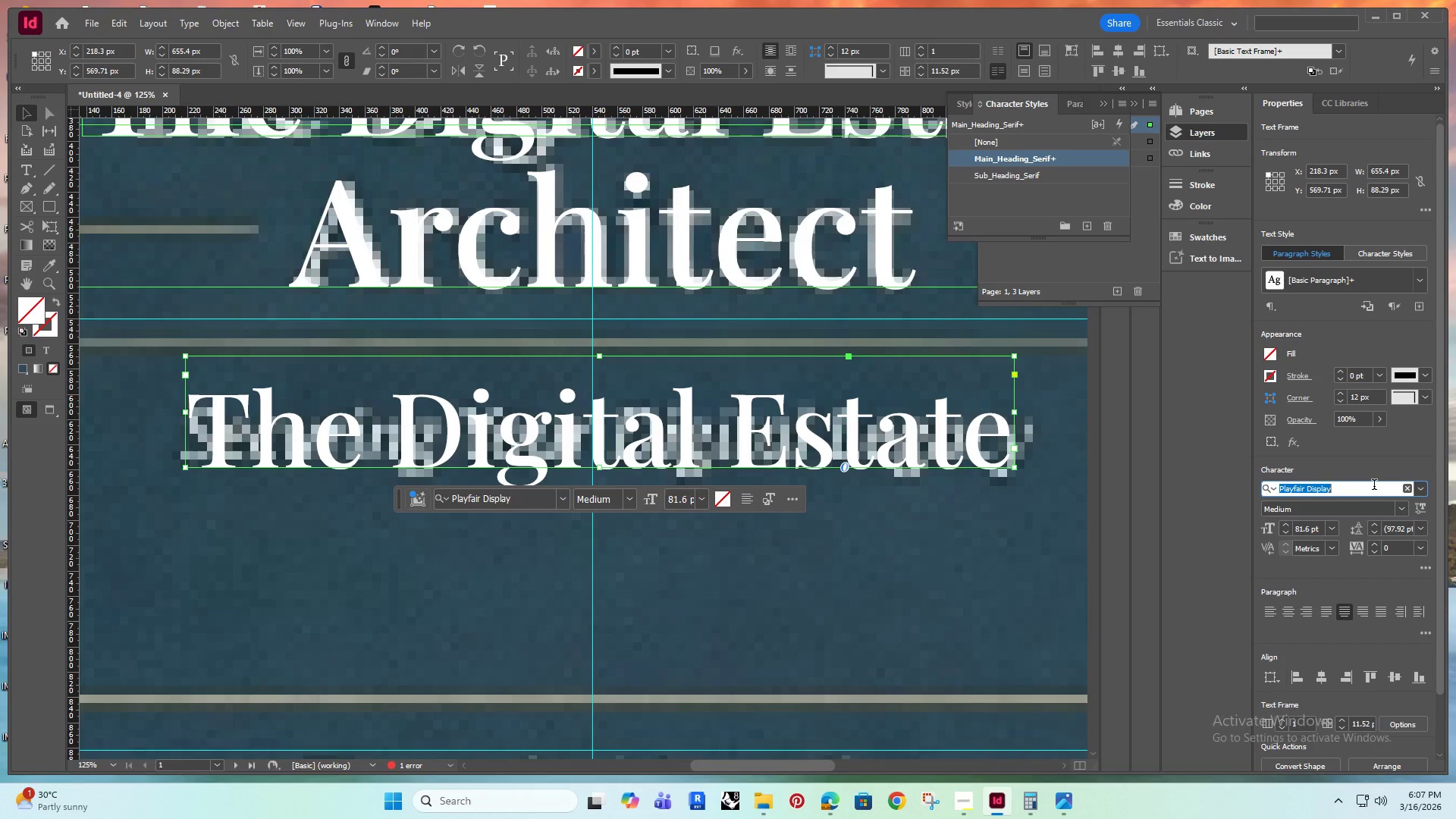 
double_click([1391, 505])
 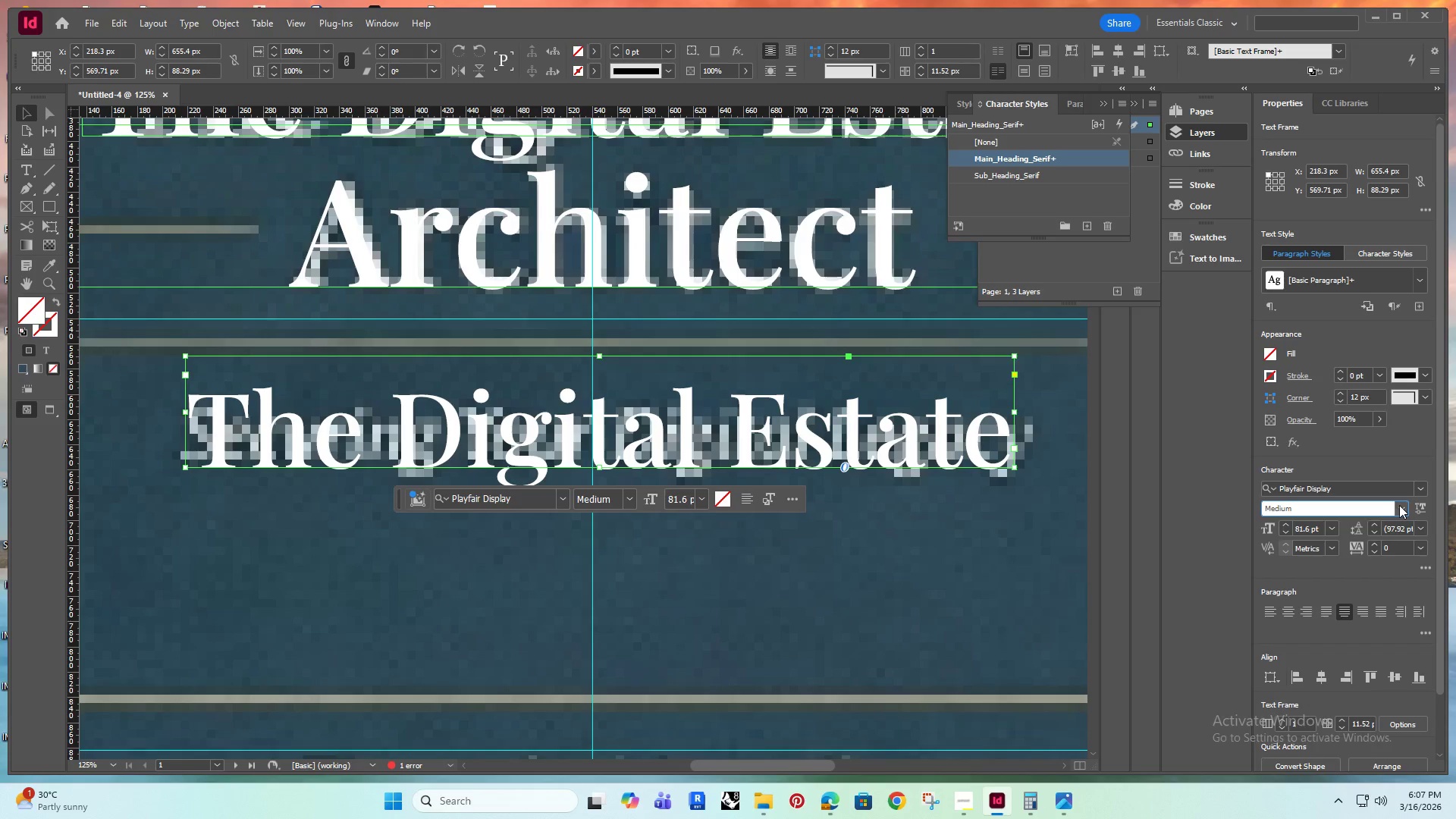 
left_click([1400, 505])
 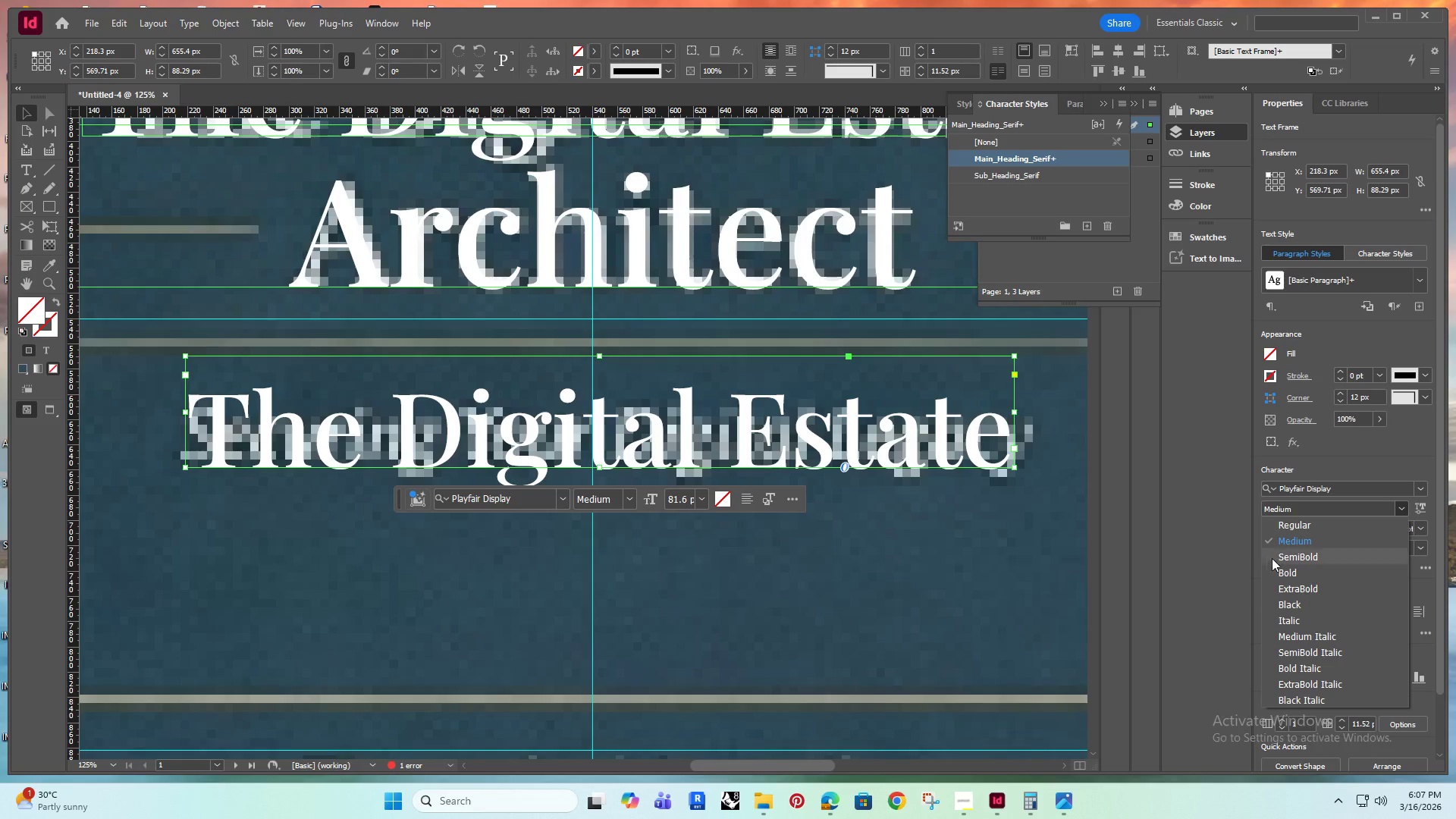 
left_click([1298, 630])
 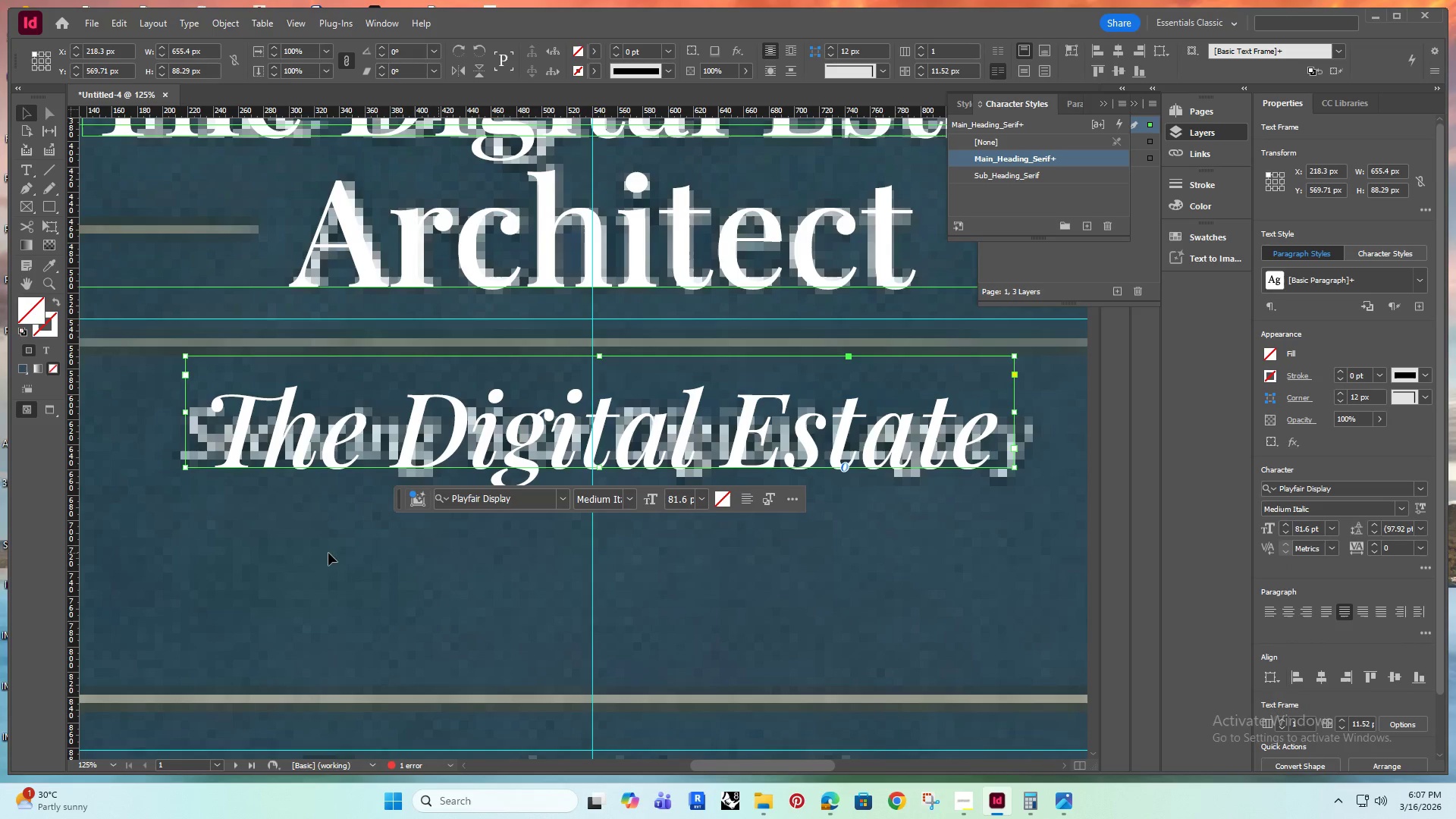 
left_click([181, 578])
 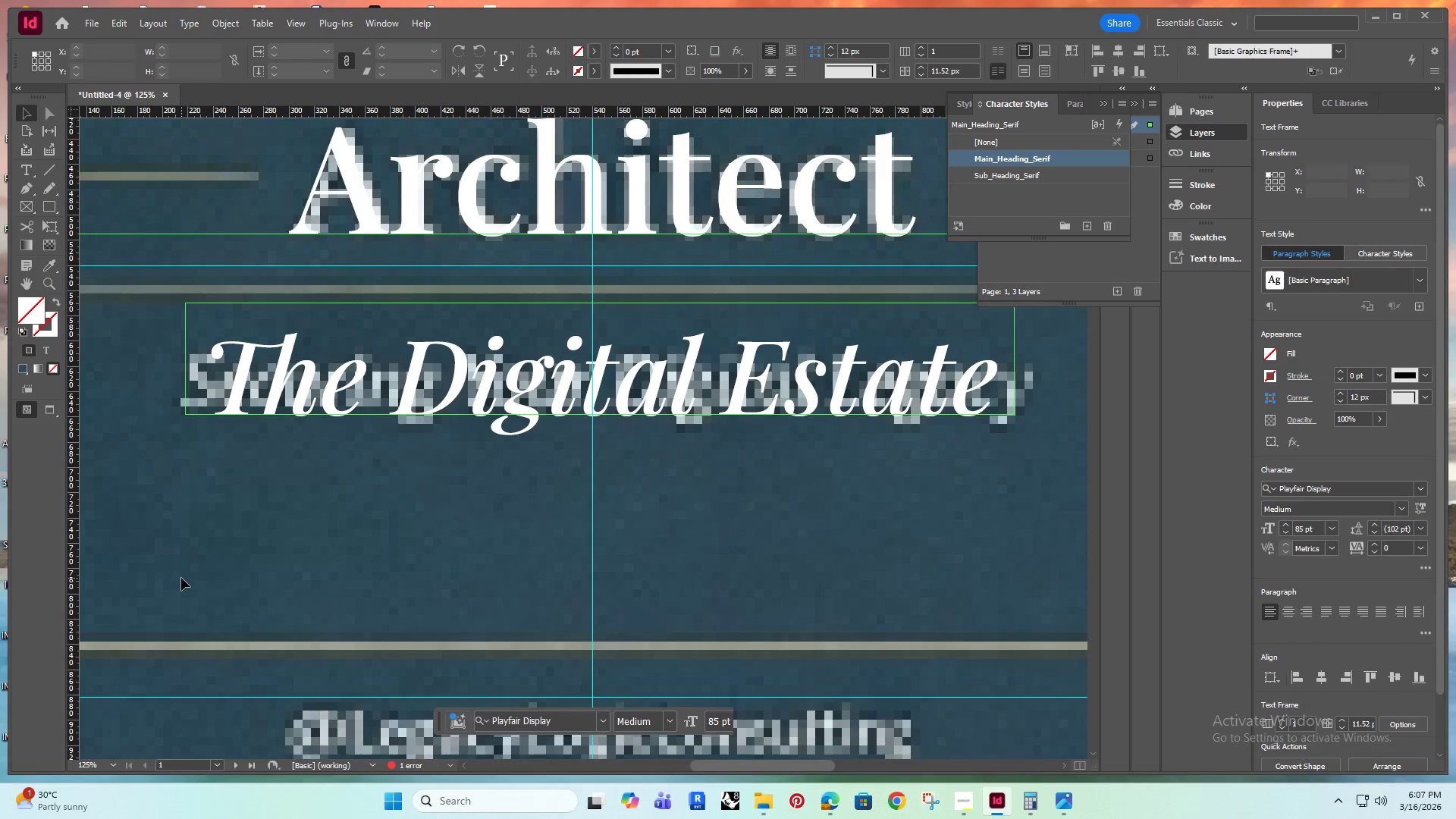 
scroll: coordinate [178, 576], scroll_direction: down, amount: 1.0
 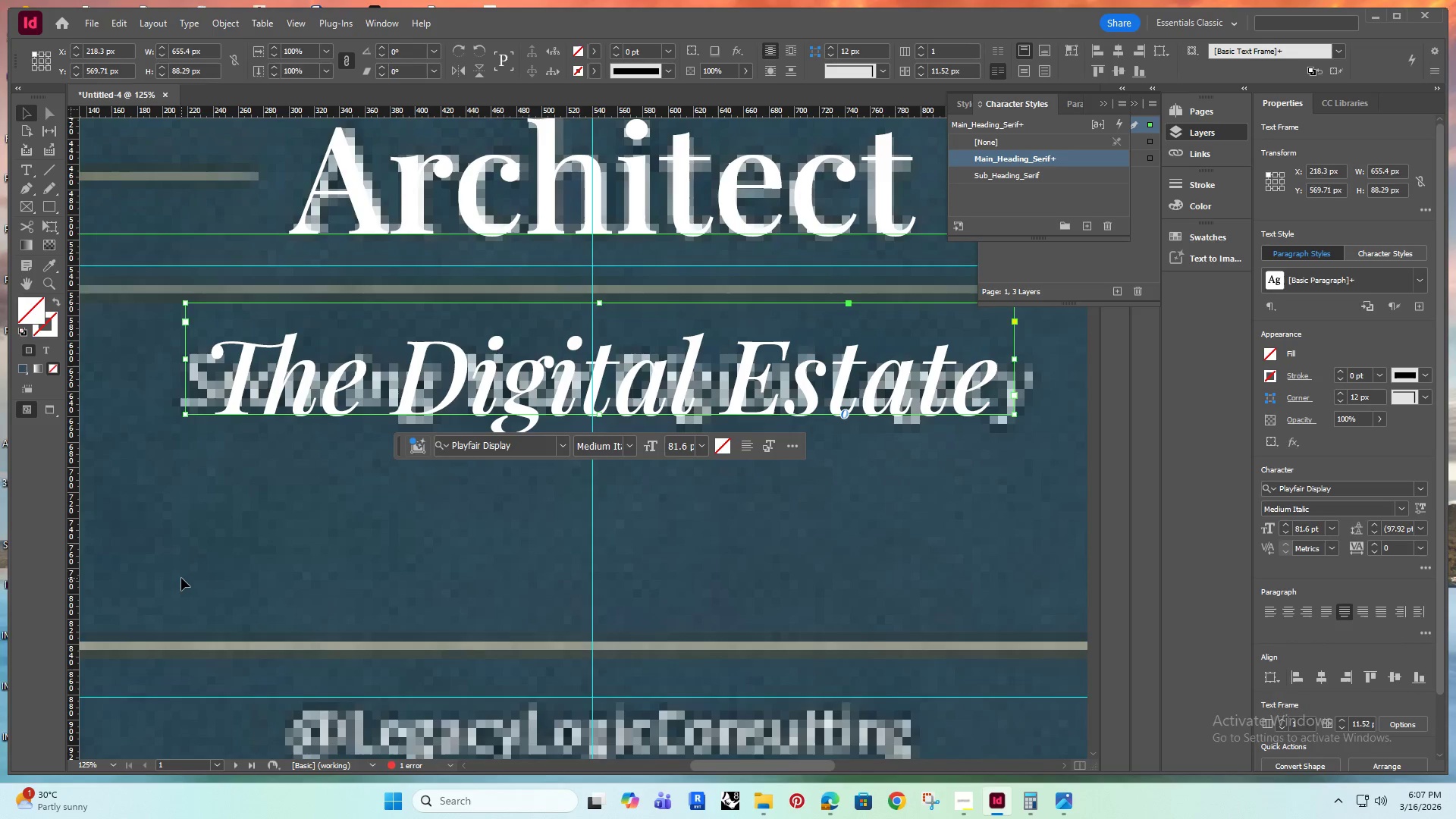 
hold_key(key=AltRight, duration=0.48)
scroll: coordinate [189, 578], scroll_direction: down, amount: 2.0
 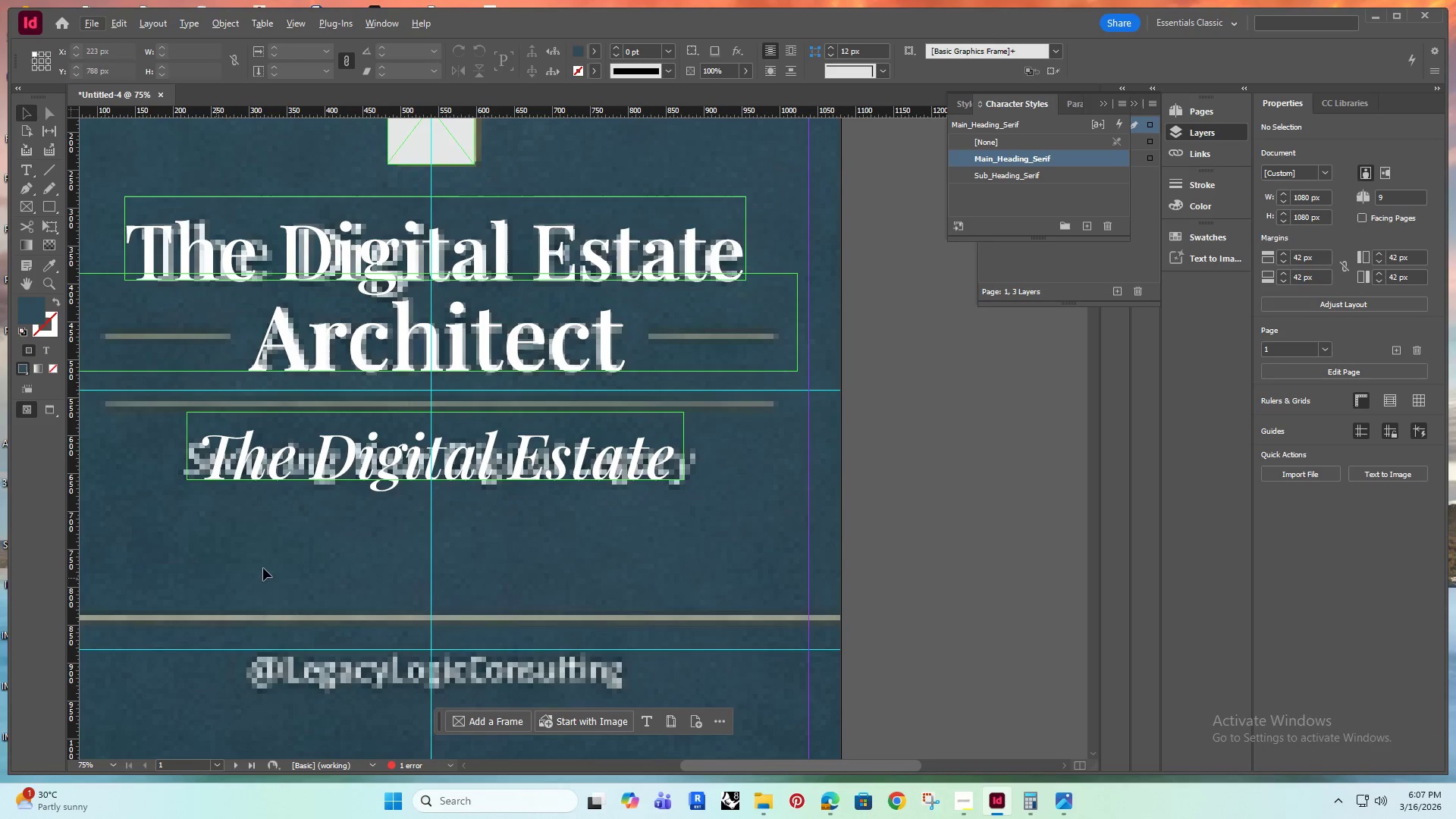 
hold_key(key=AltRight, duration=0.39)
scroll: coordinate [331, 507], scroll_direction: down, amount: 2.0
 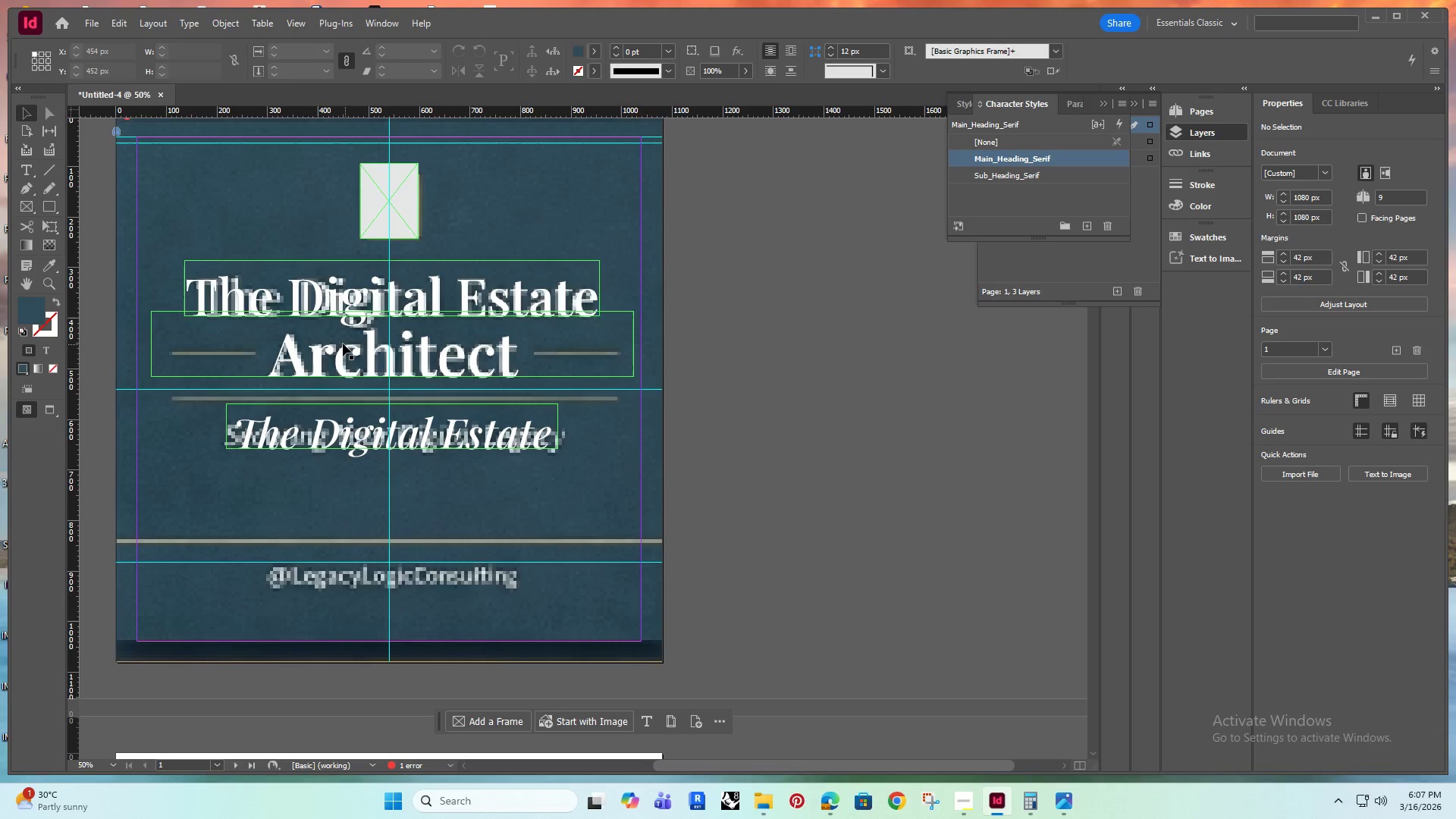 
left_click([321, 362])
 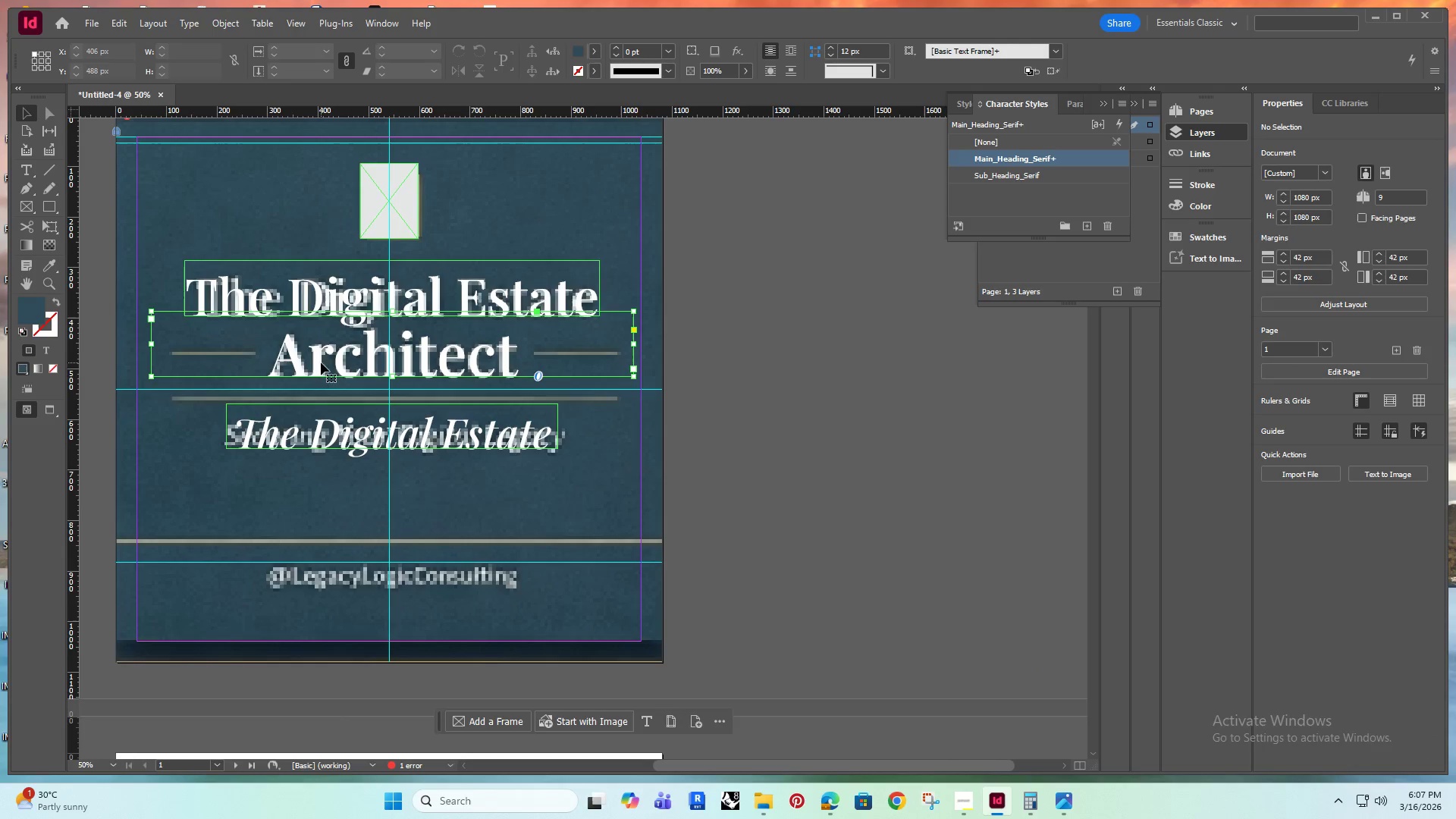 
hold_key(key=AltRight, duration=2.45)
left_click_drag(start_coordinate=[334, 352], to_coordinate=[340, 604])
 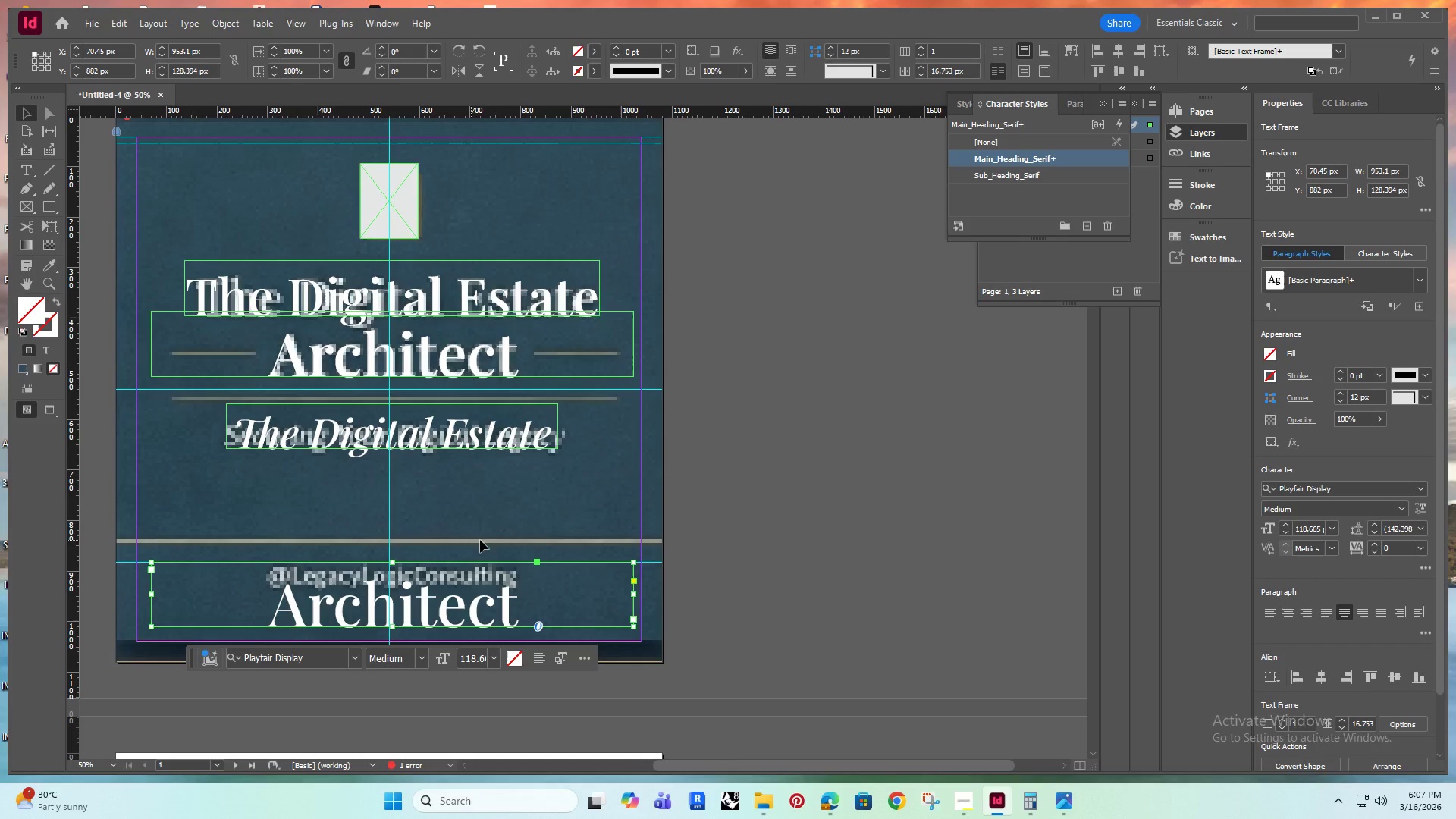 
hold_key(key=ShiftRight, duration=1.5)
 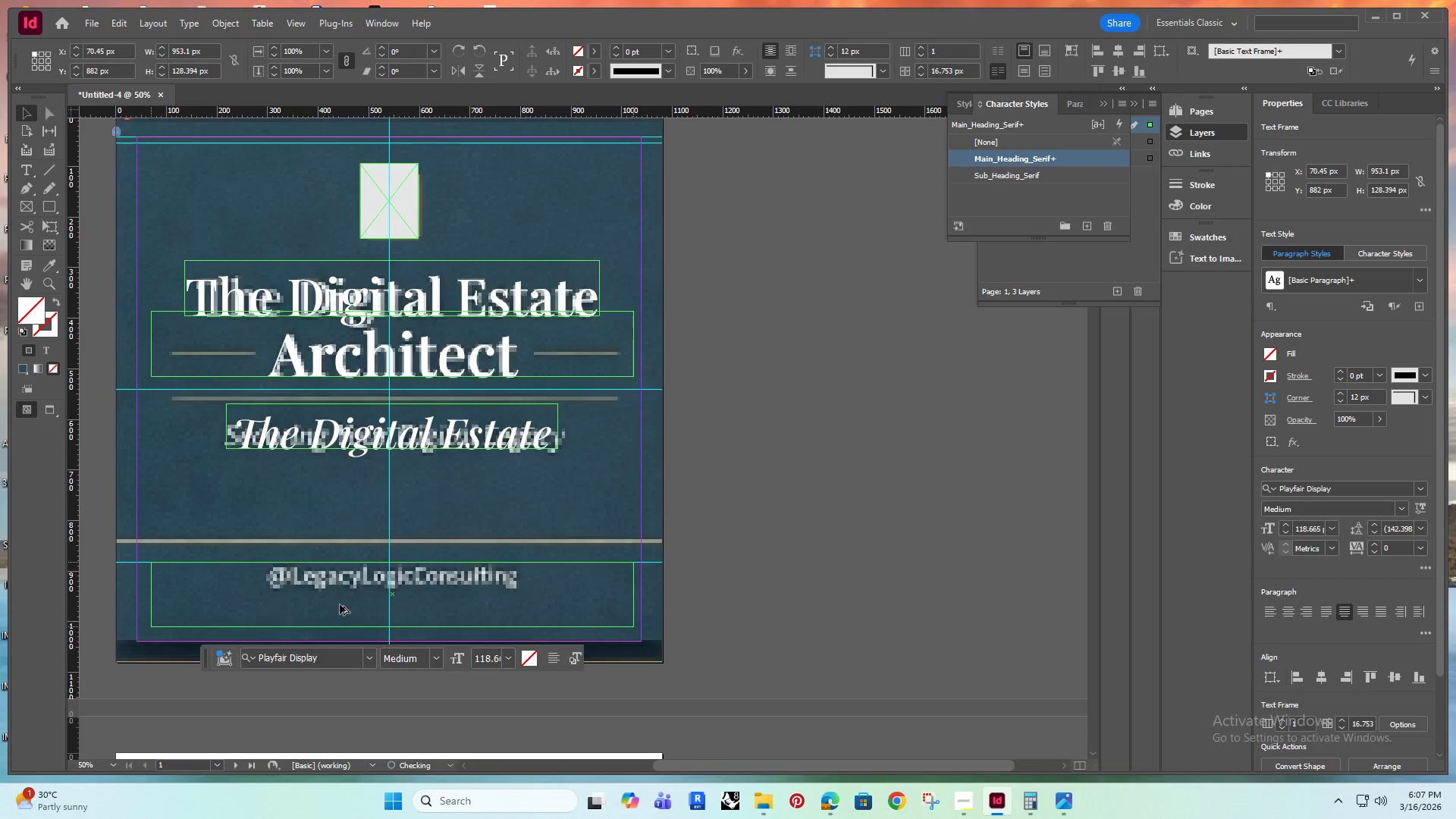 
hold_key(key=ShiftRight, duration=0.64)
 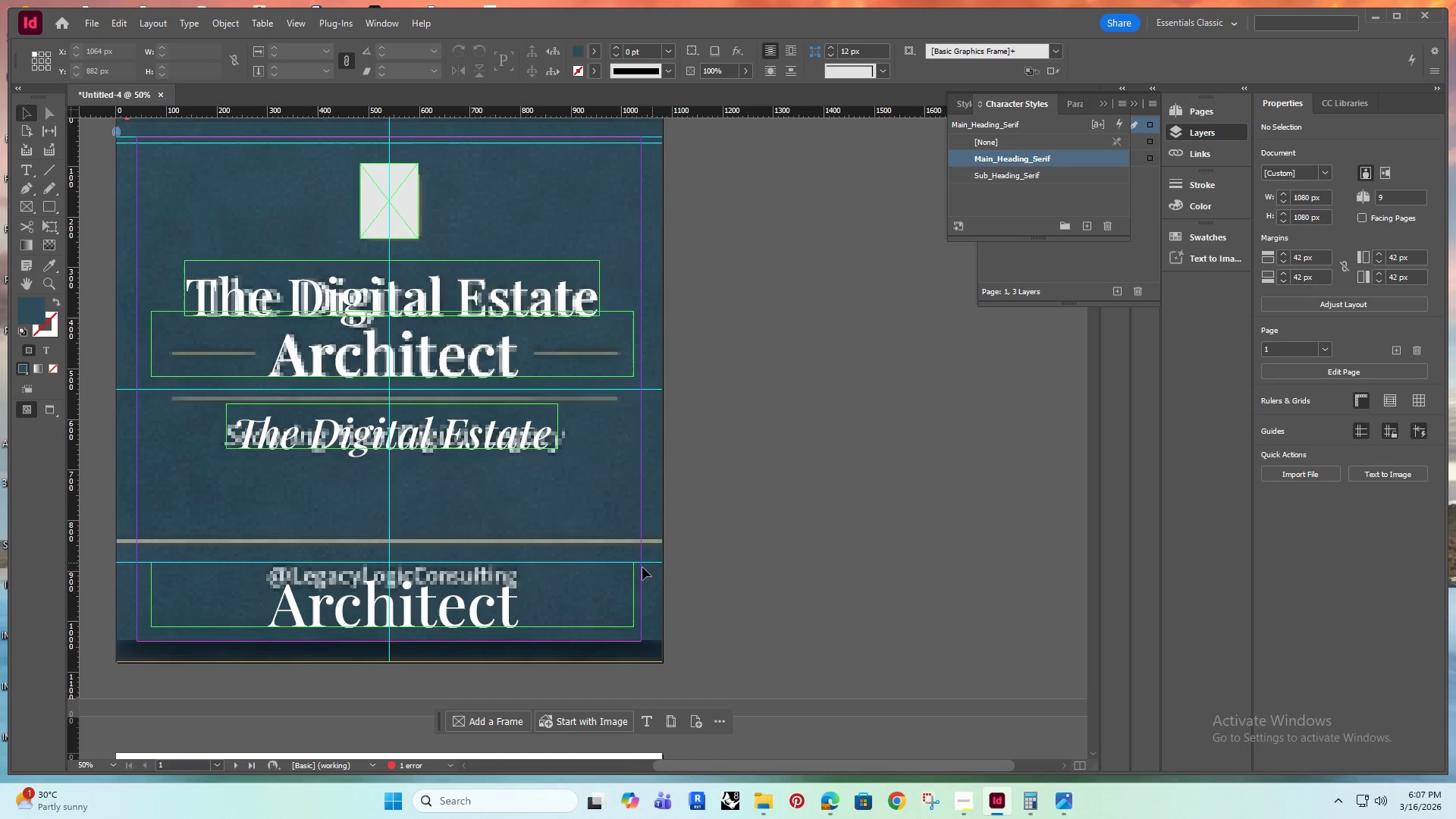 
left_click([651, 562])
 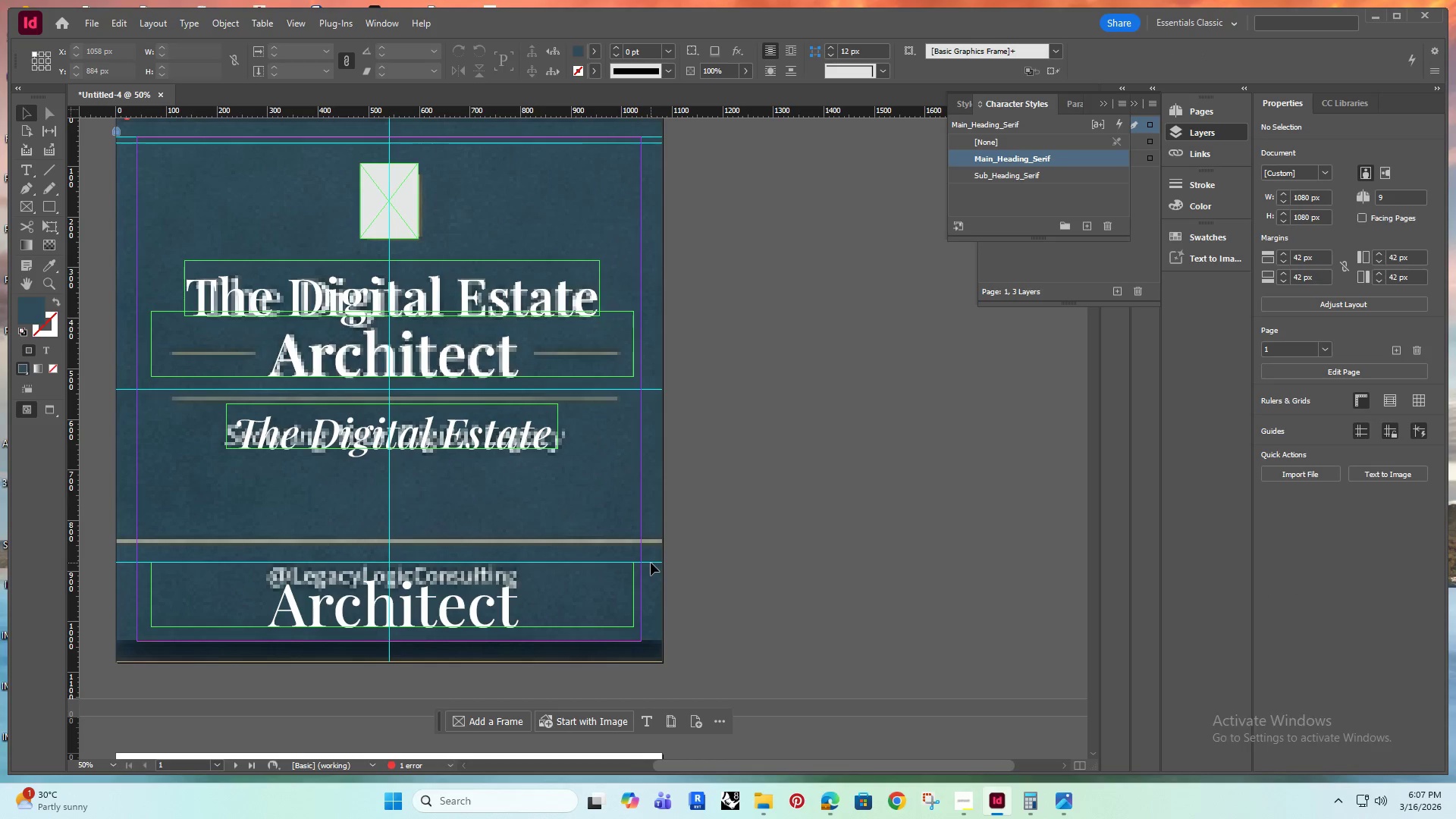 
key(Alt+AltRight)
 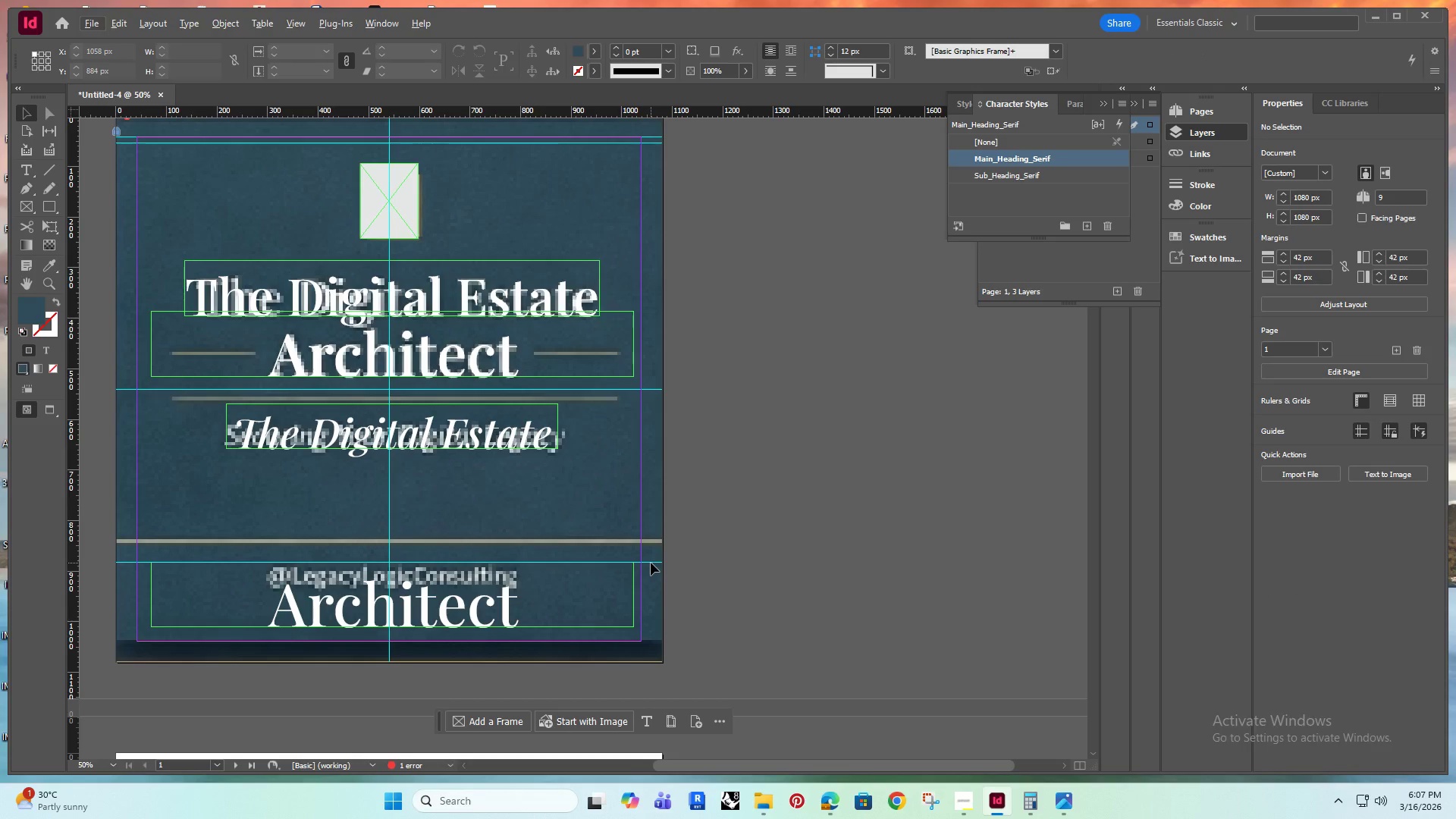 
left_click([651, 563])
 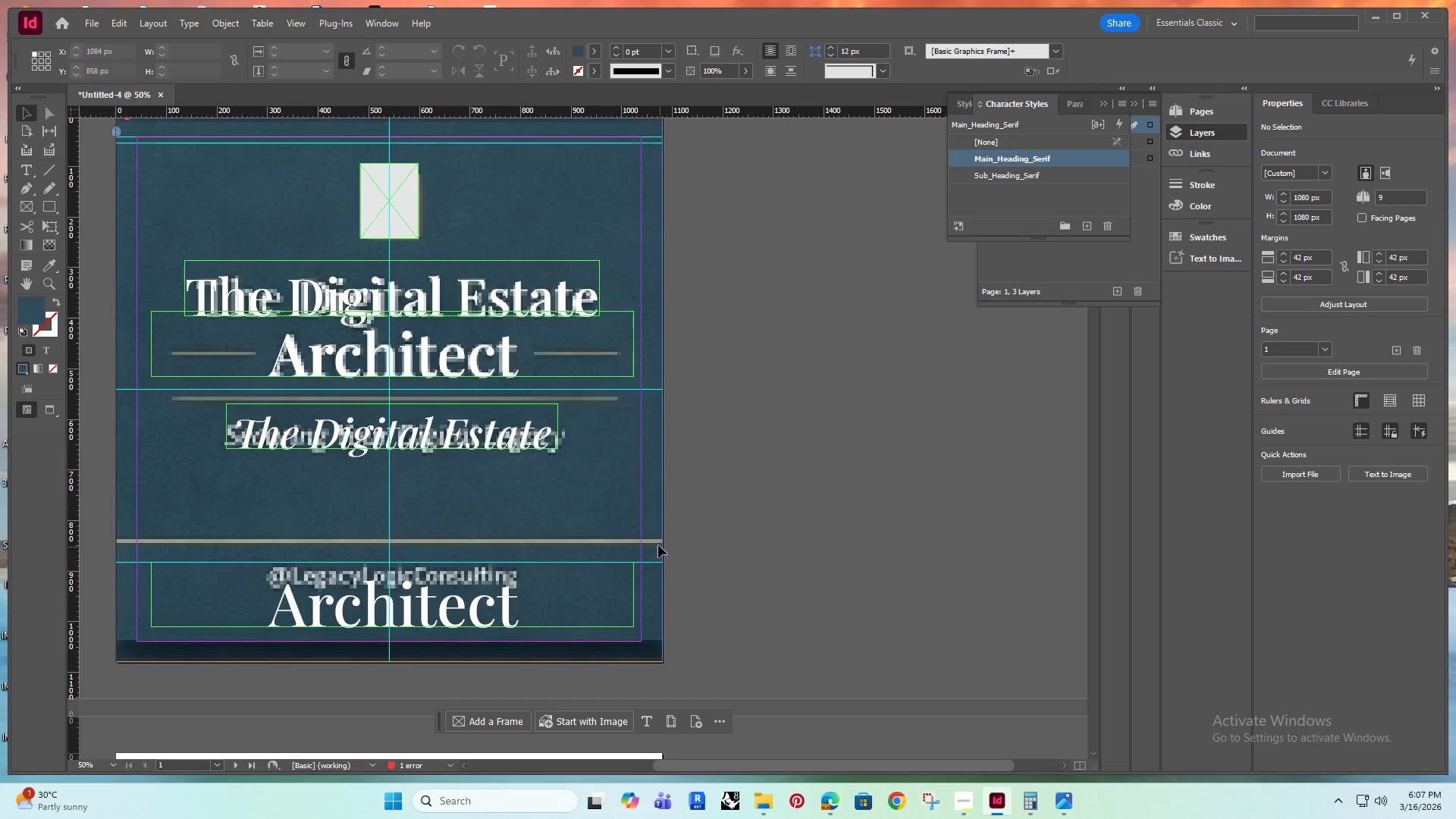 
hold_key(key=AltRight, duration=0.38)
 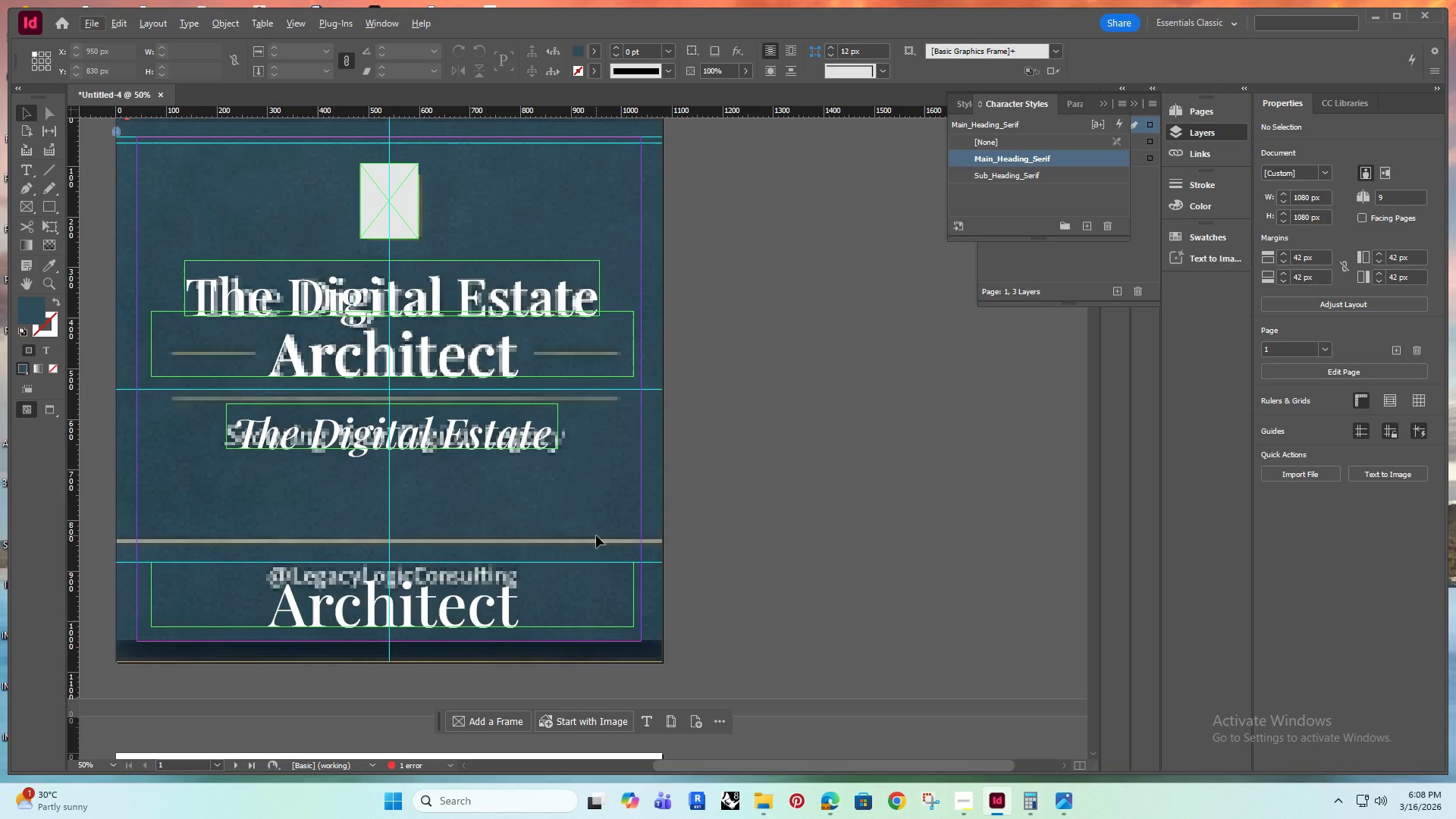 
hold_key(key=AltRight, duration=1.02)
scroll: coordinate [107, 394], scroll_direction: up, amount: 2.0
 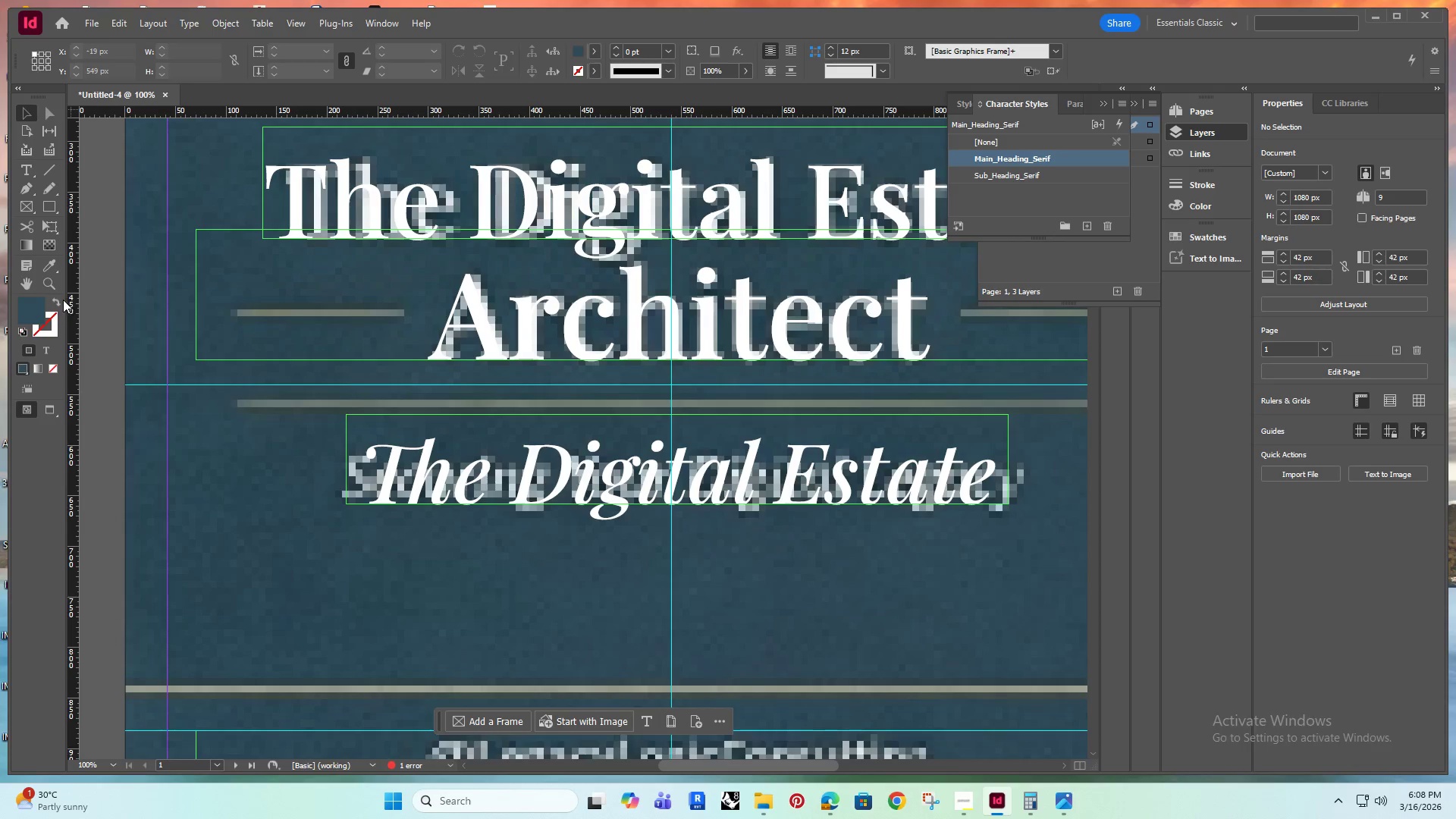 
left_click([56, 302])
 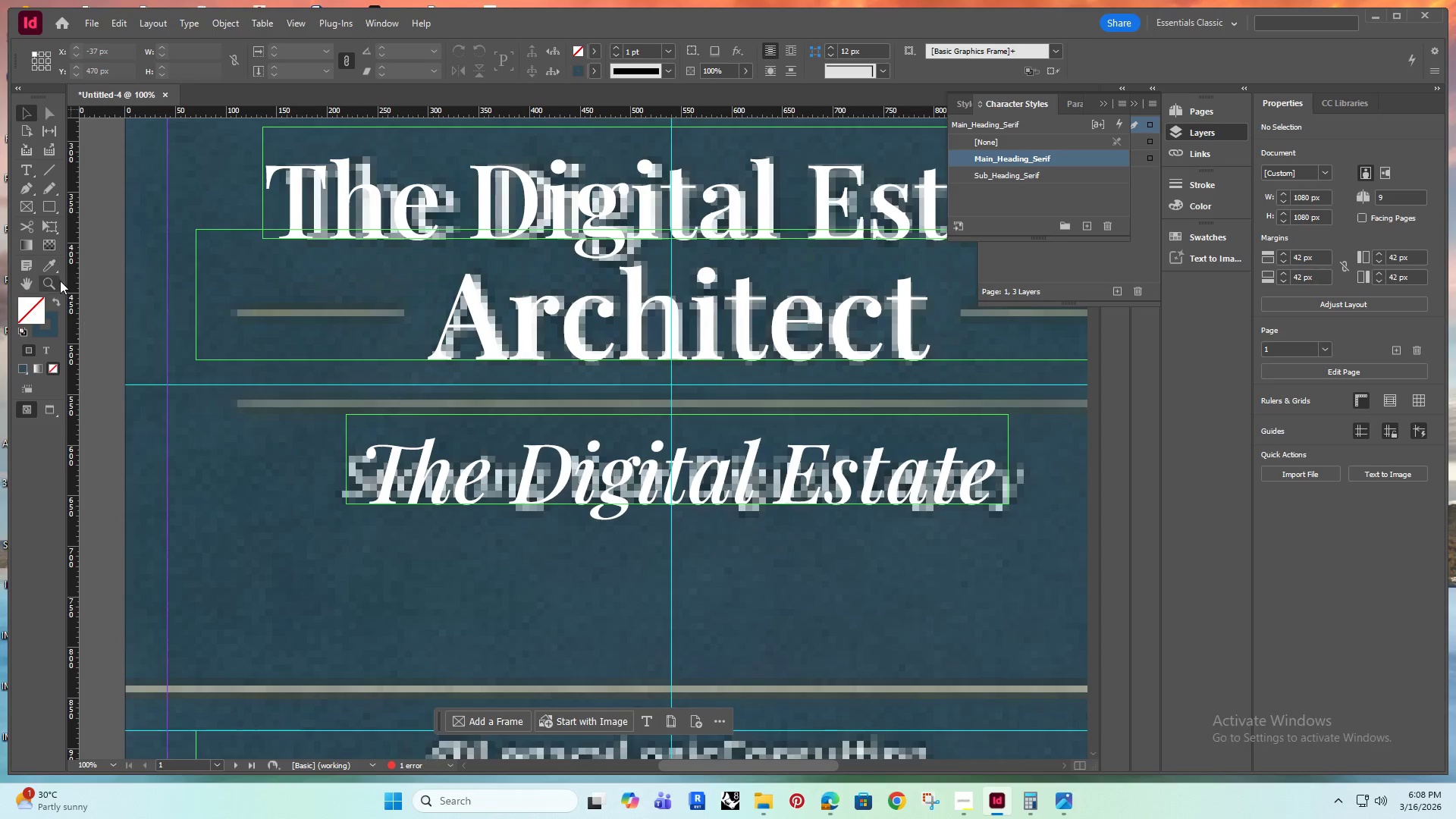 
left_click([40, 260])
 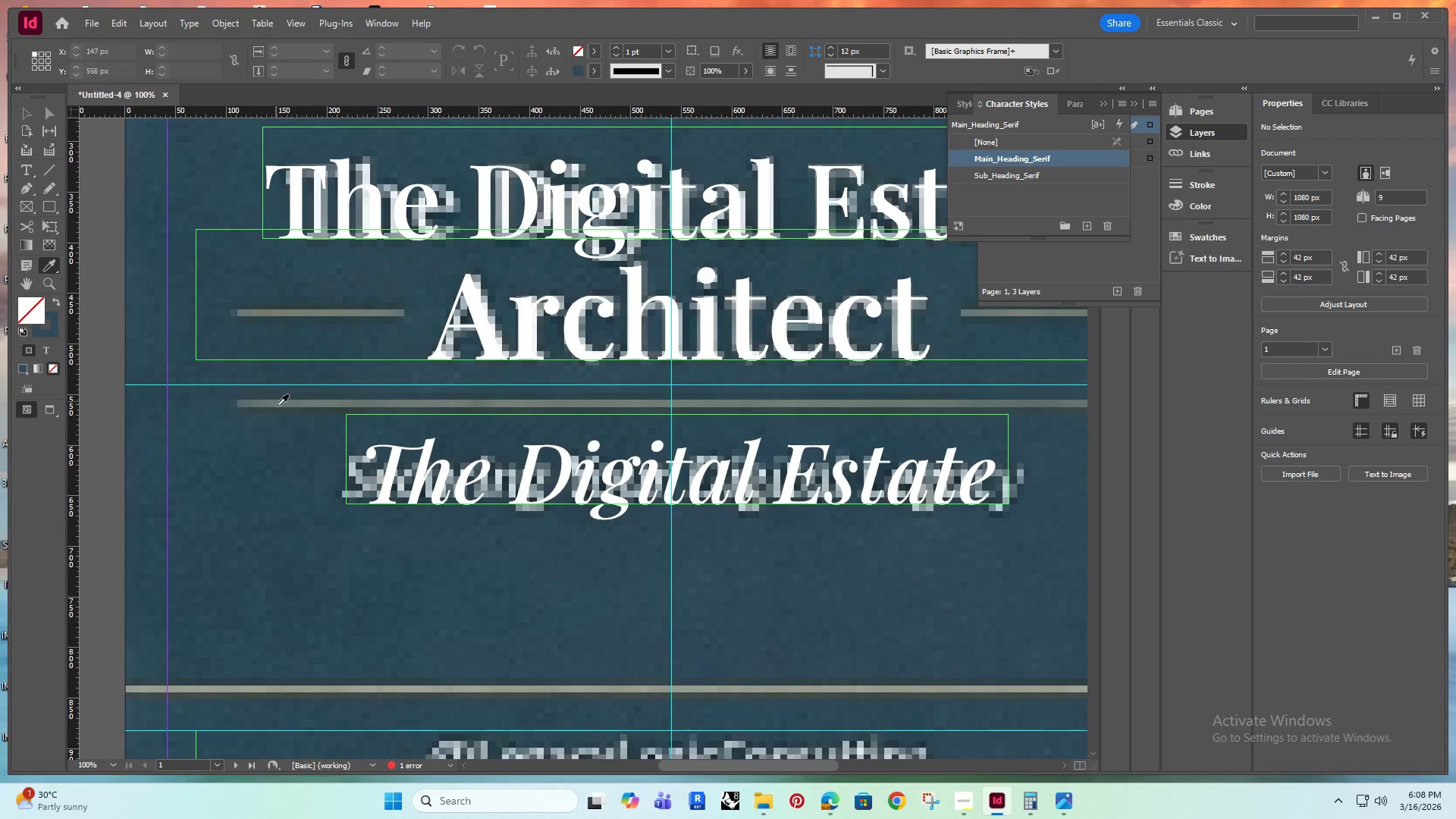 
hold_key(key=AltRight, duration=0.39)
scroll: coordinate [287, 690], scroll_direction: up, amount: 3.0
 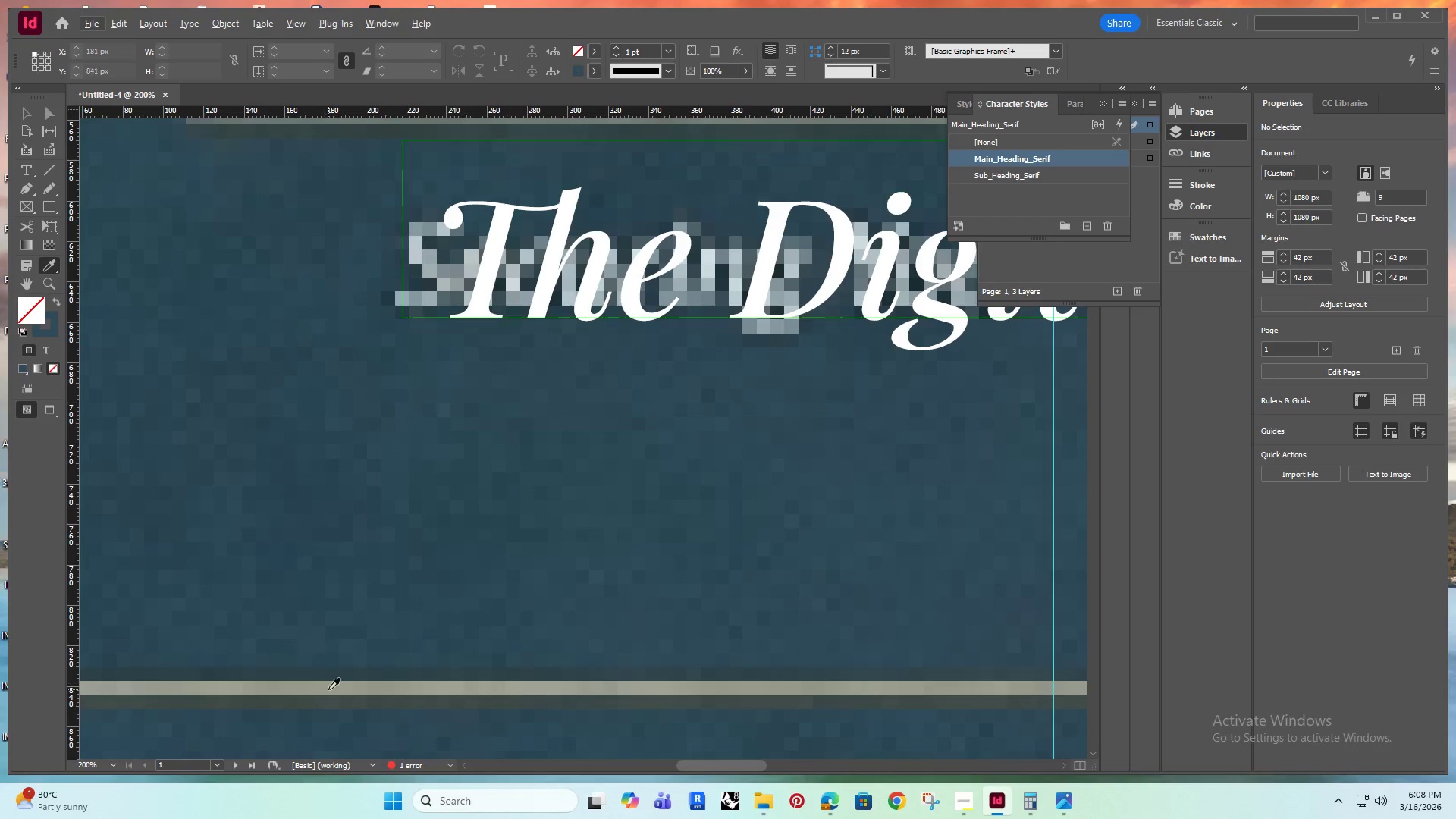 
left_click([328, 689])
 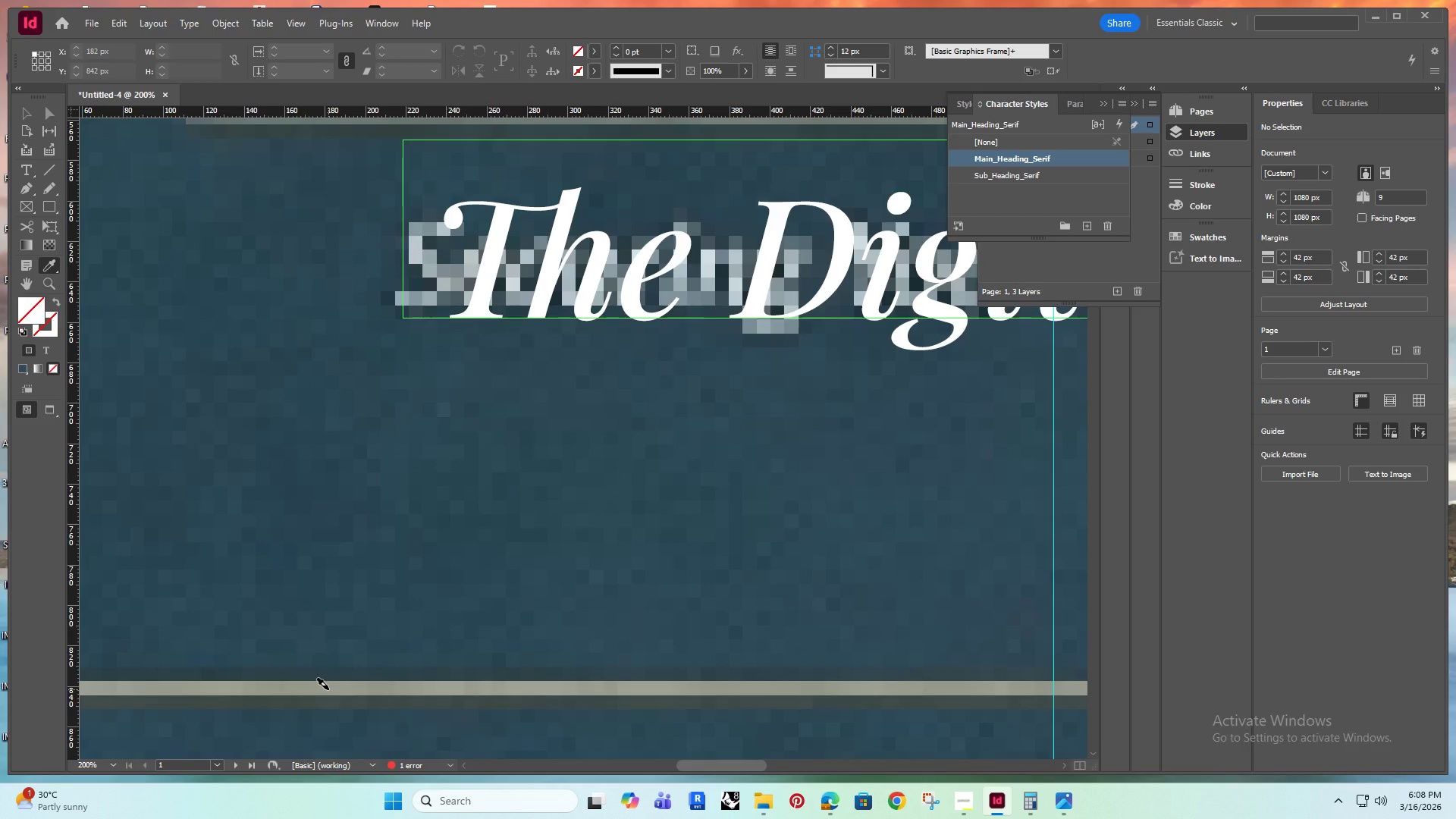 
left_click([328, 689])
 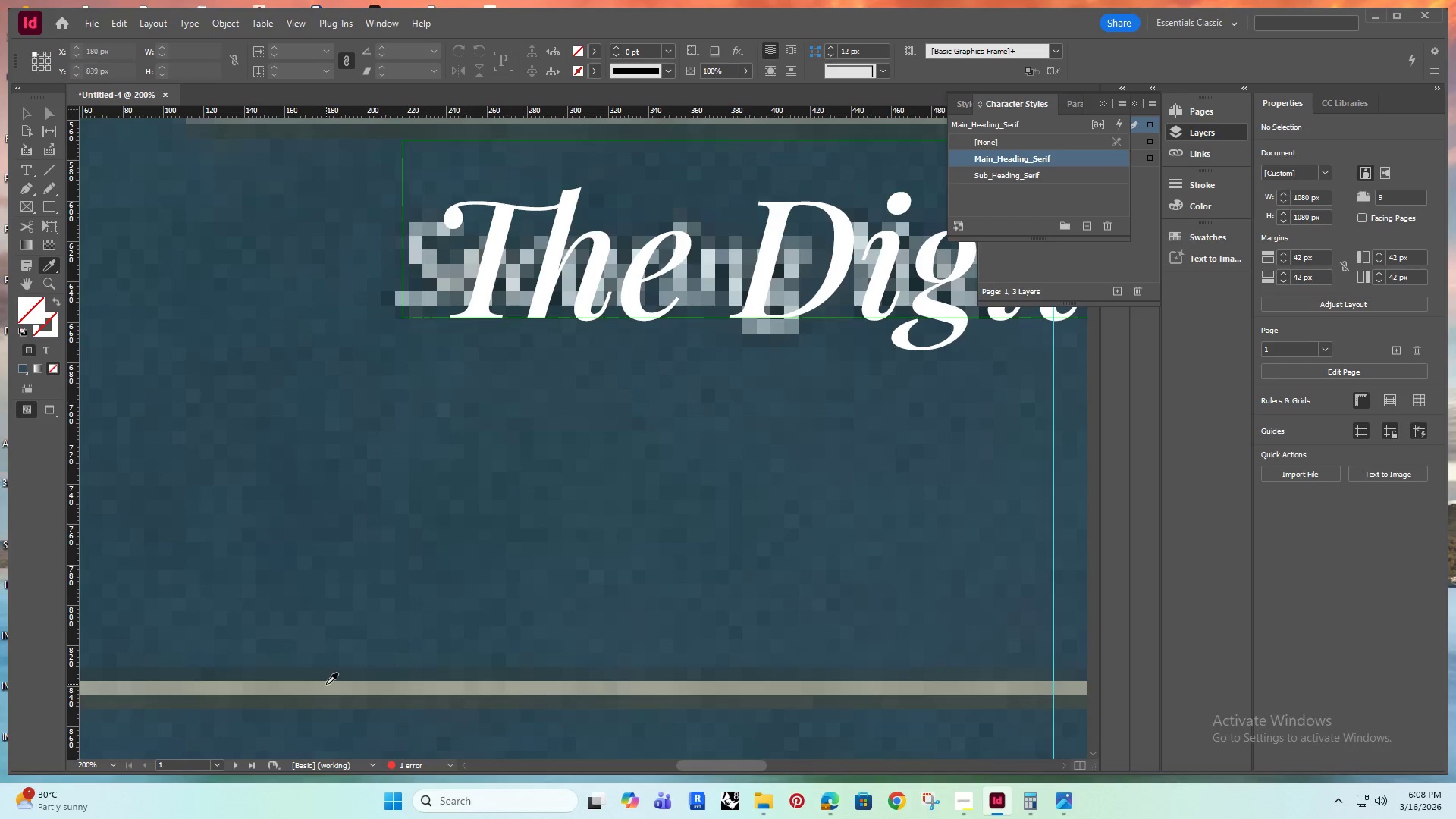 
left_click([330, 690])
 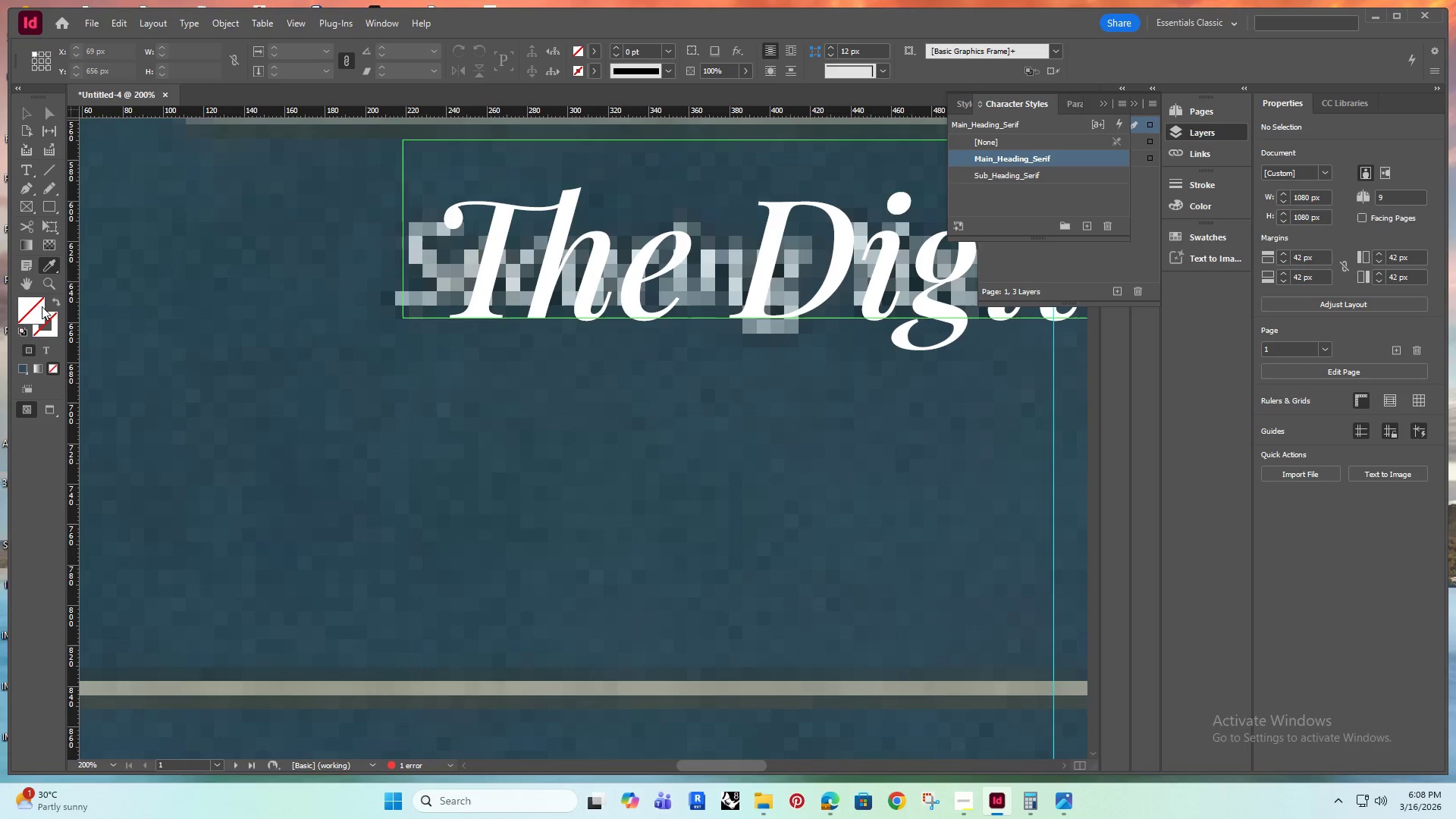 
left_click([58, 303])
 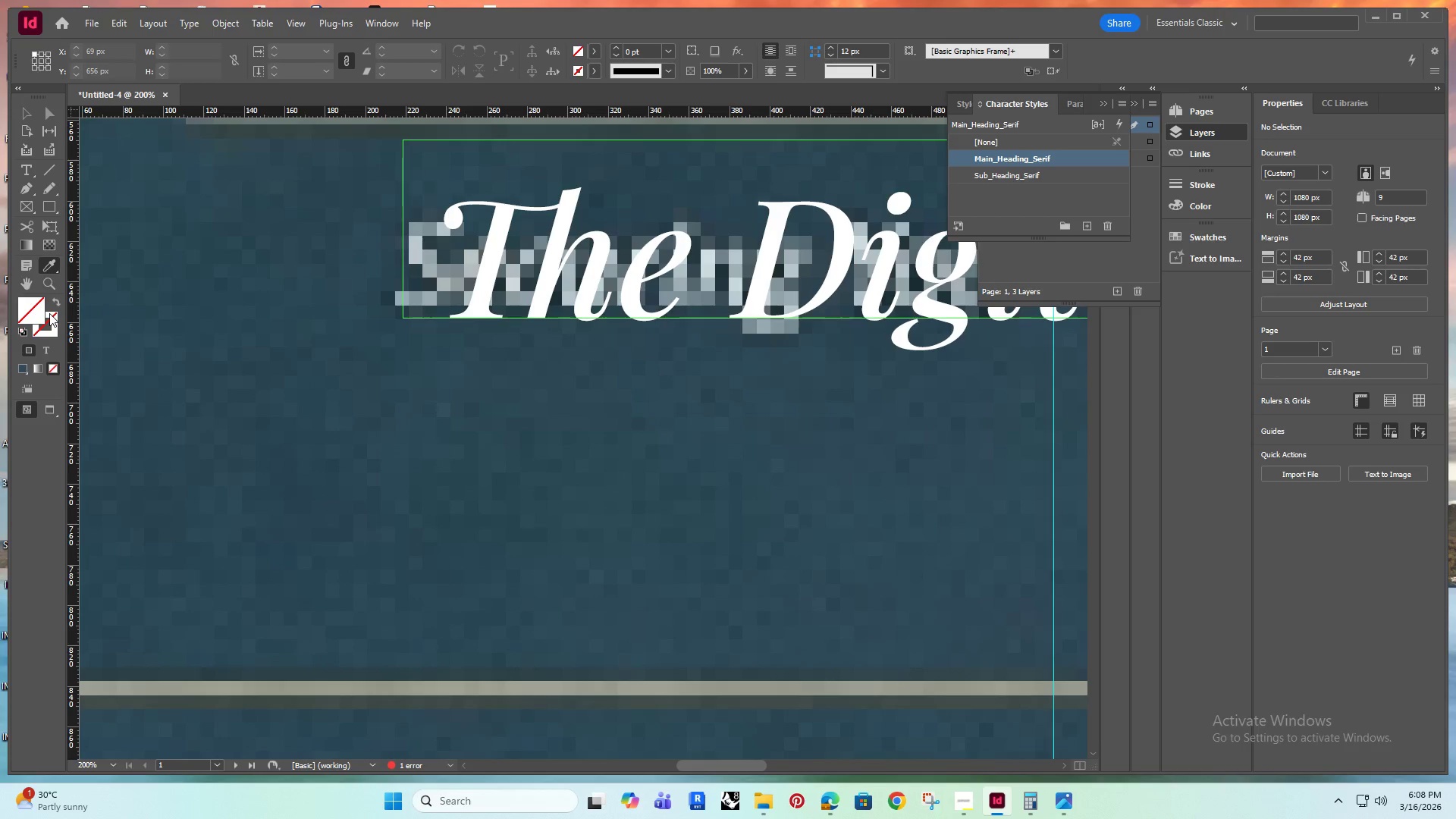 
left_click([58, 301])
 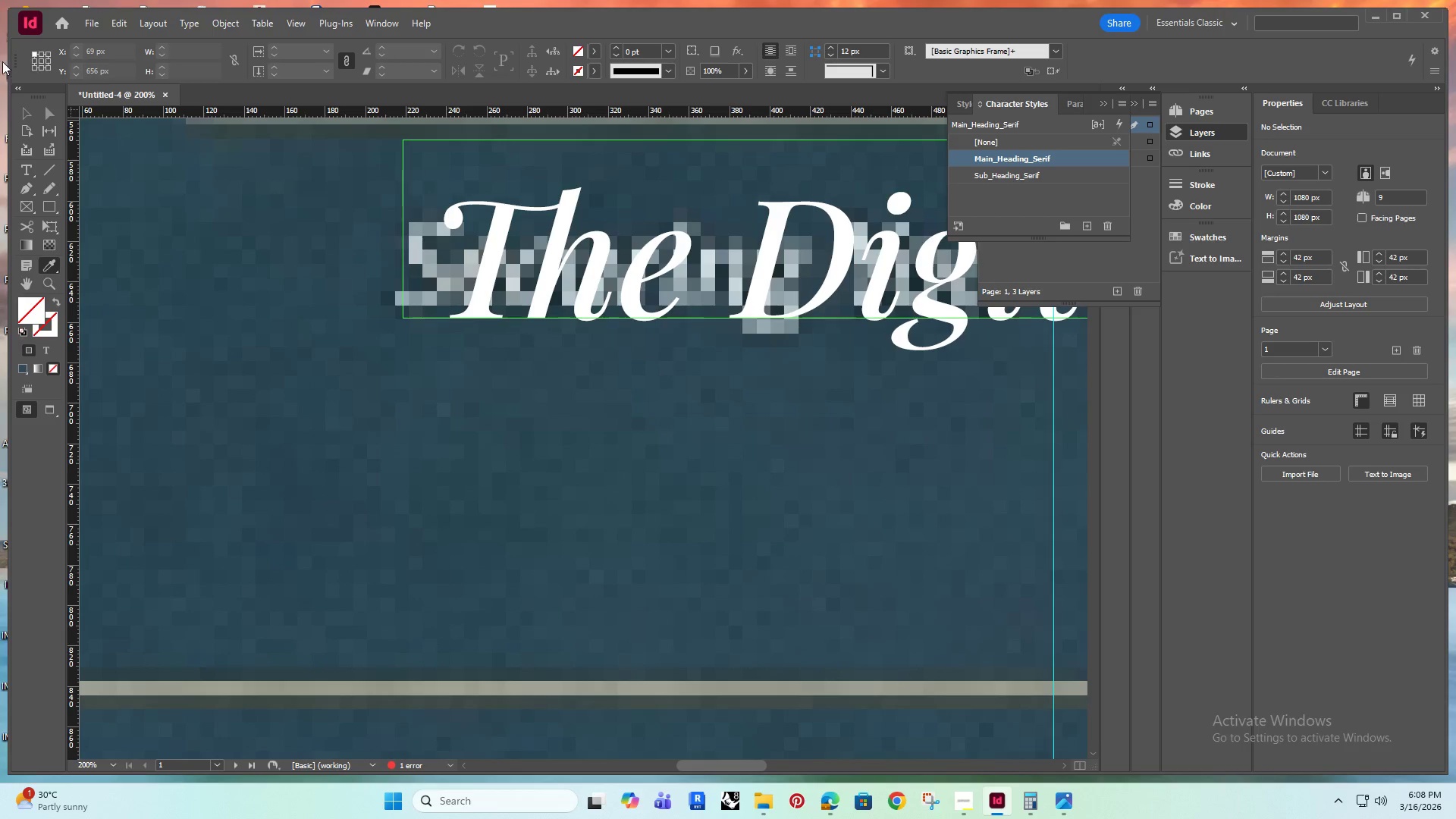 
left_click([20, 109])
 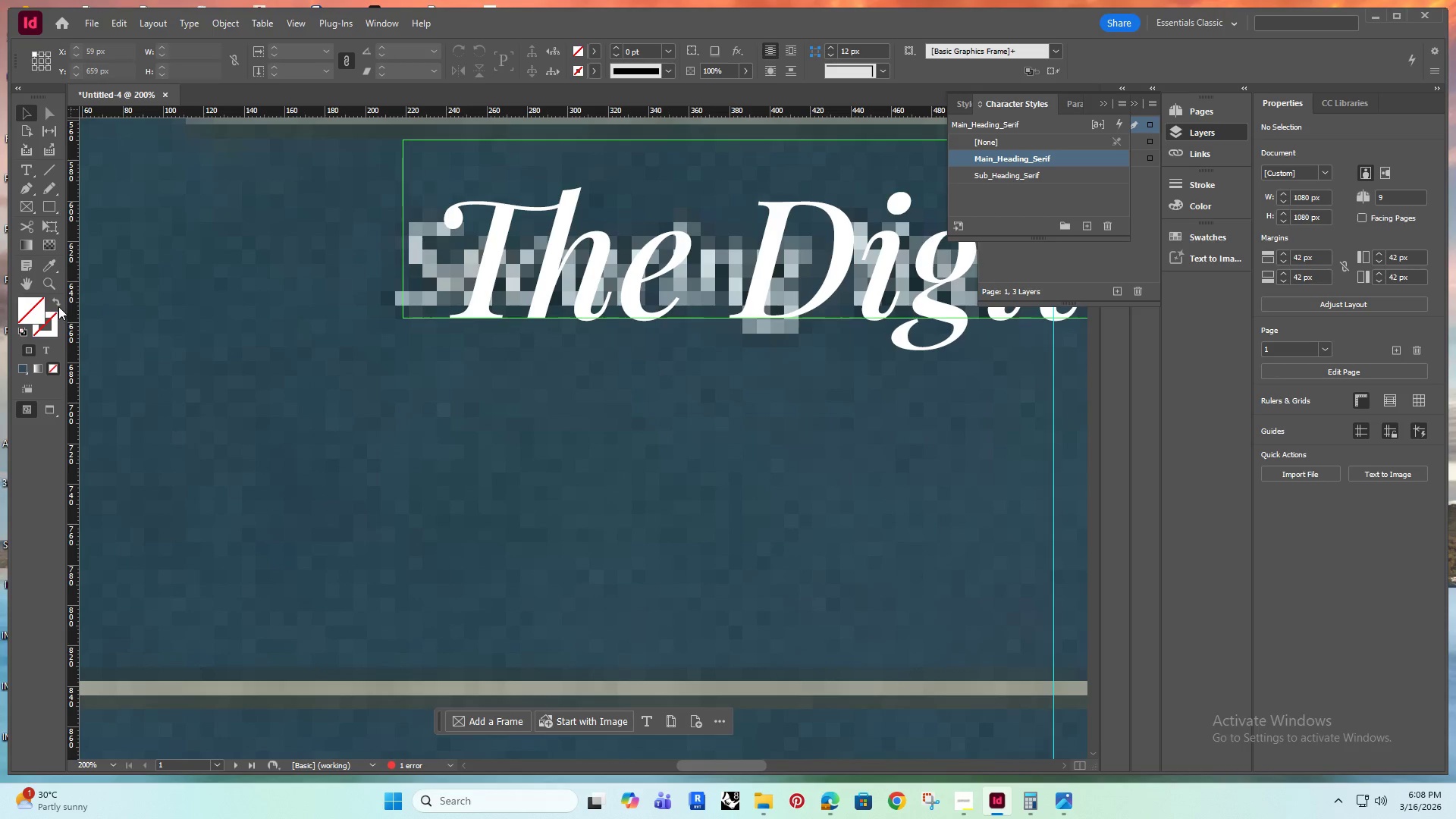 
left_click([53, 300])
 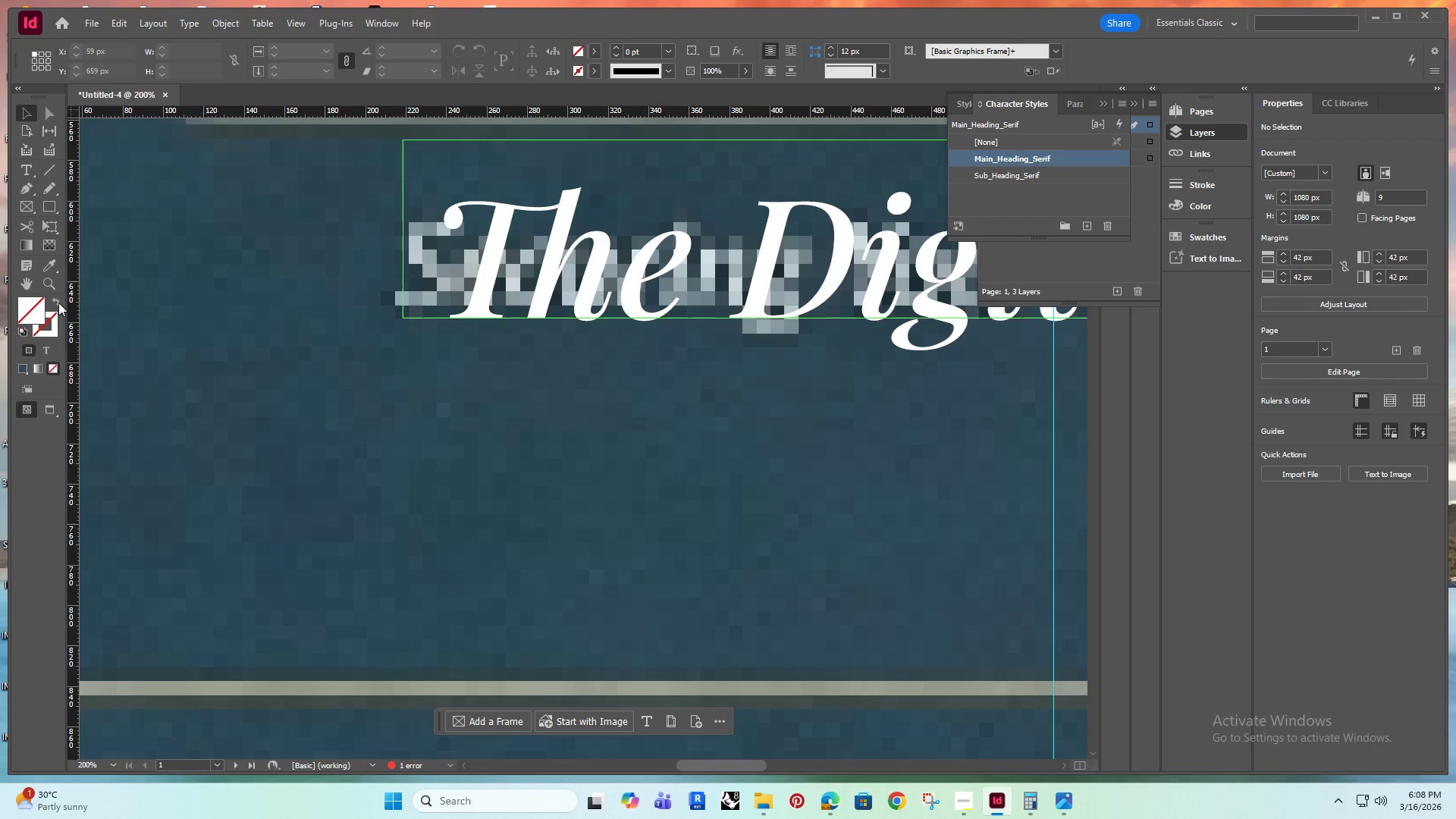 
left_click([58, 300])
 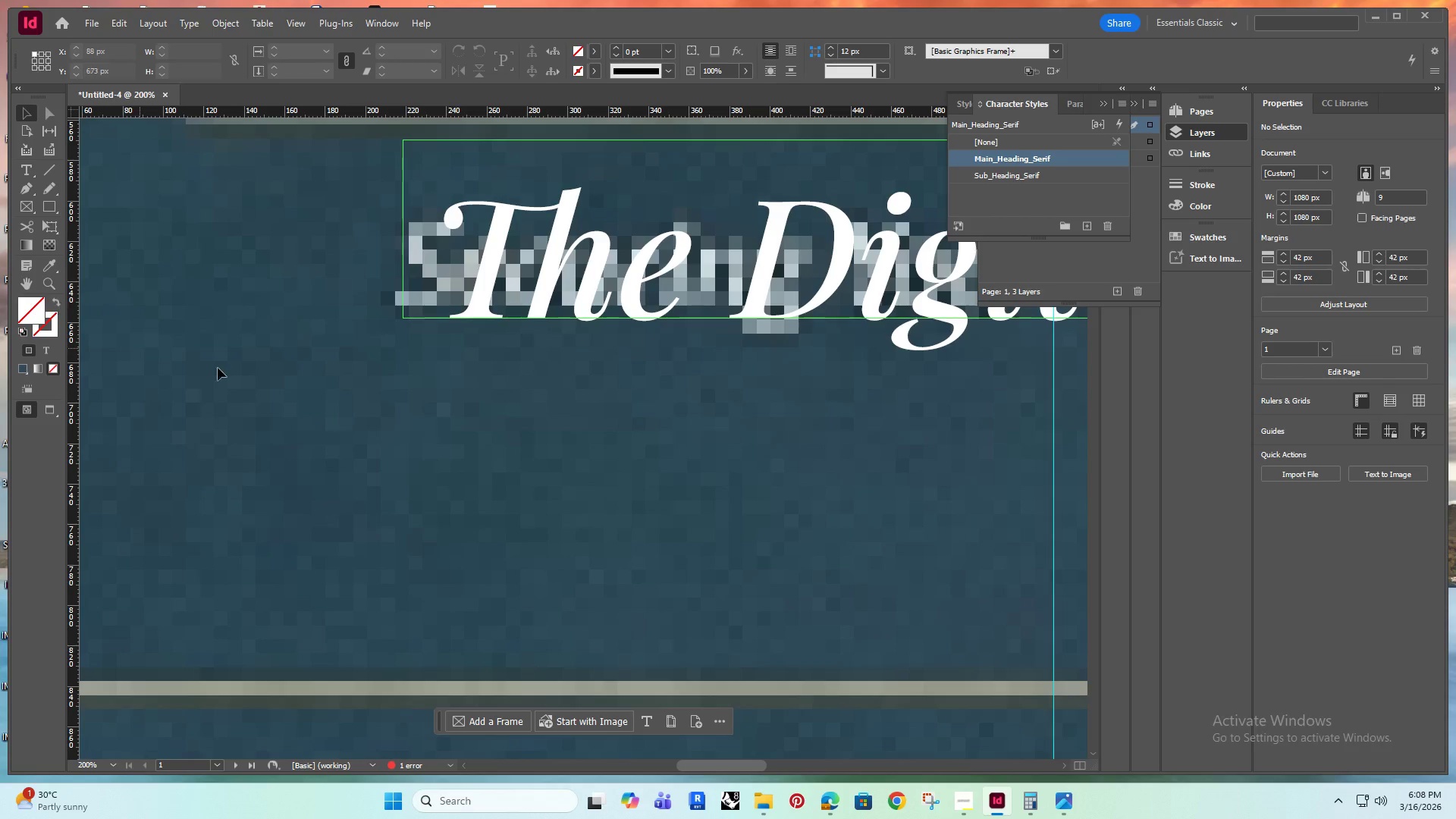 
left_click([283, 380])
 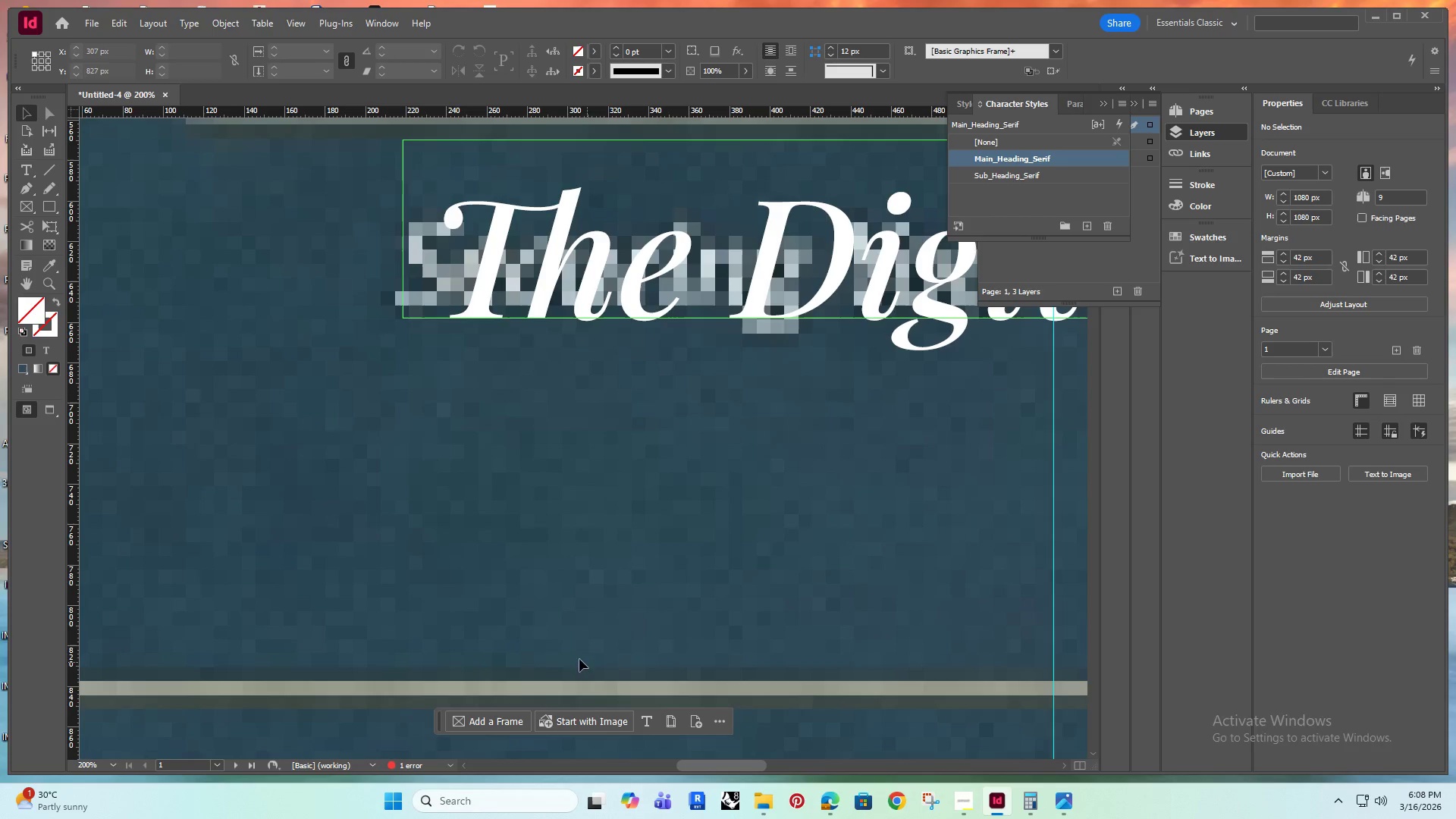 
hold_key(key=AltRight, duration=0.56)
scroll: coordinate [27, 284], scroll_direction: up, amount: 2.0
 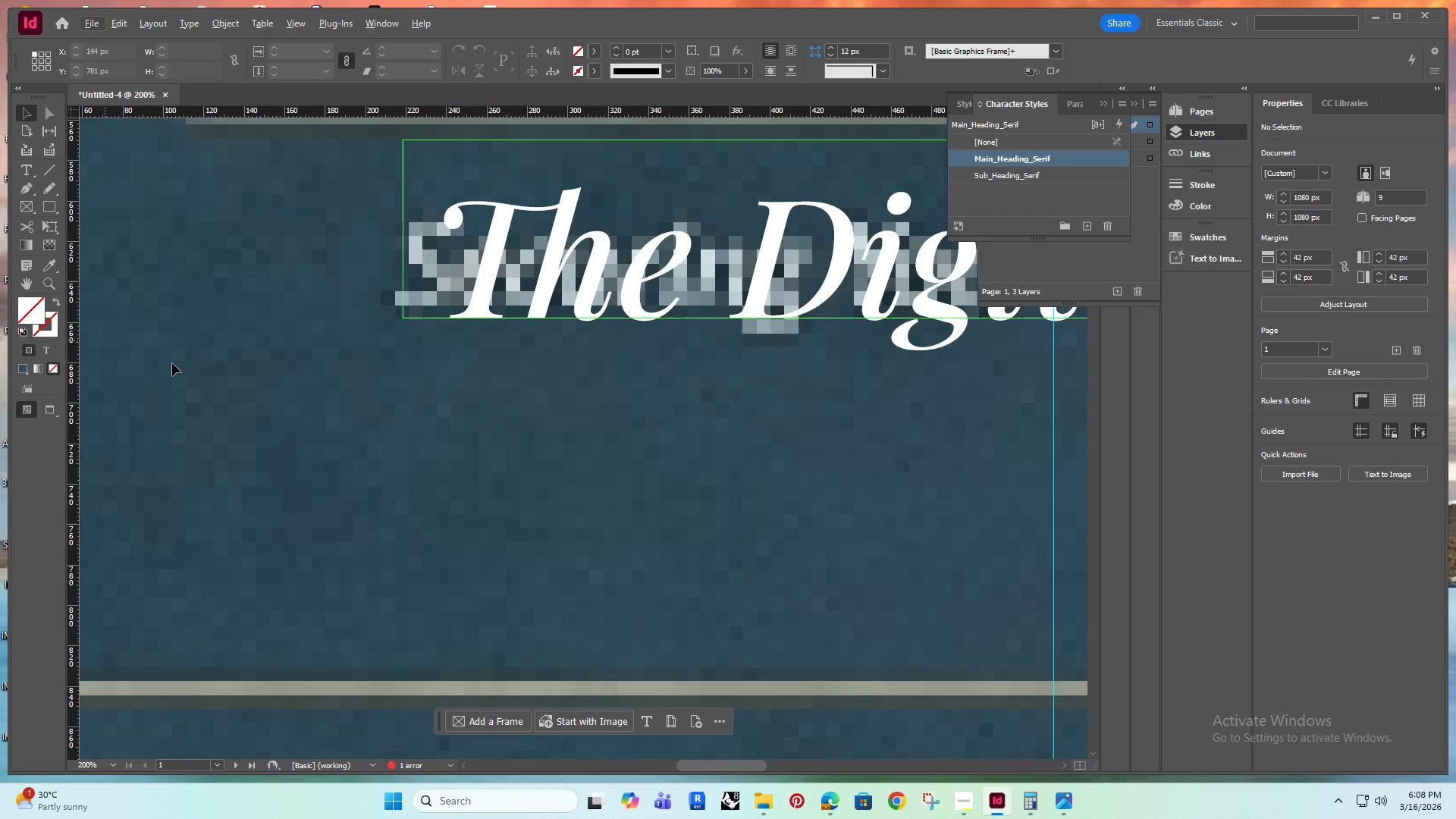 
hold_key(key=AltRight, duration=1.45)
scroll: coordinate [231, 384], scroll_direction: down, amount: 4.0
 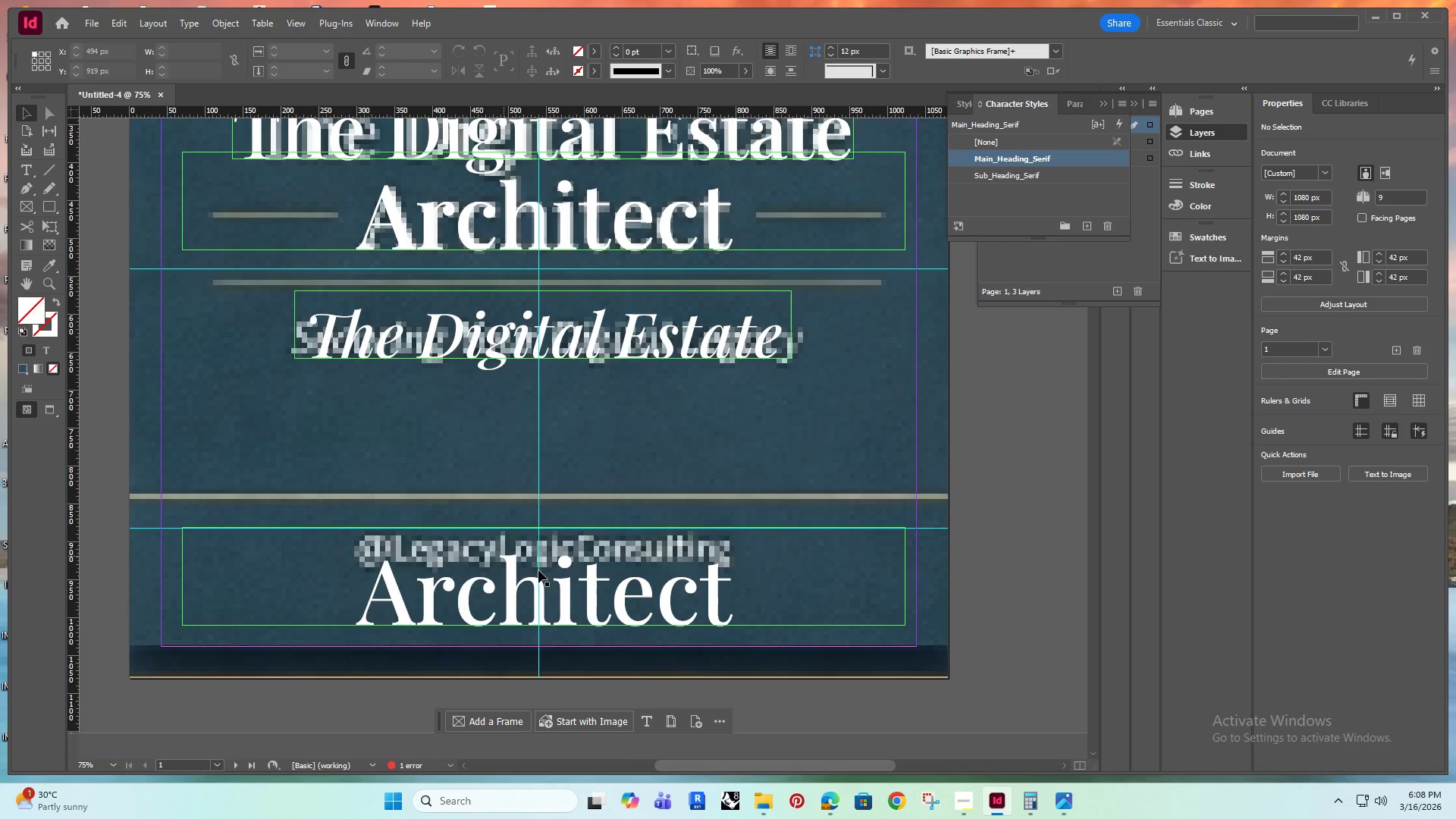 
left_click([497, 573])
 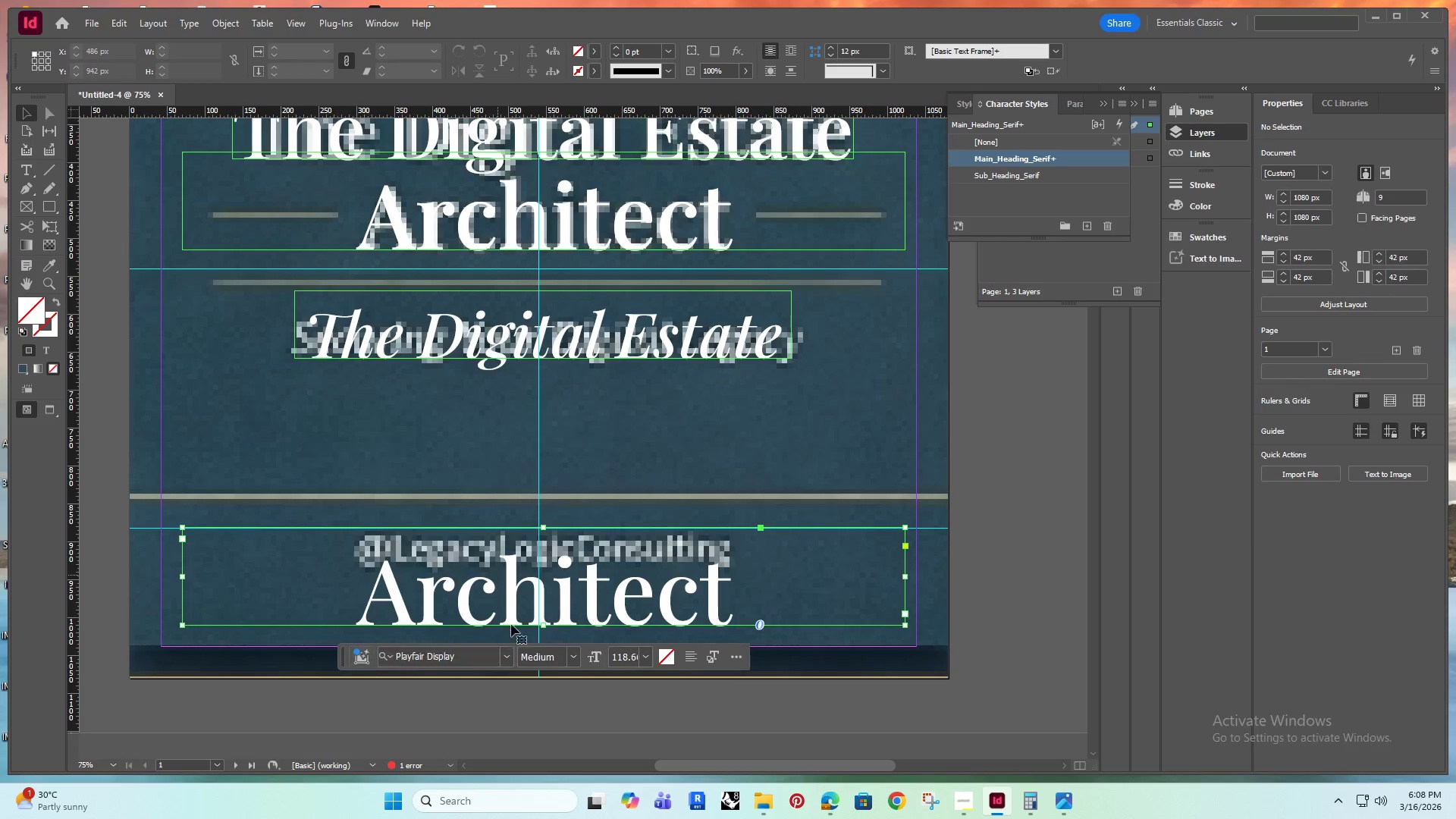 
hold_key(key=ControlRight, duration=2.03)
hold_key(key=ShiftRight, duration=1.5)
left_click_drag(start_coordinate=[541, 627], to_coordinate=[547, 575])
 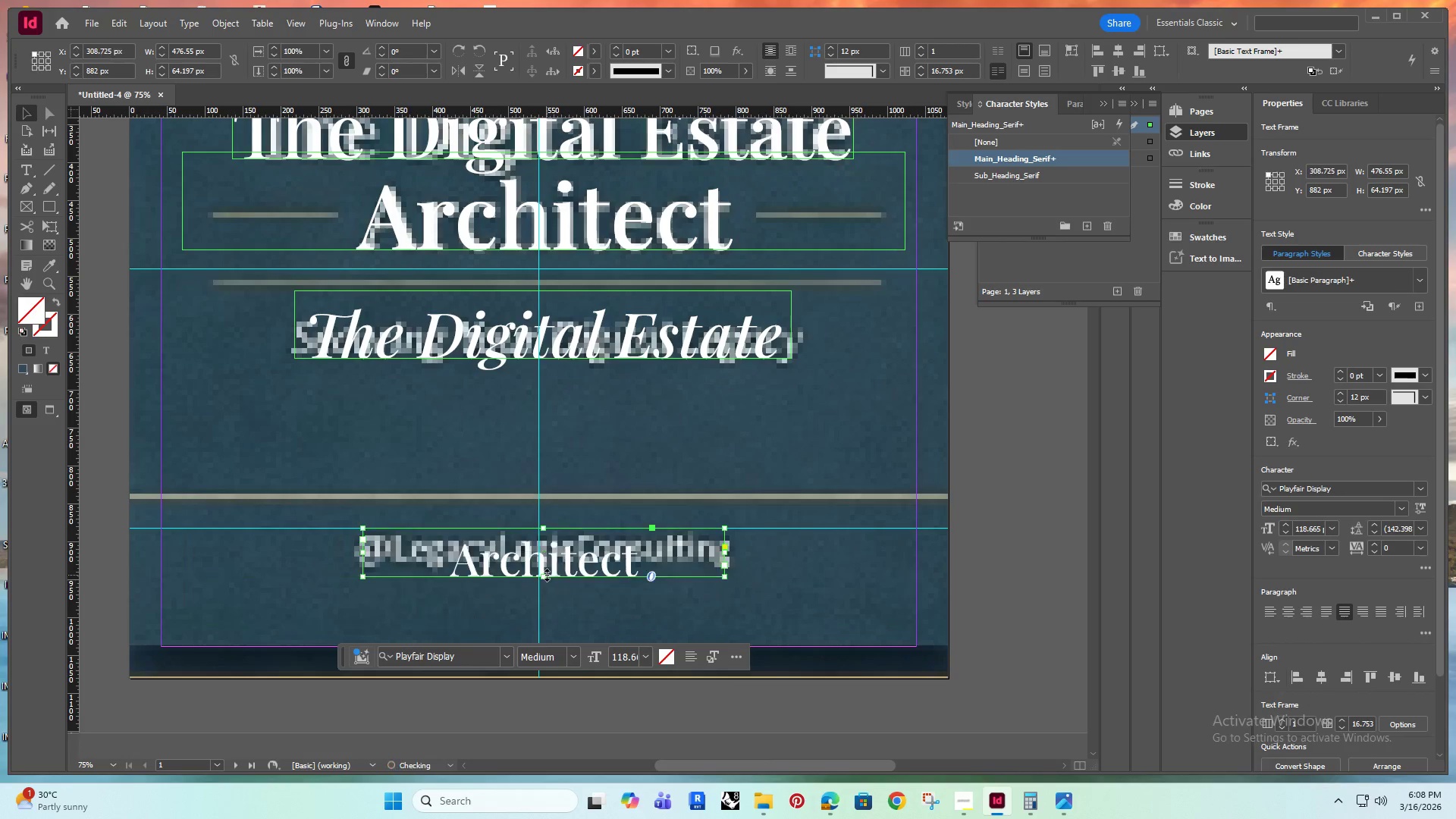 
hold_key(key=ShiftRight, duration=0.34)
 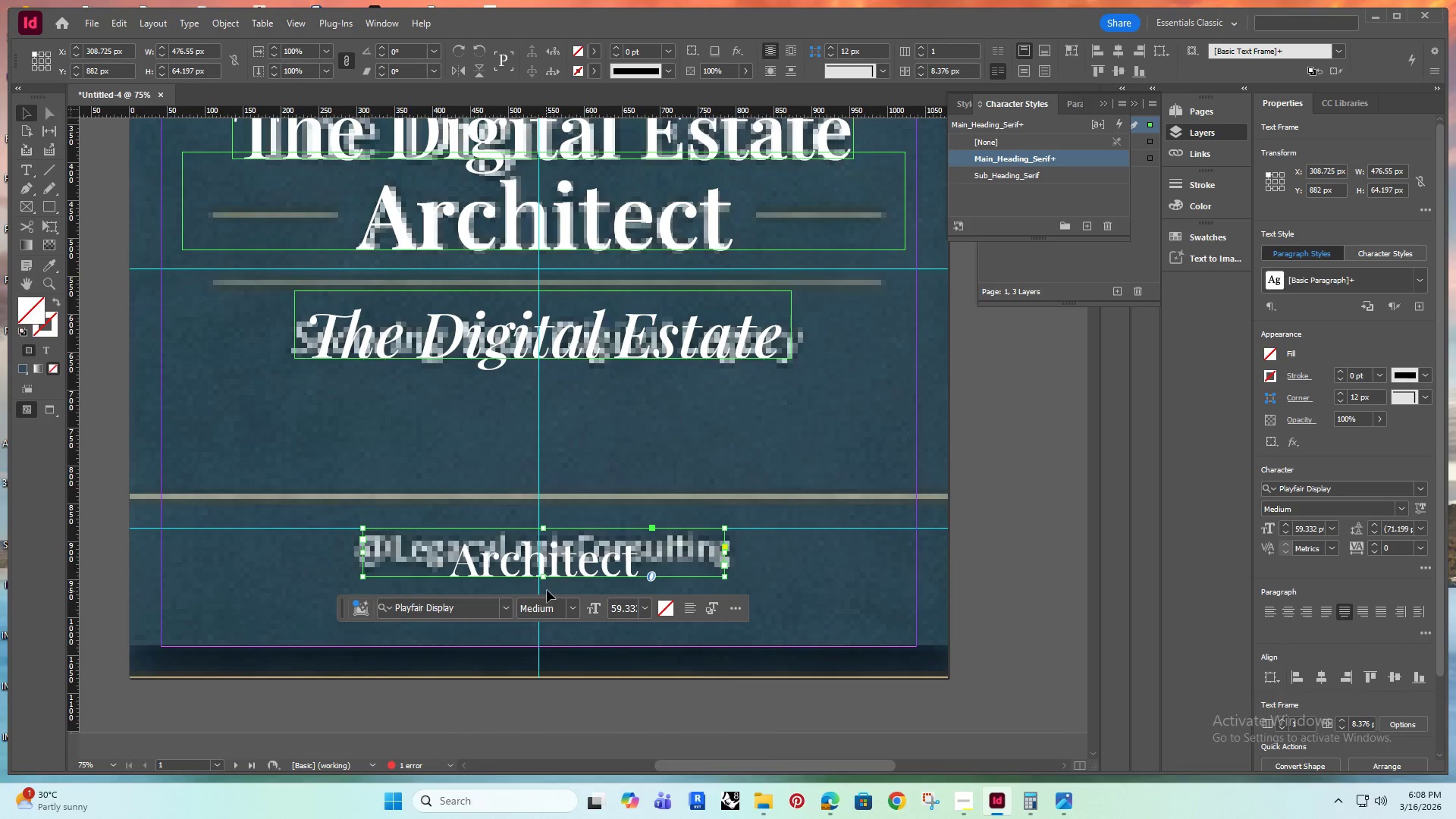 
key(Control+ControlRight)
 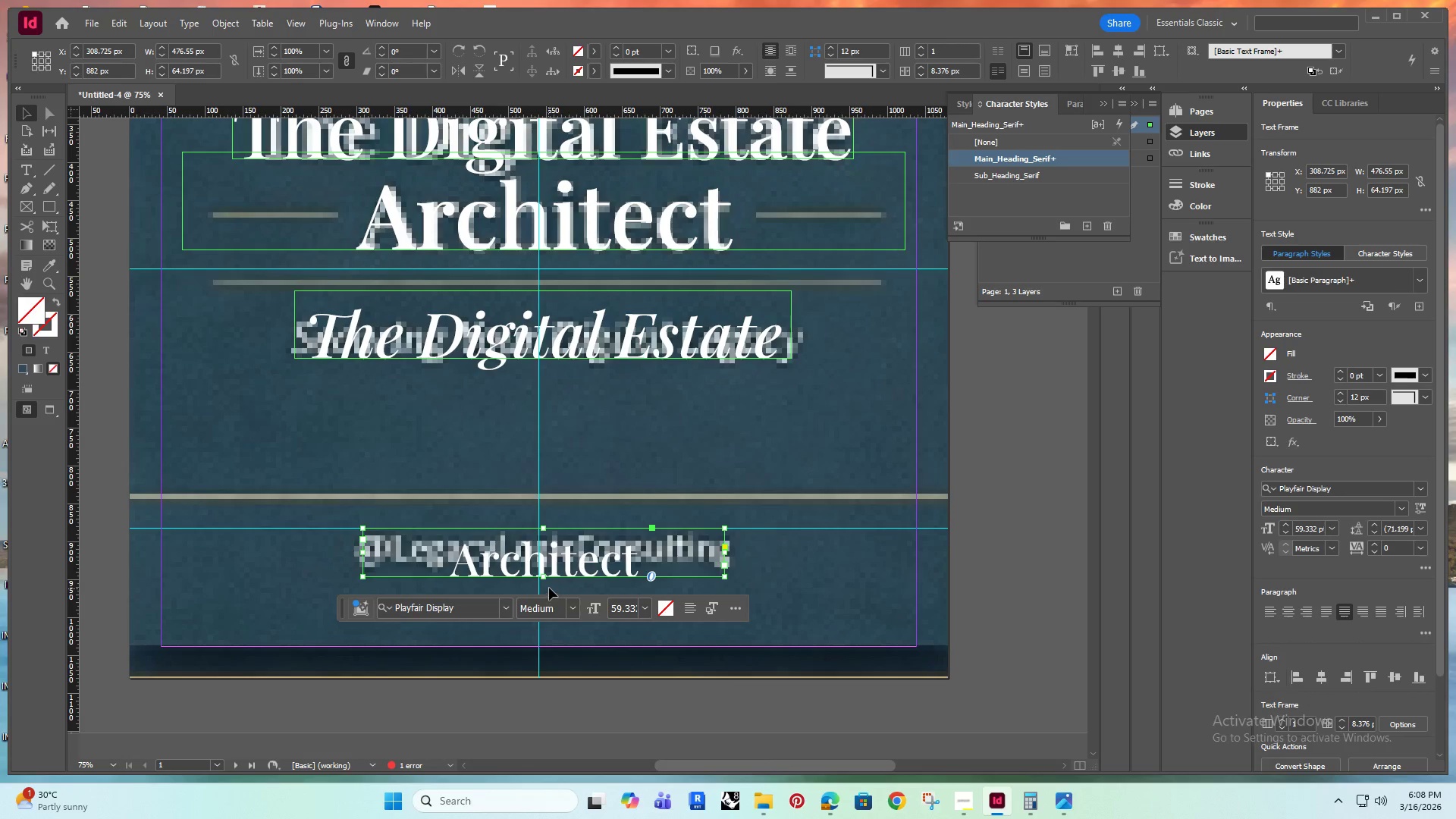 
key(Control+Shift+ShiftRight)
 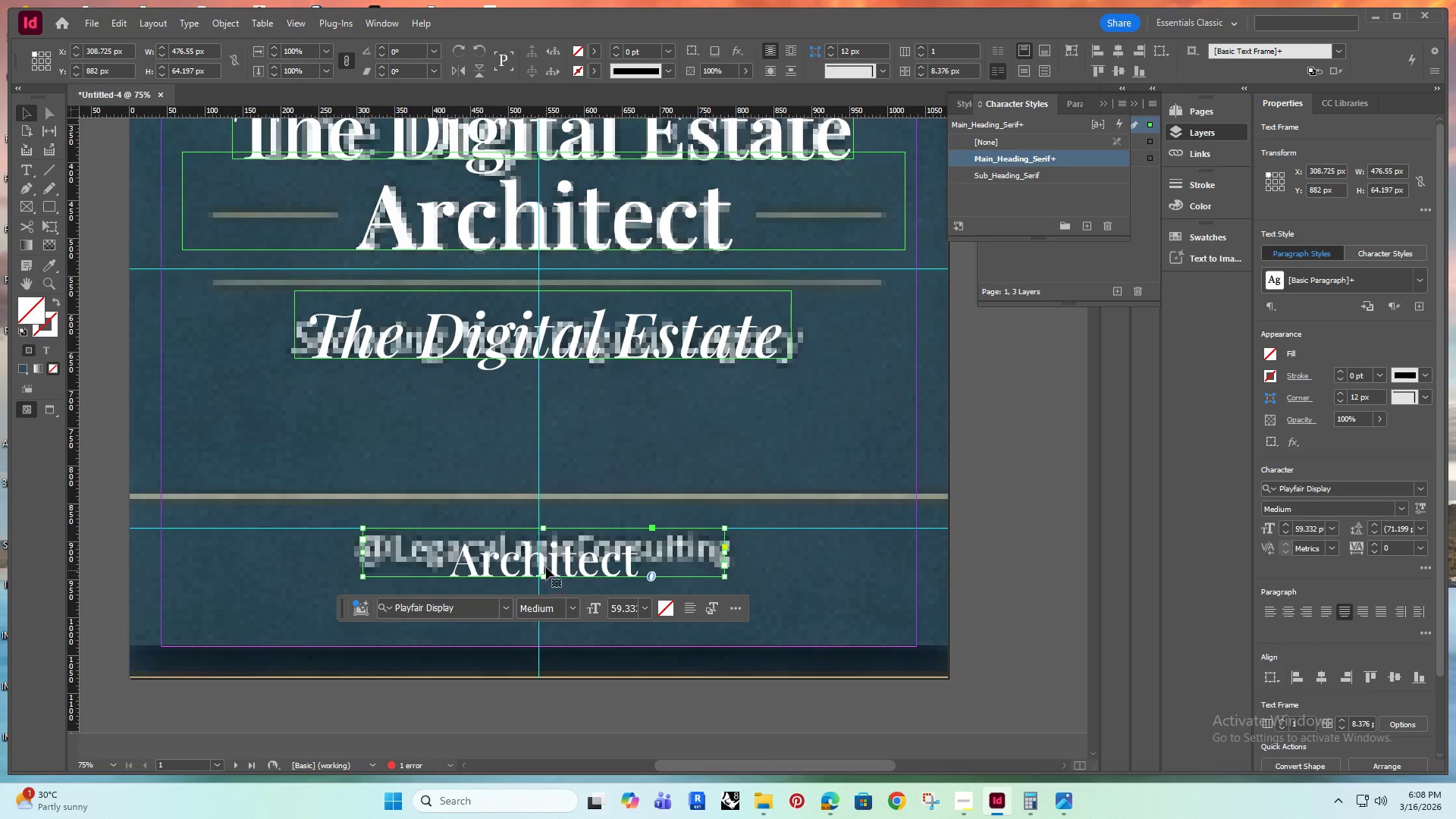 
hold_key(key=ControlRight, duration=0.45)
 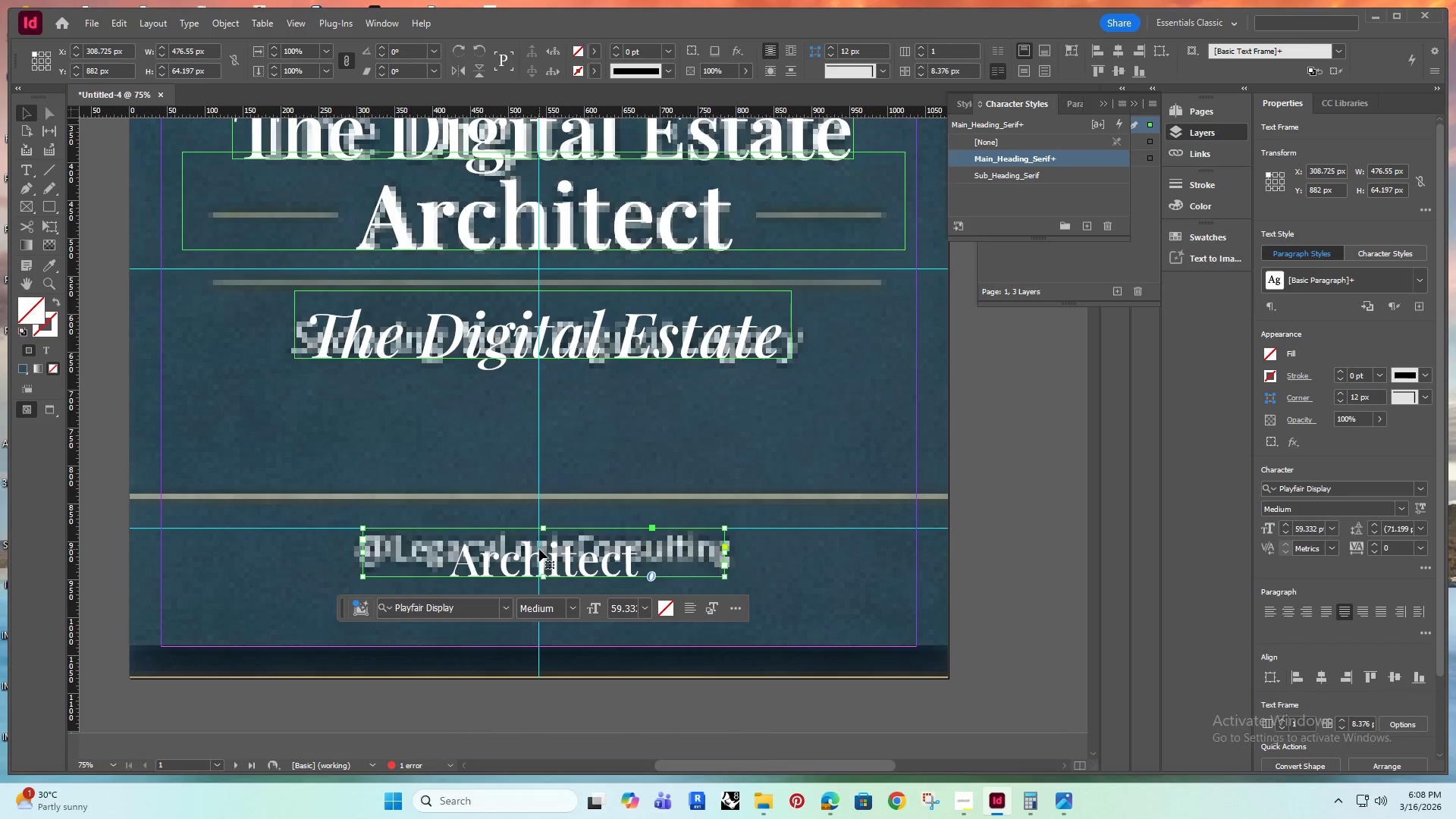 
hold_key(key=ShiftRight, duration=0.66)
 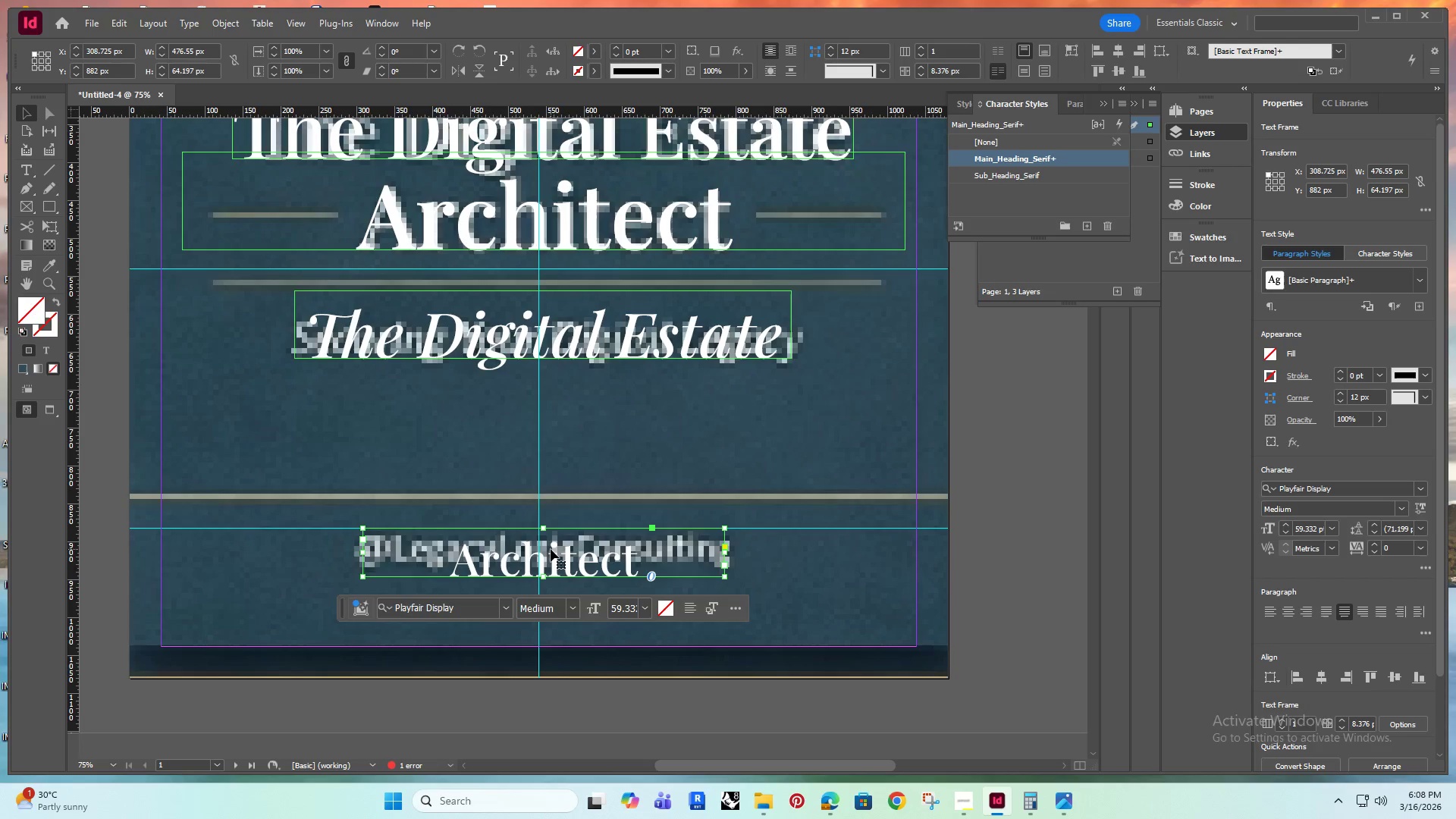 
left_click_drag(start_coordinate=[551, 549], to_coordinate=[554, 538])
 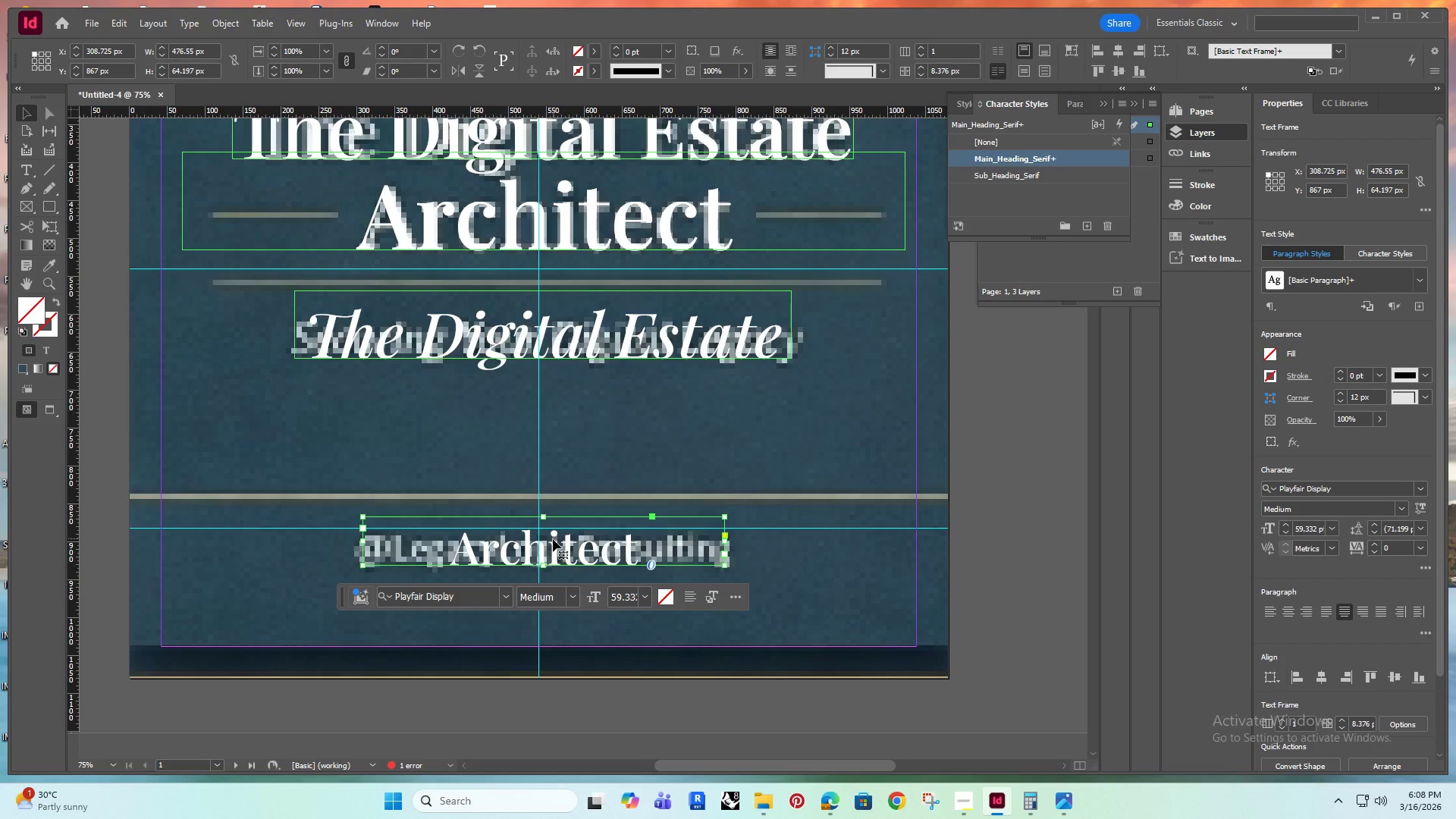 
hold_key(key=ShiftRight, duration=0.38)
 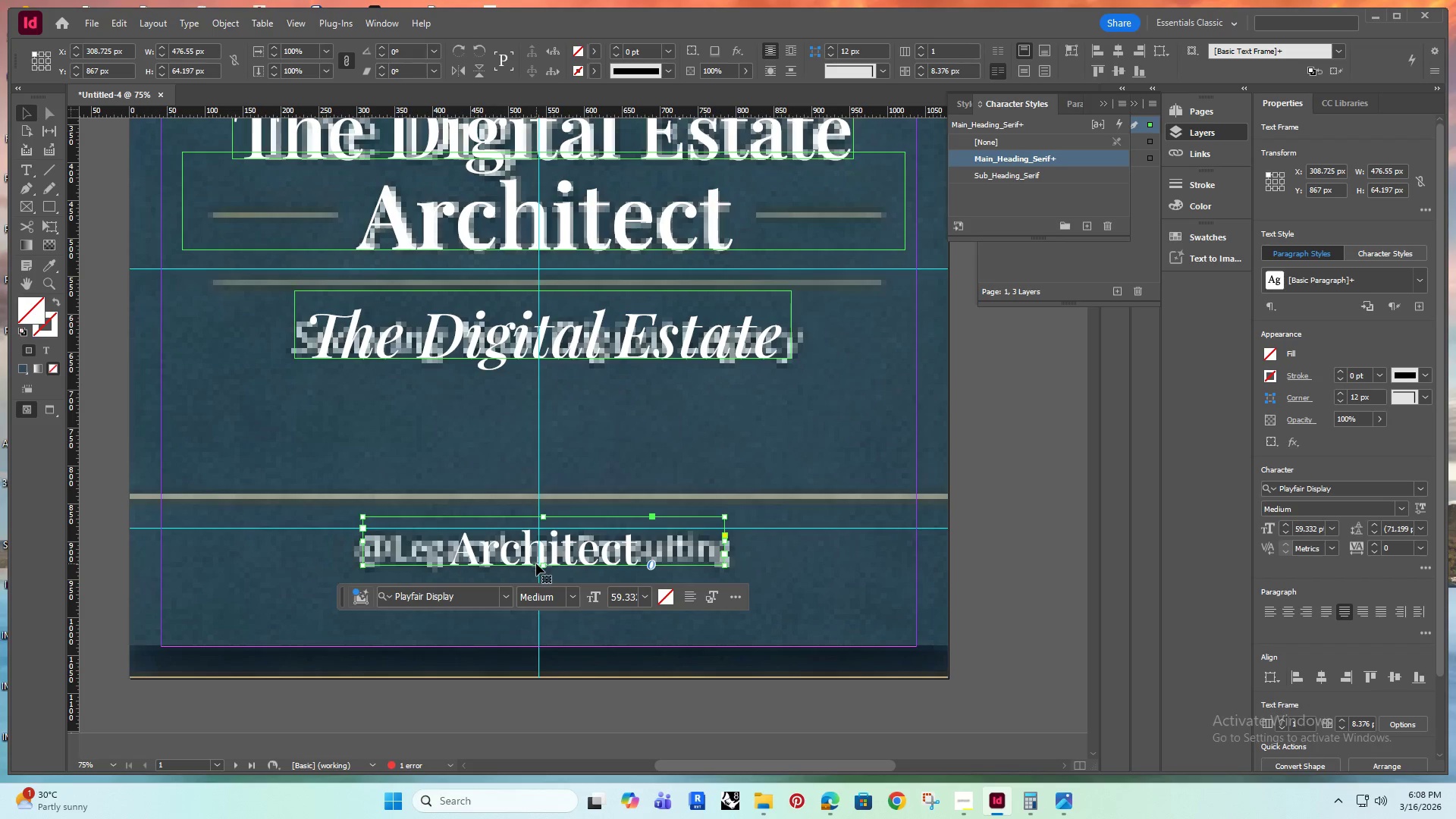 
hold_key(key=ControlRight, duration=1.48)
hold_key(key=ShiftRight, duration=1.47)
left_click_drag(start_coordinate=[544, 519], to_coordinate=[541, 528])
 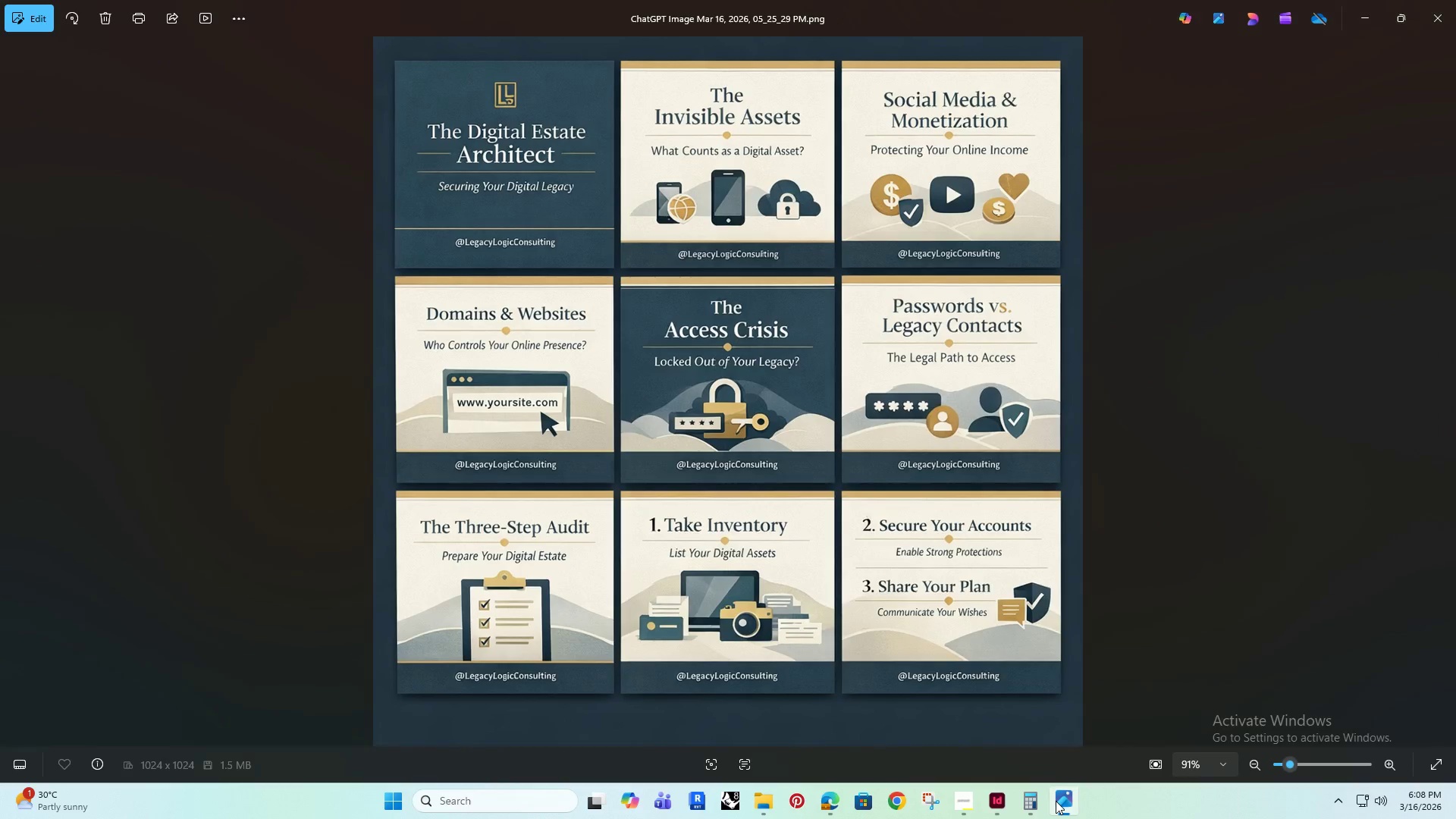 
left_click([1059, 795])
 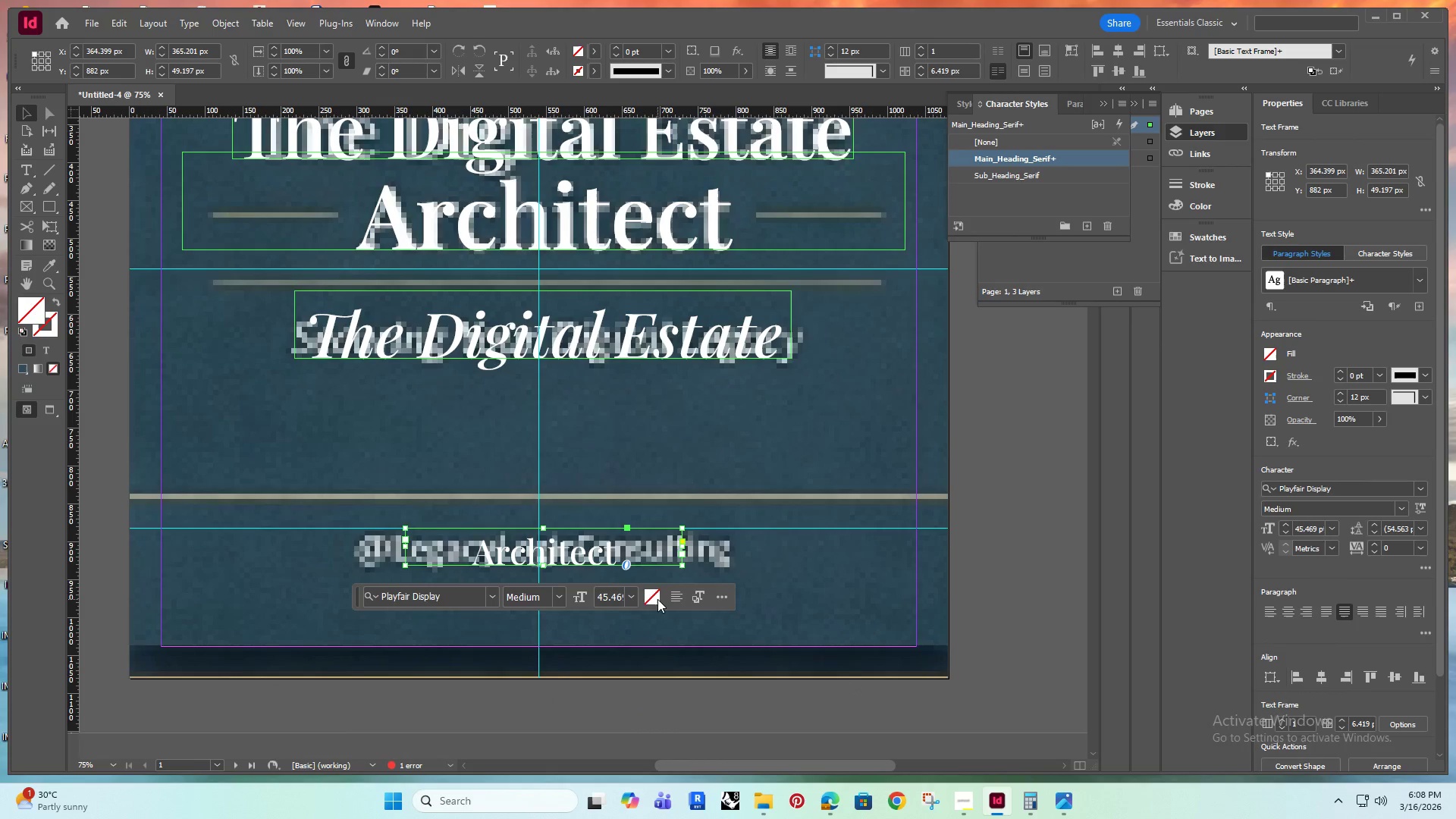 
hold_key(key=ShiftRight, duration=4.47)
 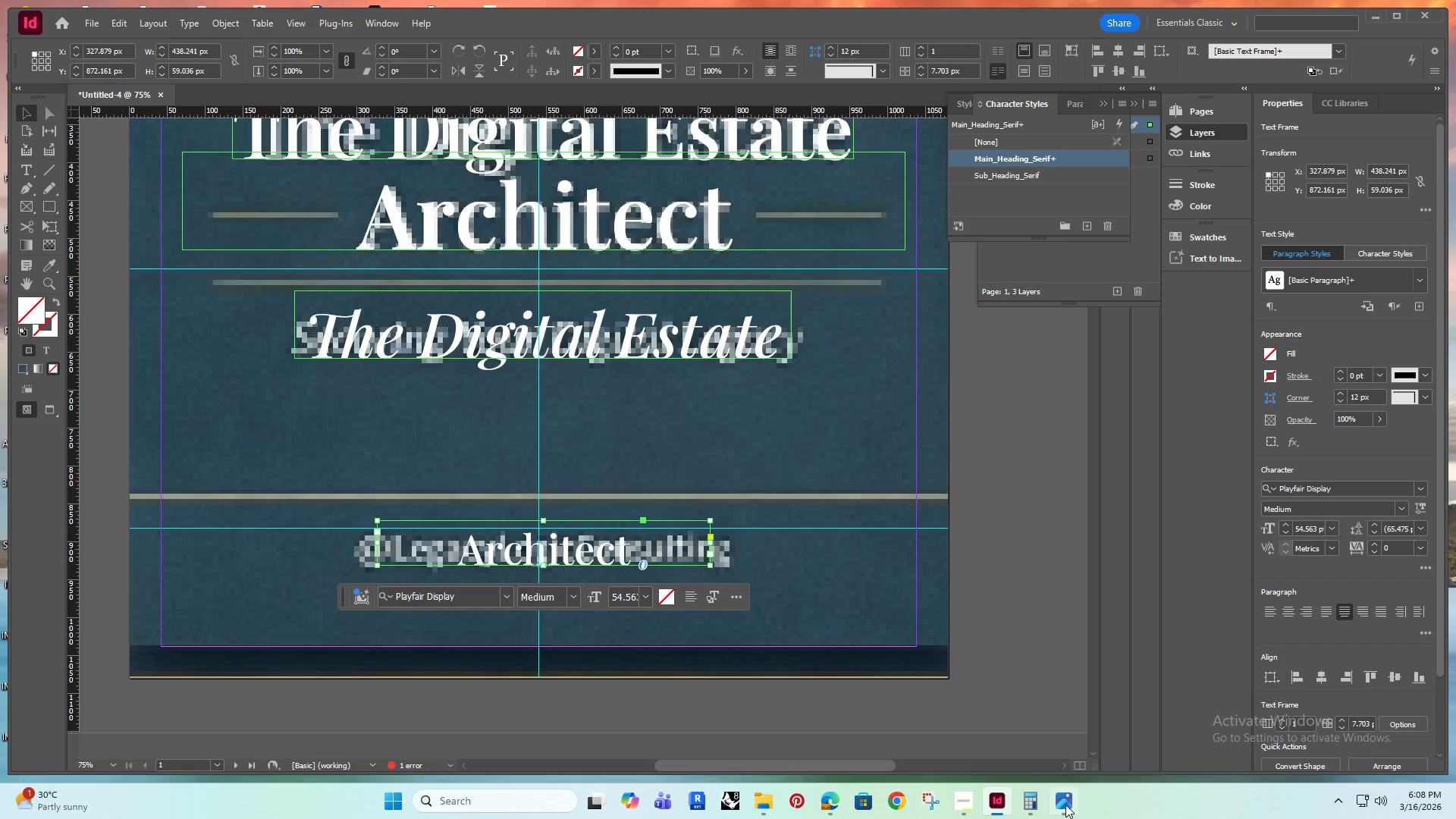 
hold_key(key=ControlRight, duration=1.53)
 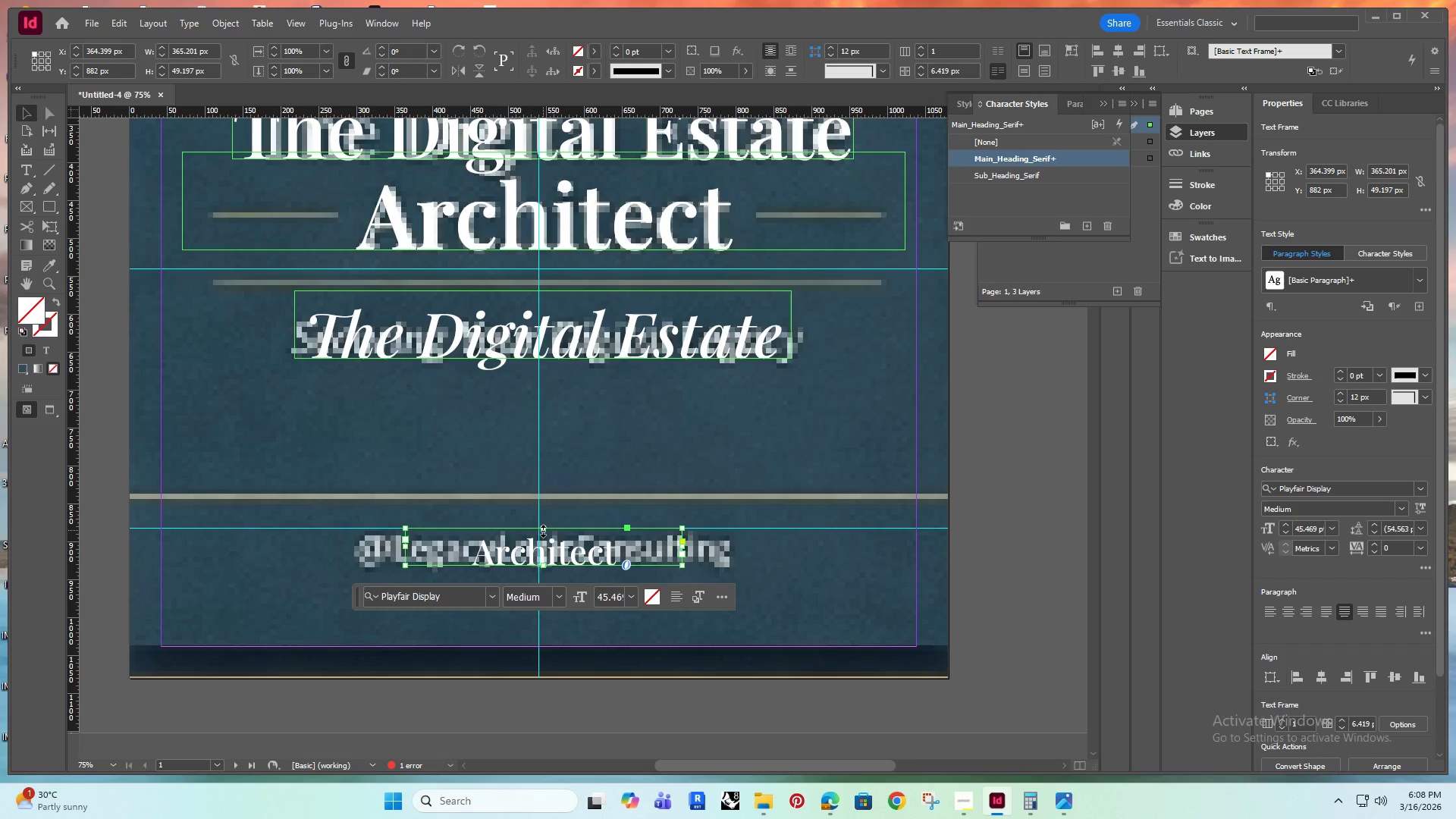 
hold_key(key=ControlRight, duration=1.52)
left_click_drag(start_coordinate=[543, 531], to_coordinate=[544, 519])
 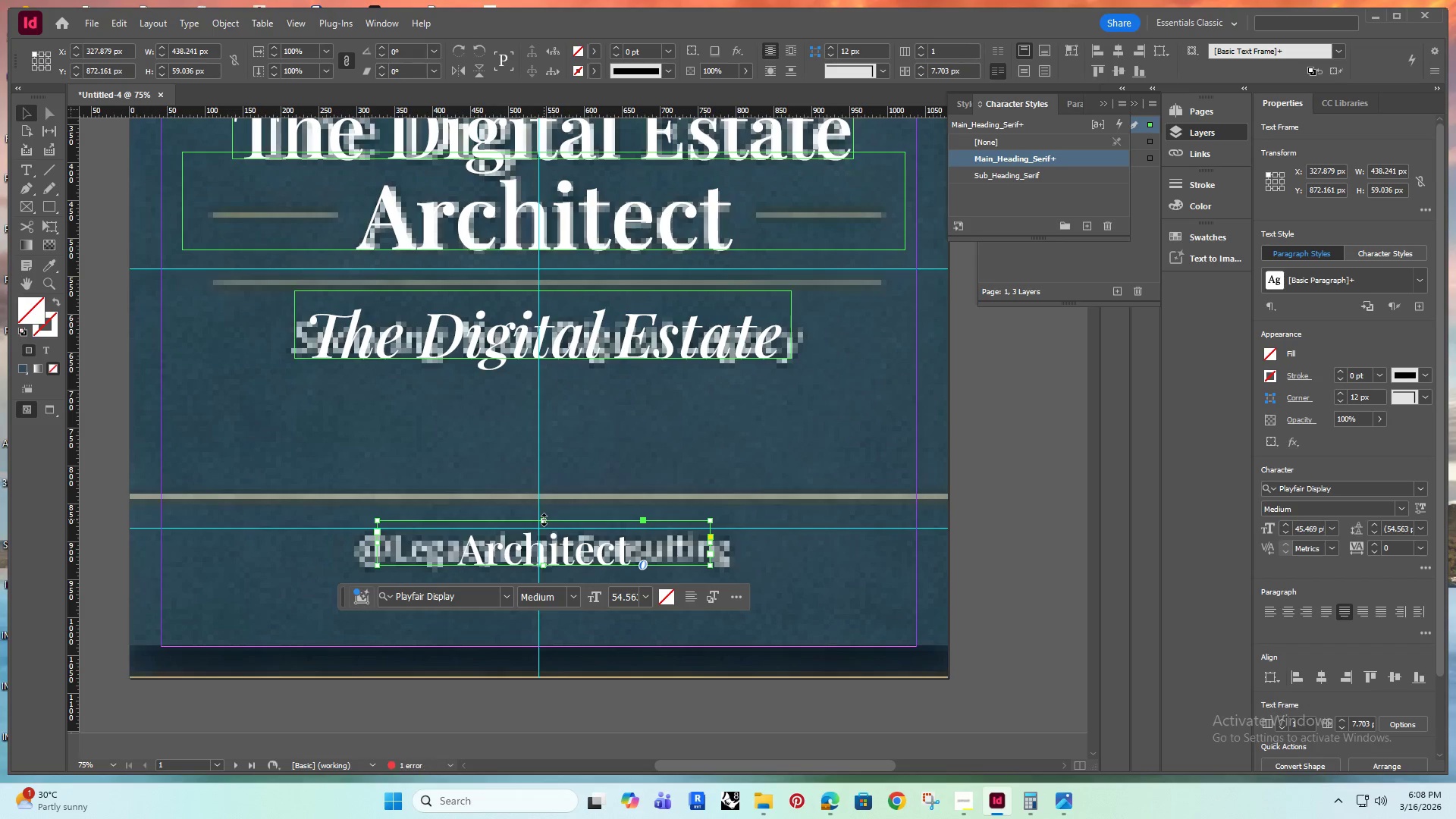 
hold_key(key=ControlRight, duration=1.22)
 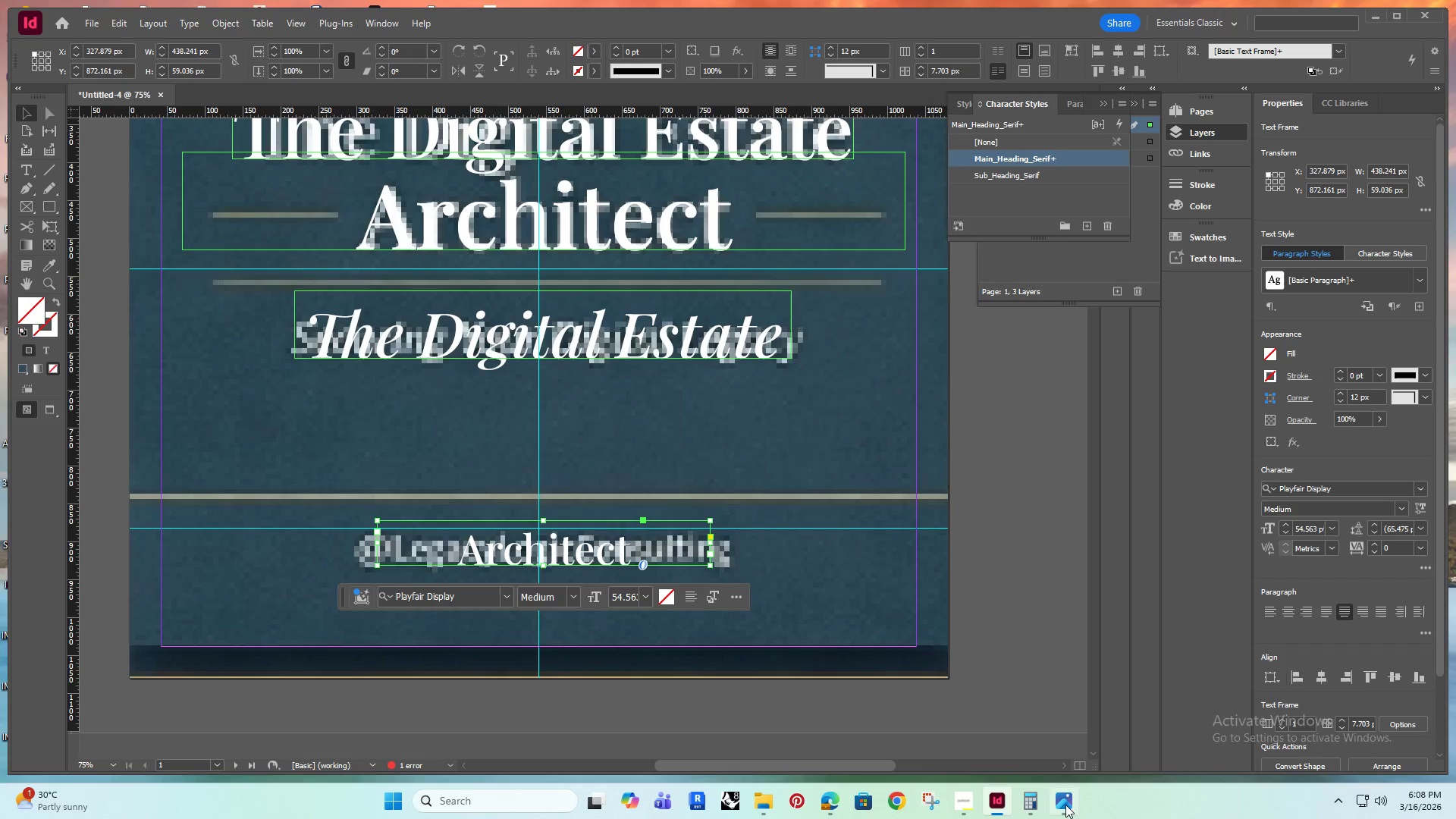 
left_click([1065, 807])
 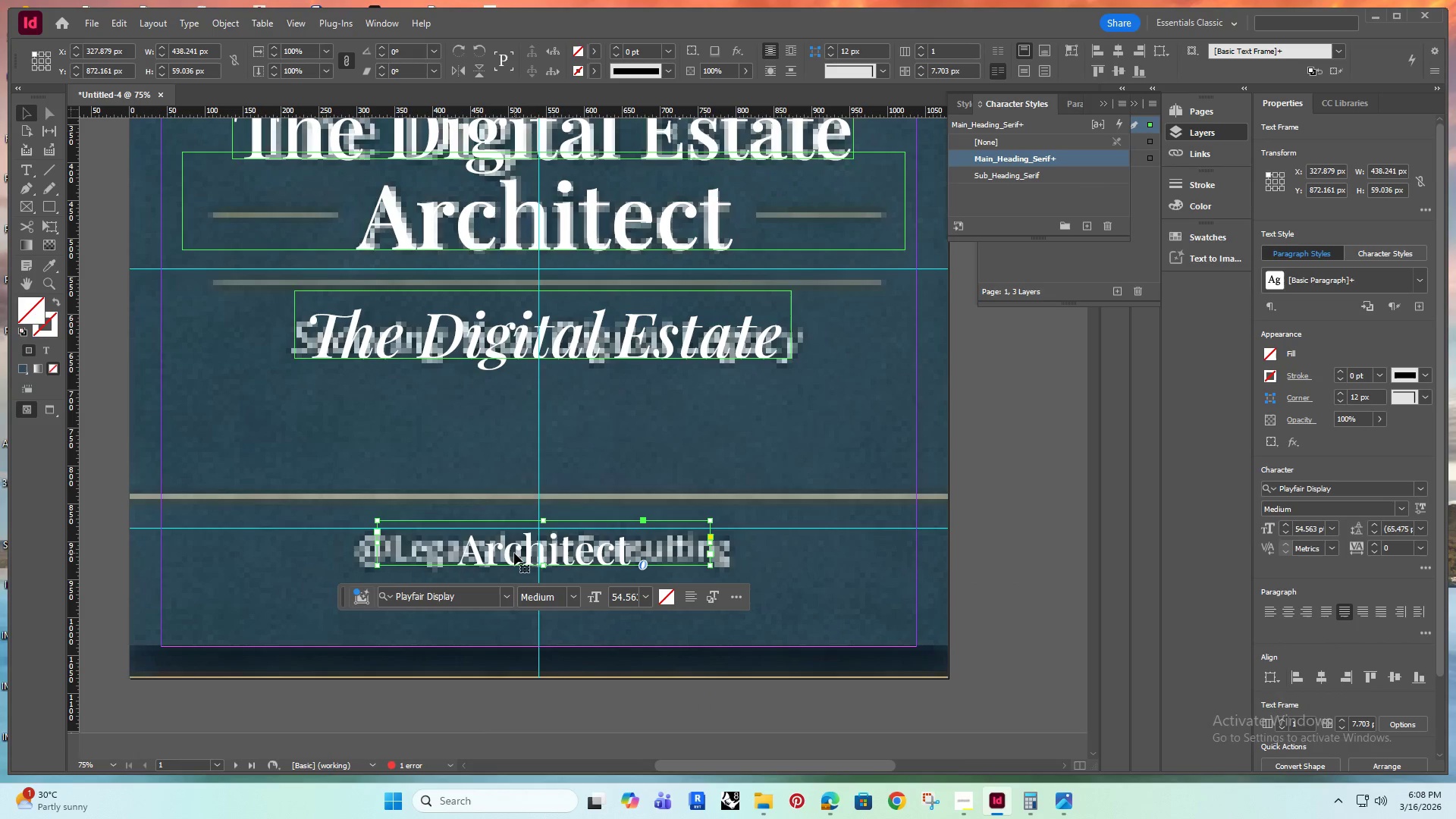 
key(Control+ControlRight)
 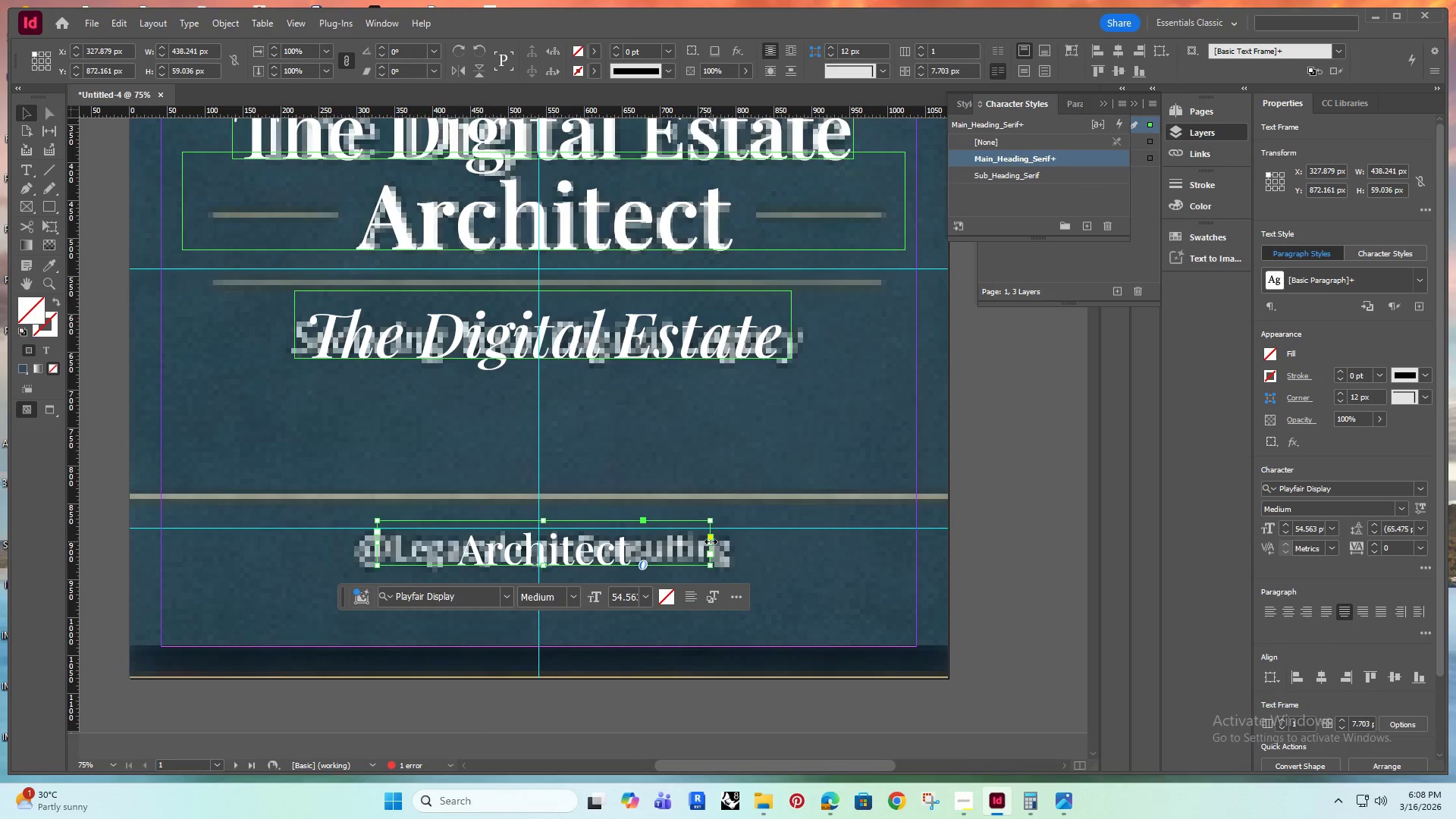 
hold_key(key=ShiftRight, duration=1.27)
left_click_drag(start_coordinate=[711, 541], to_coordinate=[761, 527])
 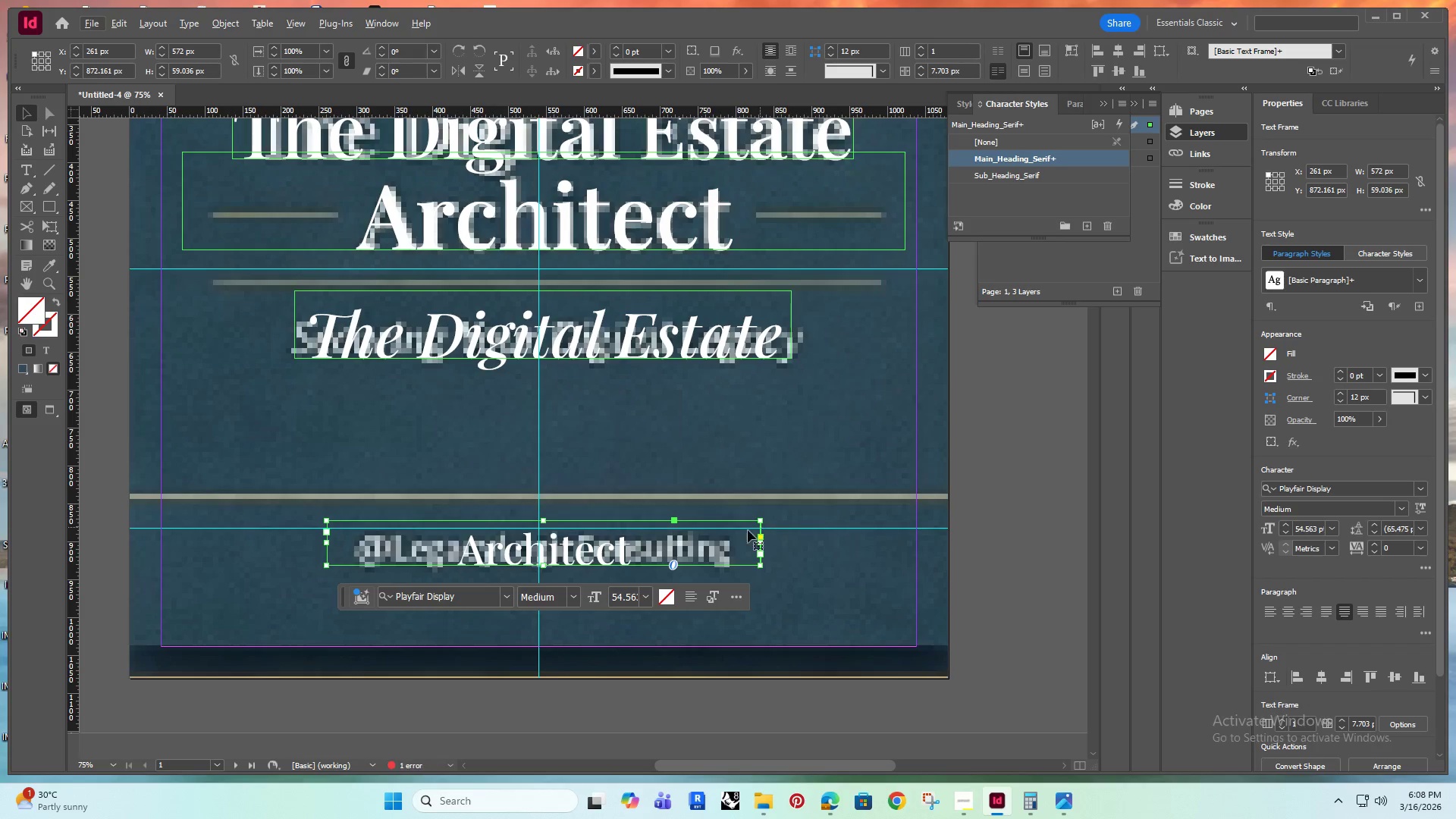 
hold_key(key=ControlRight, duration=0.78)
 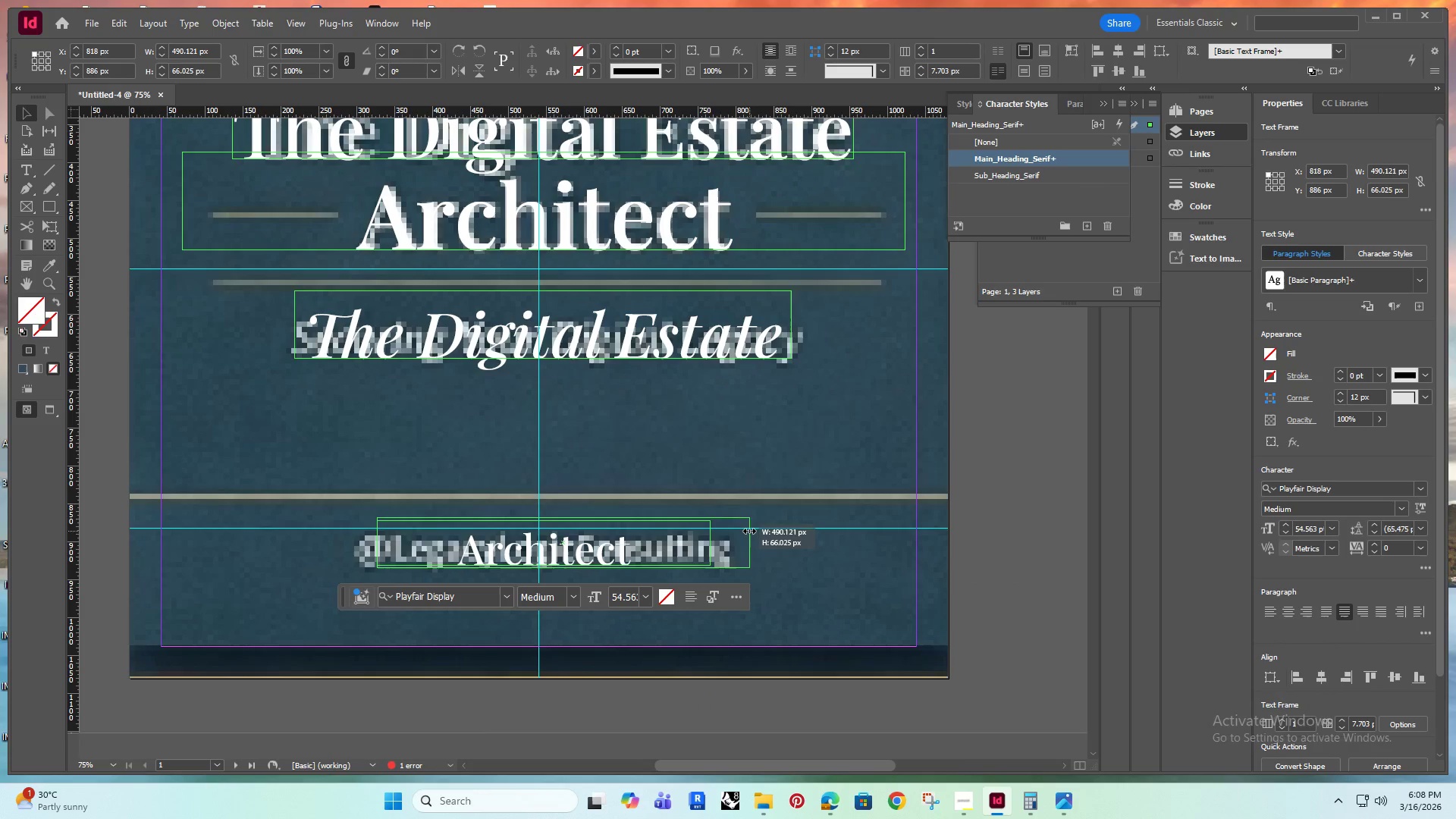 
key(Control+Shift+ShiftRight)
 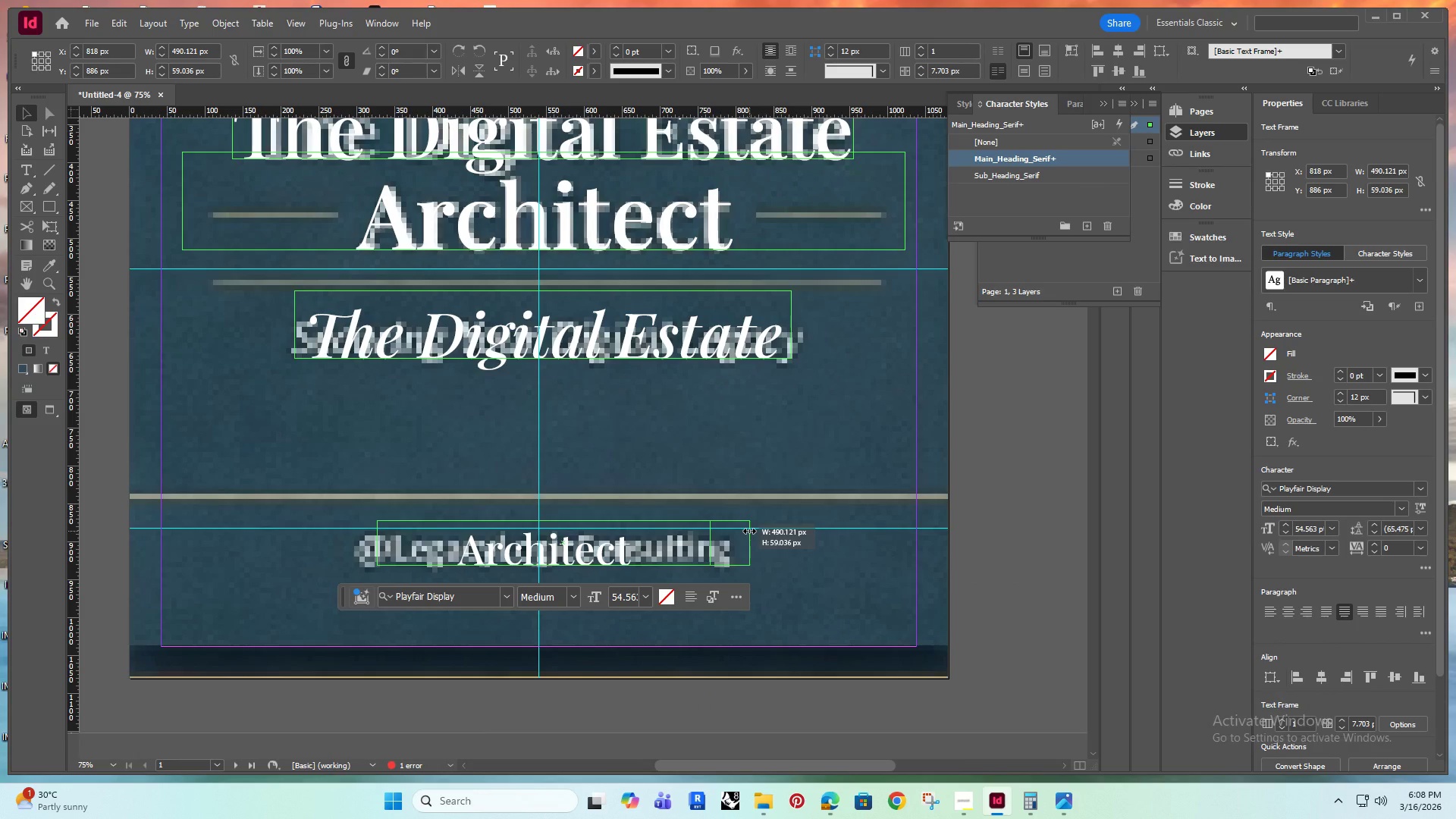 
hold_key(key=ShiftRight, duration=0.36)
 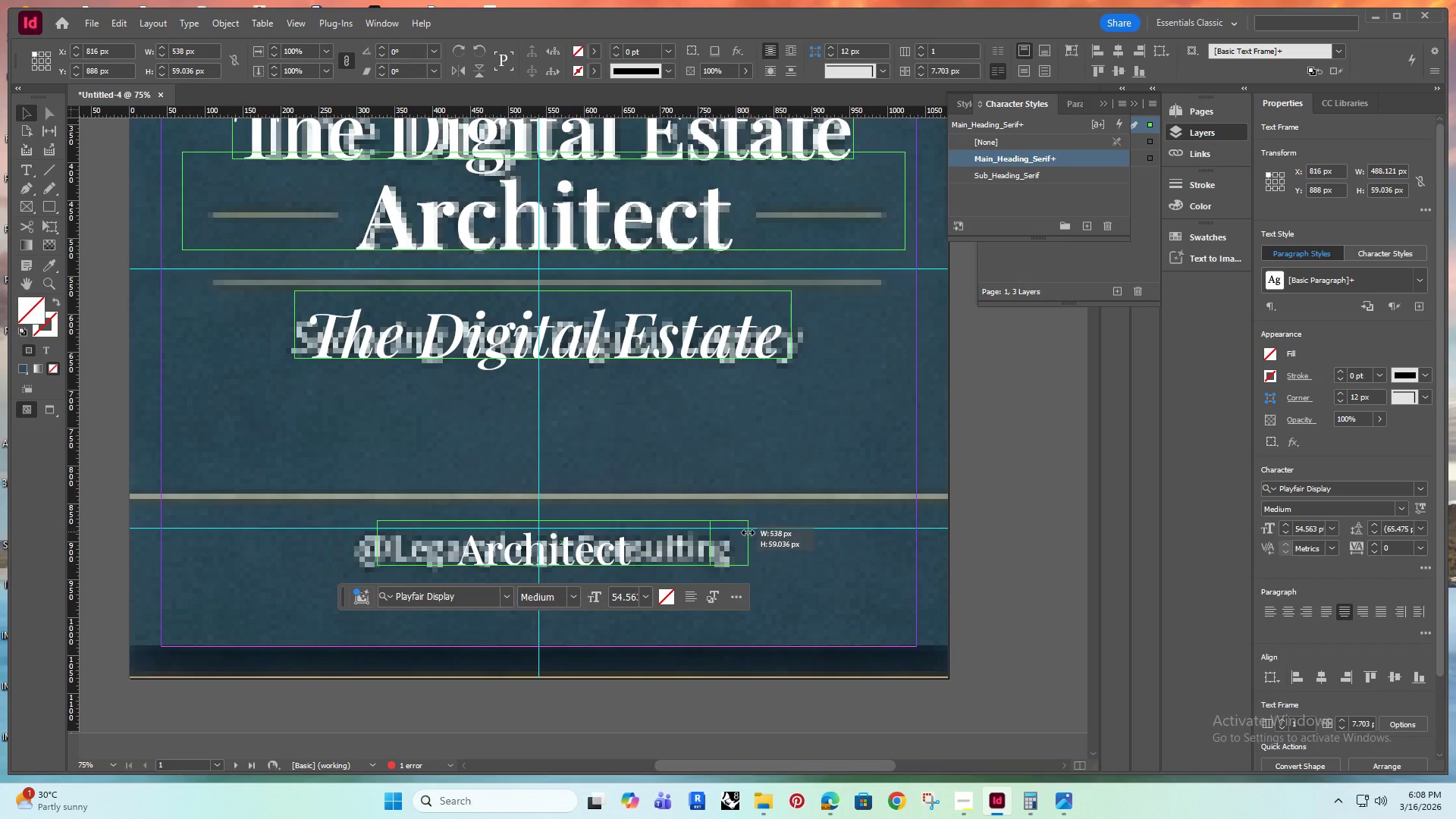 
hold_key(key=AltRight, duration=1.47)
 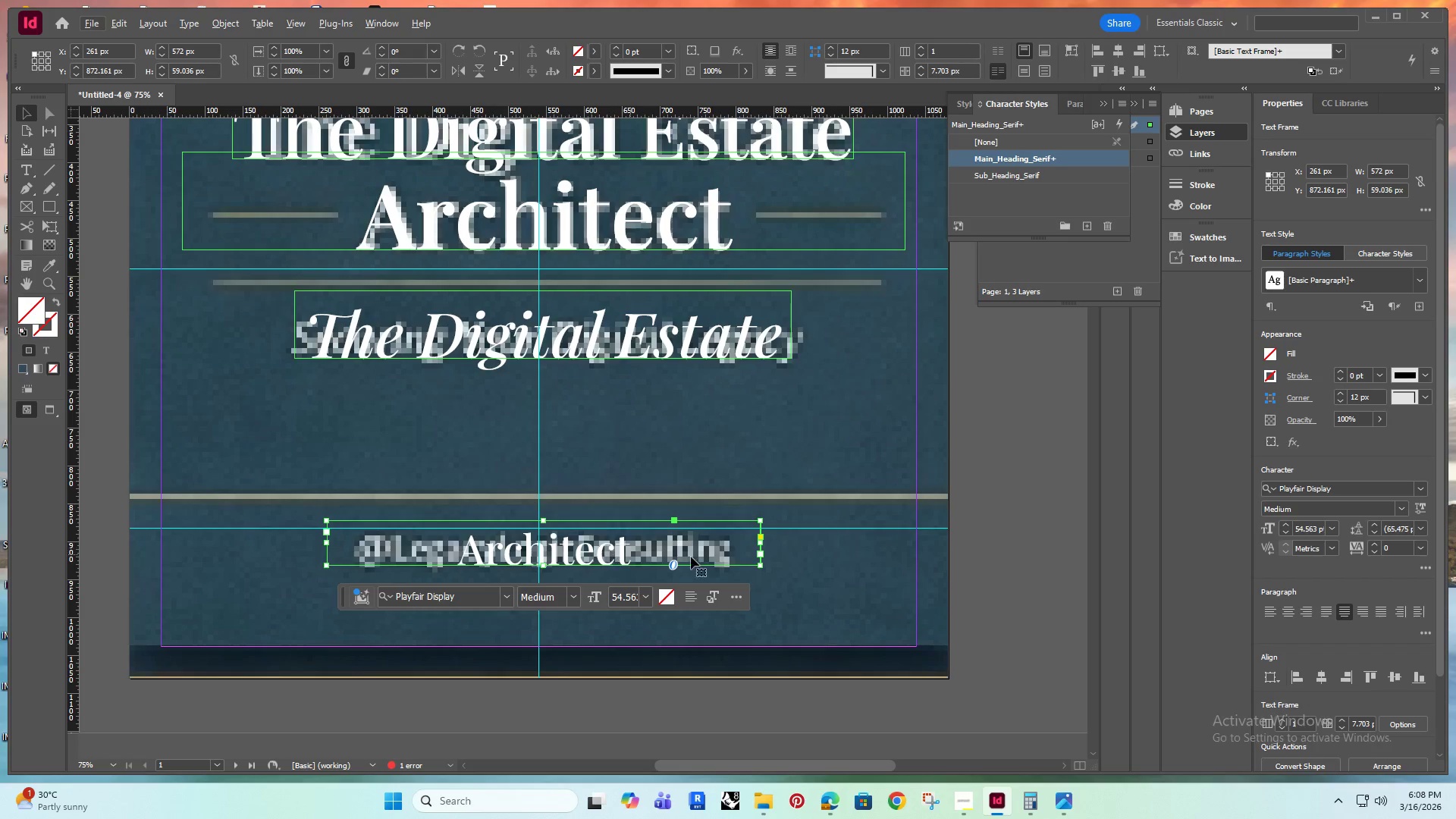 
hold_key(key=AltRight, duration=0.48)
 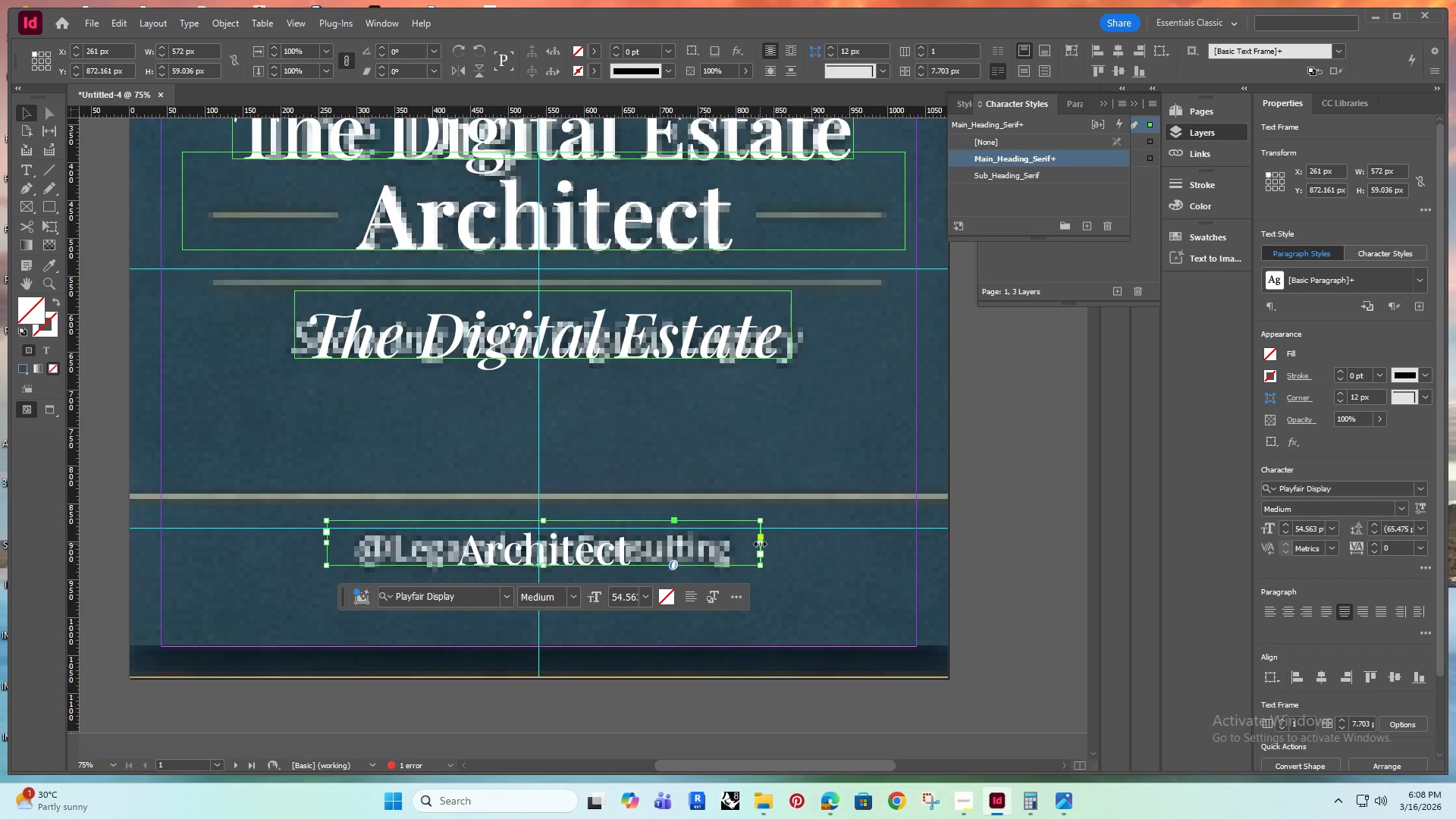 
left_click_drag(start_coordinate=[760, 544], to_coordinate=[791, 538])
 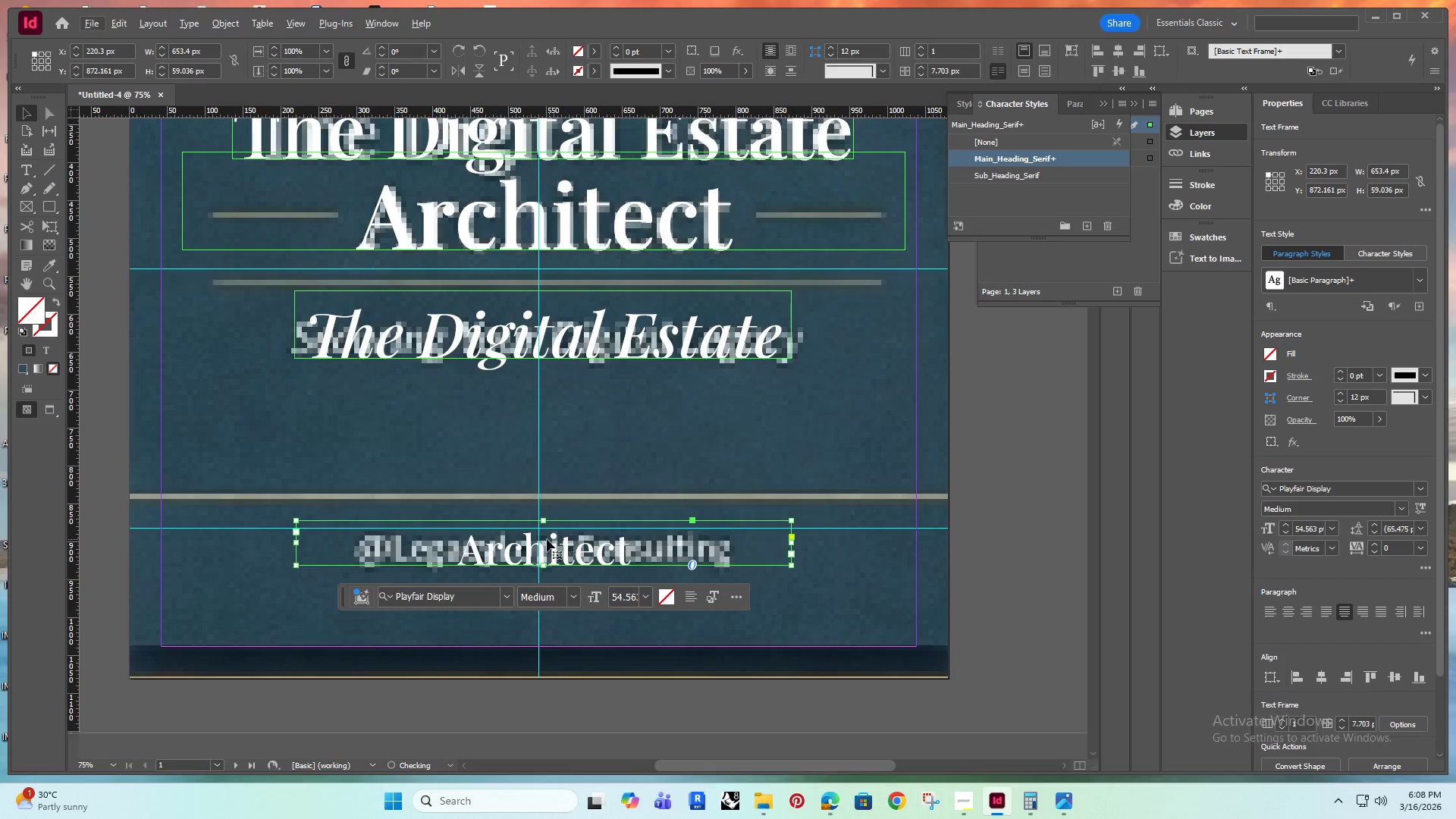 
hold_key(key=AltRight, duration=0.89)
 